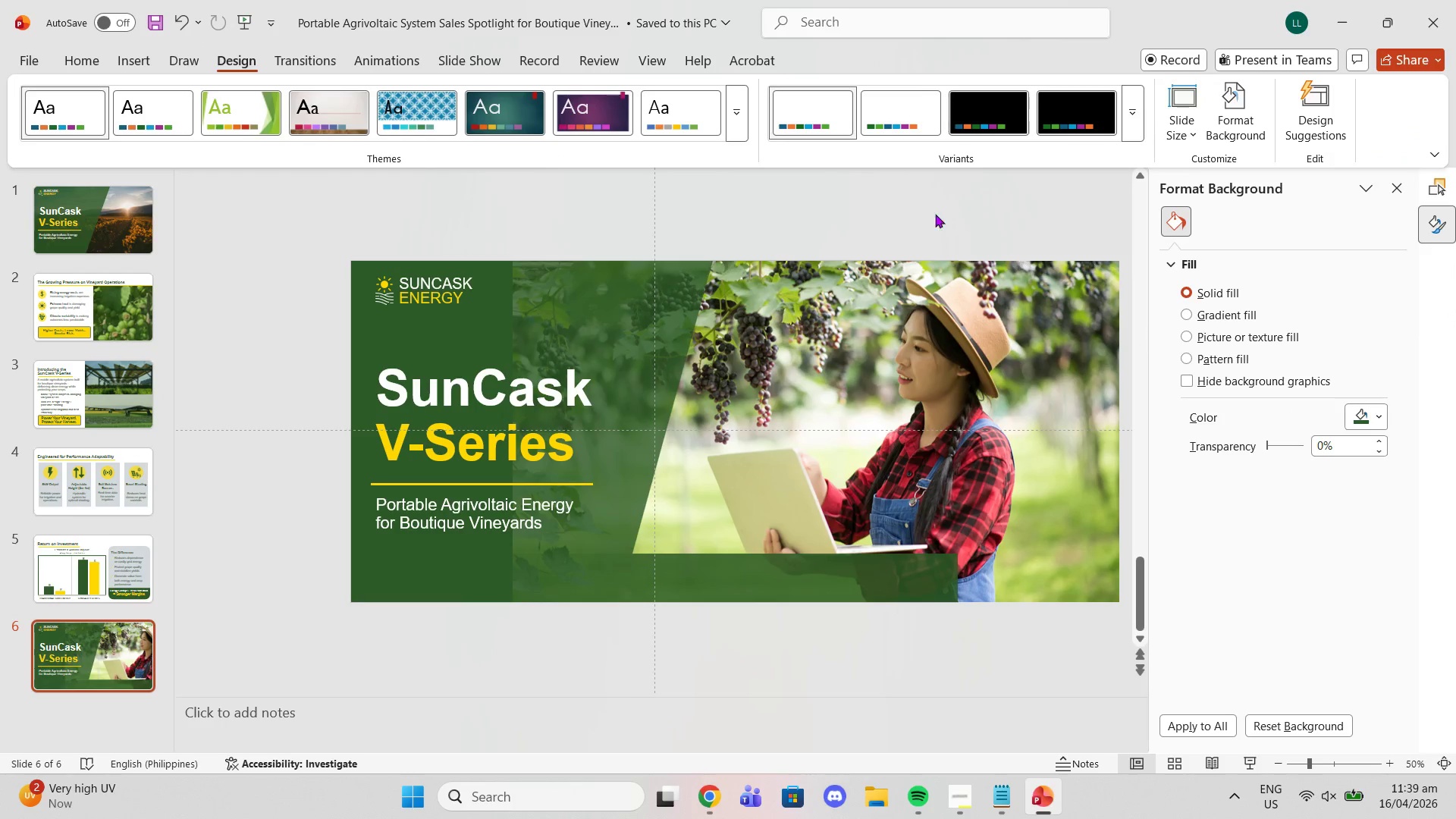 
left_click([902, 187])
 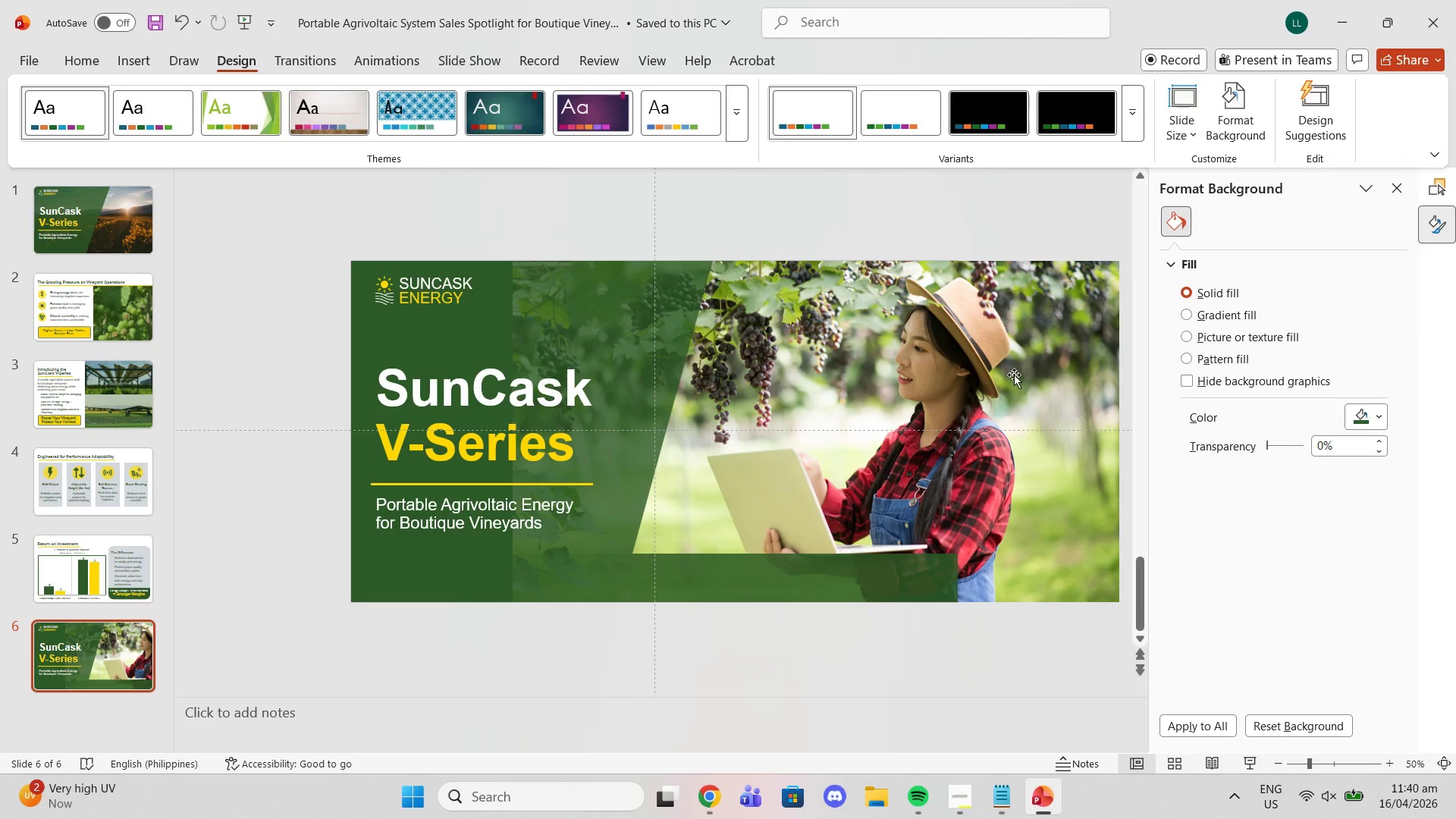 
left_click_drag(start_coordinate=[1014, 376], to_coordinate=[852, 378])
 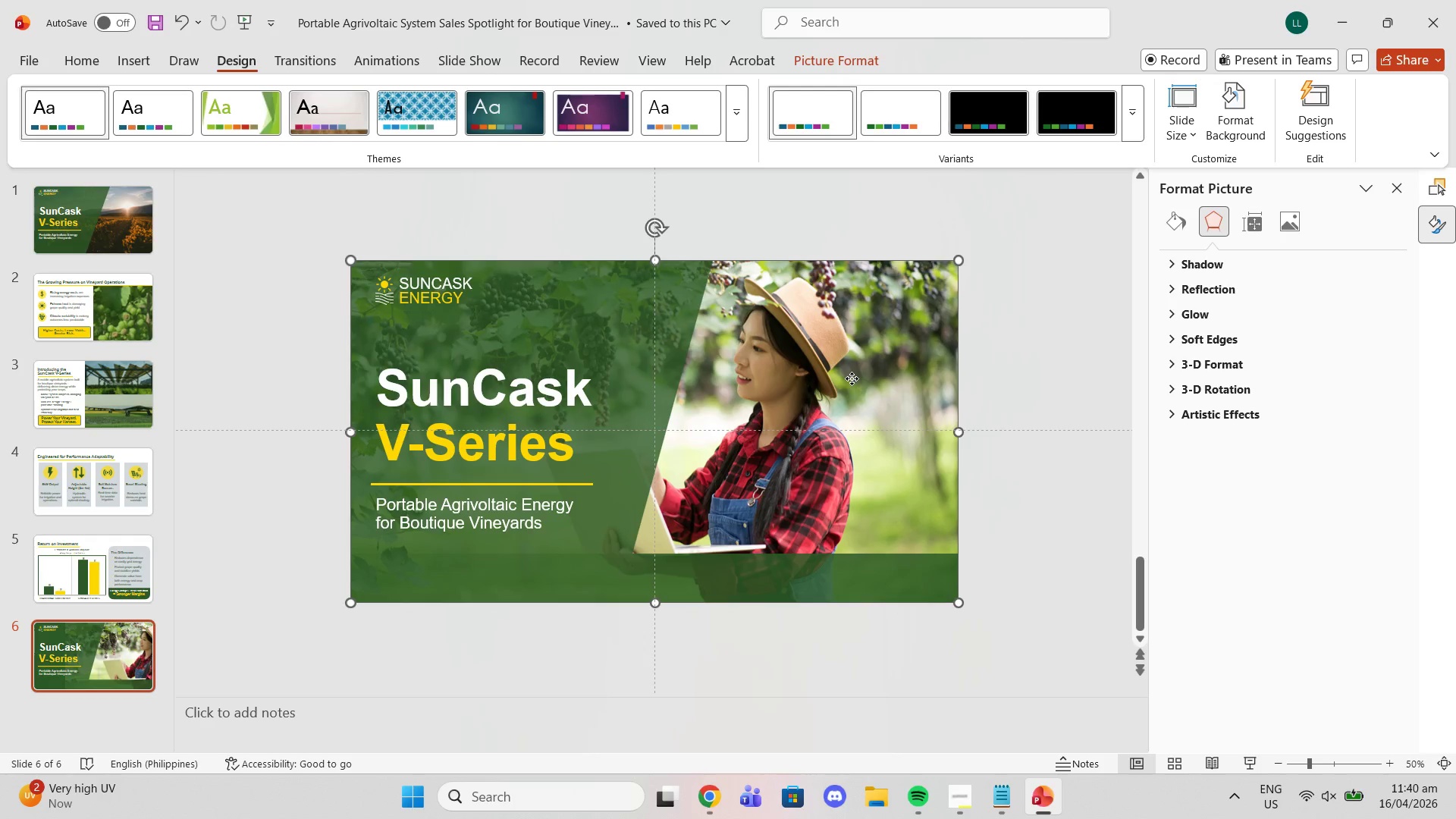 
left_click_drag(start_coordinate=[852, 378], to_coordinate=[850, 375])
 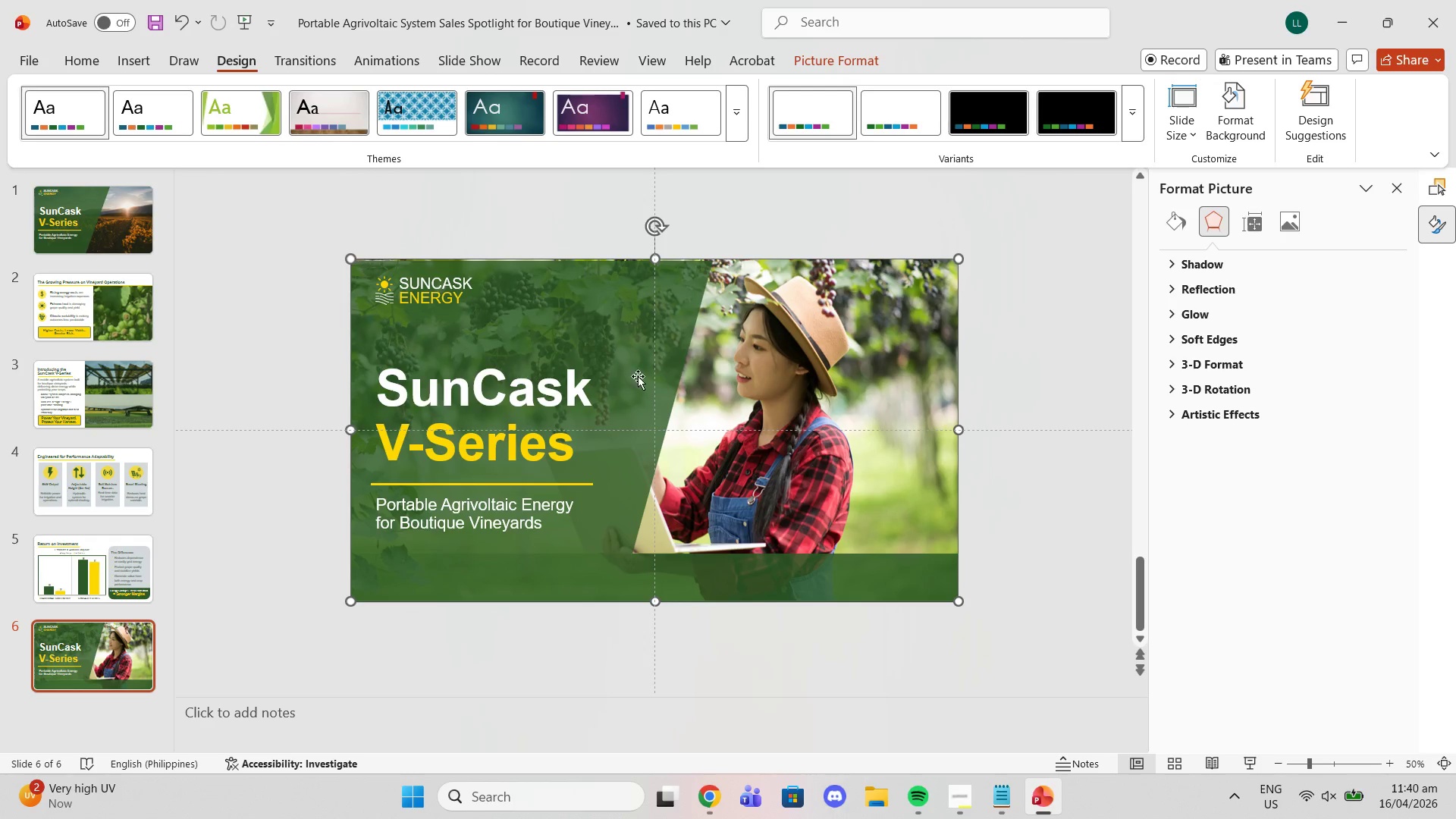 
left_click_drag(start_coordinate=[782, 397], to_coordinate=[779, 404])
 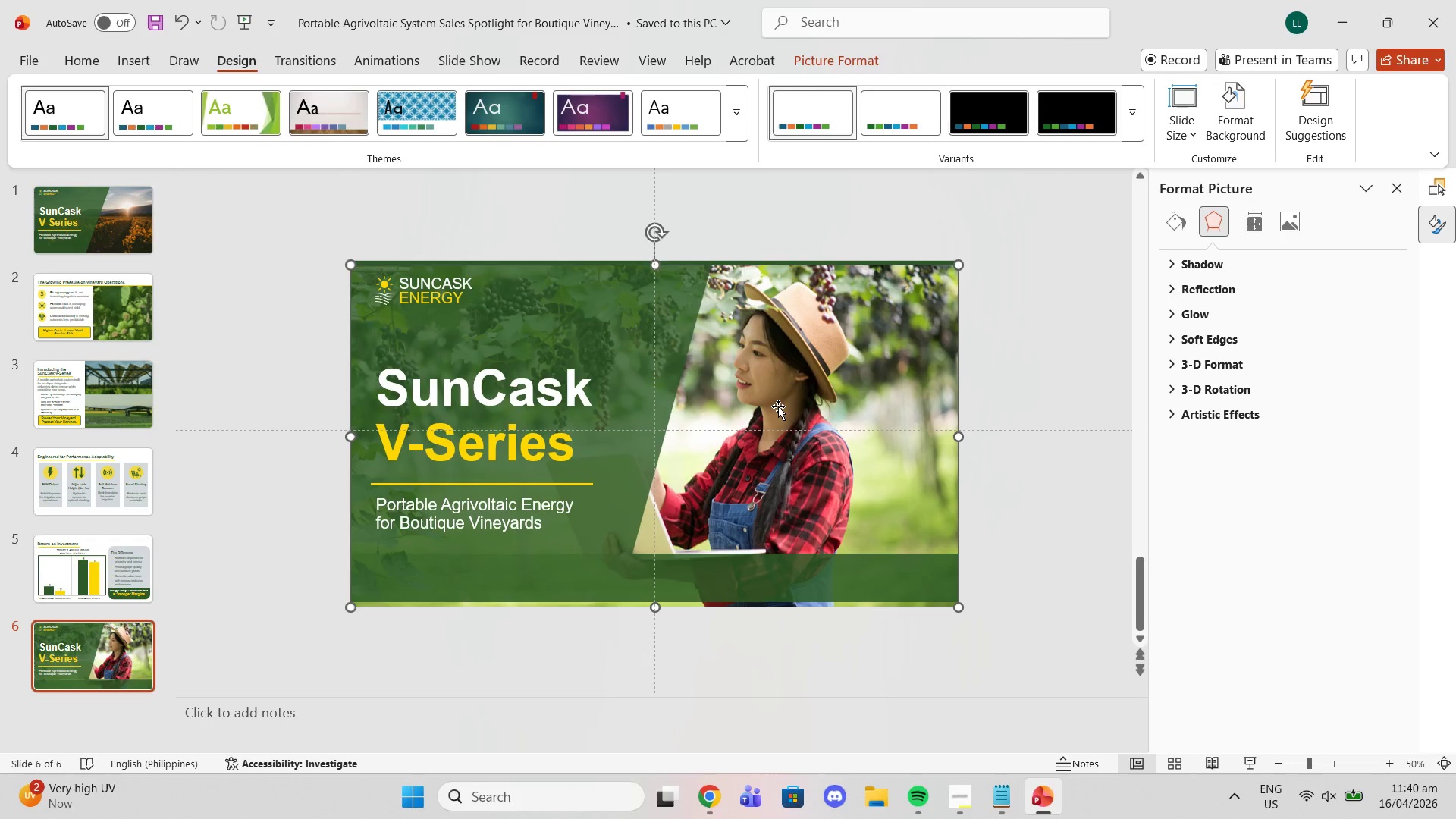 
key(Delete)
 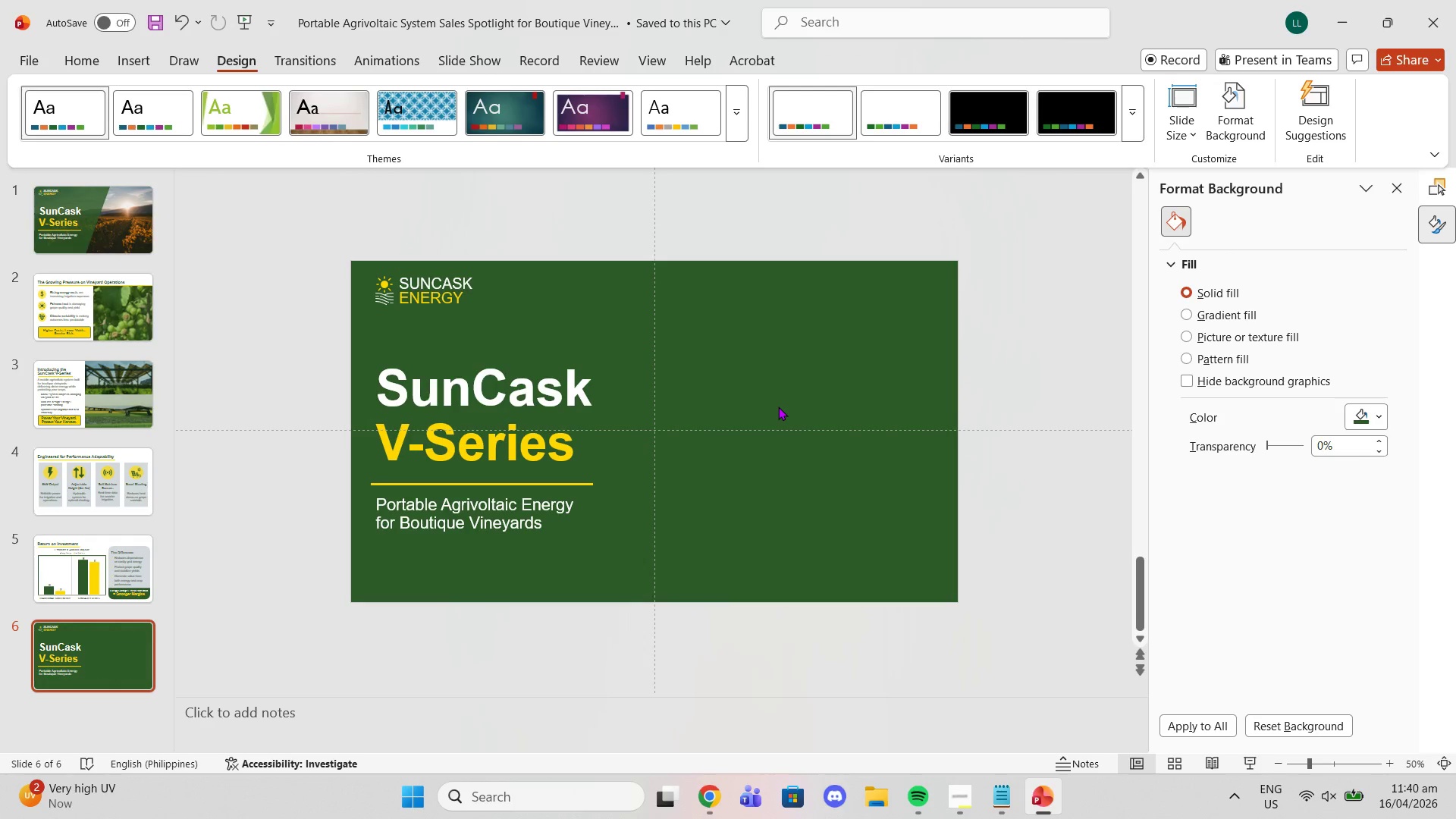 
left_click([799, 432])
 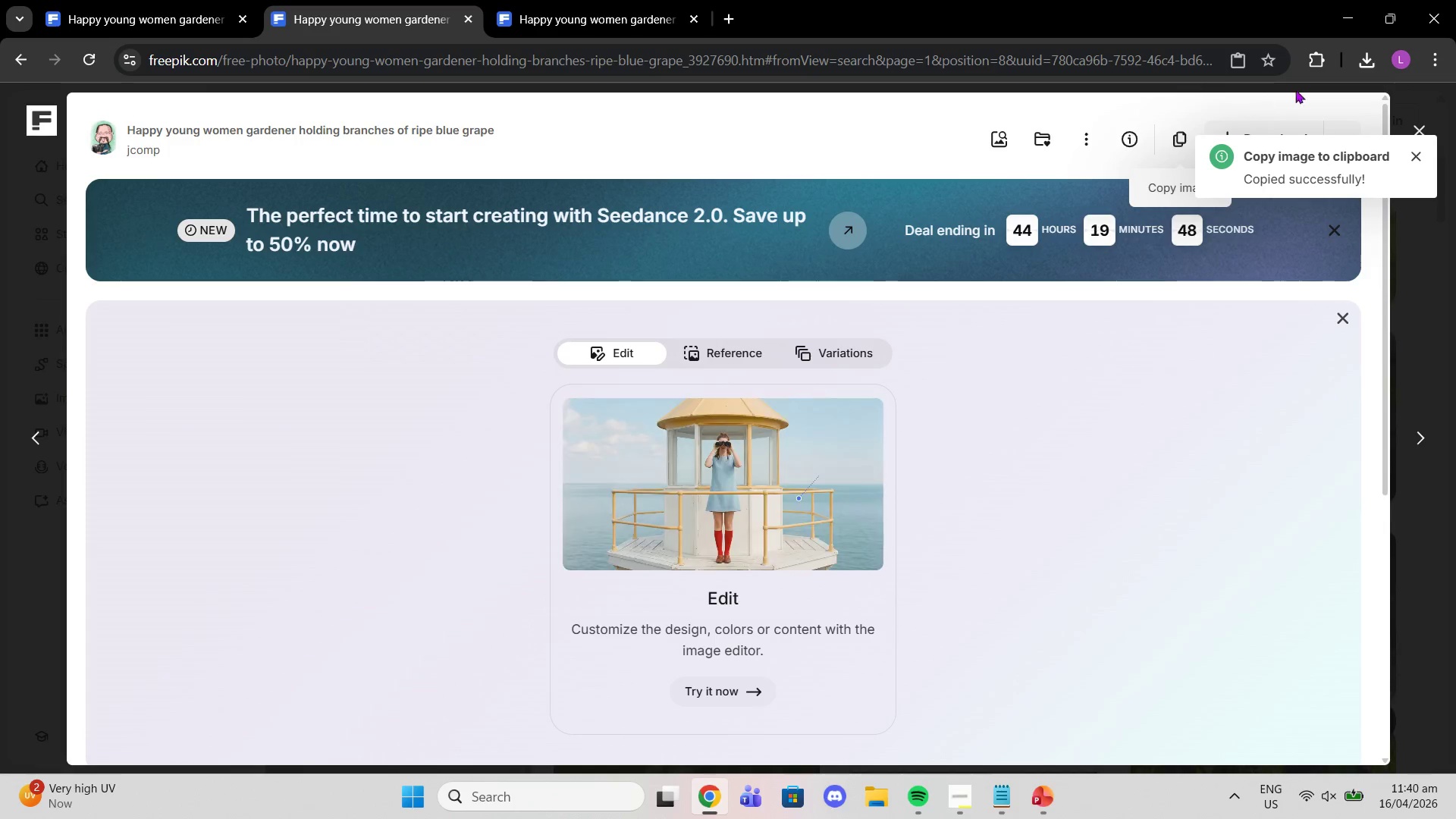 
left_click([1415, 111])
 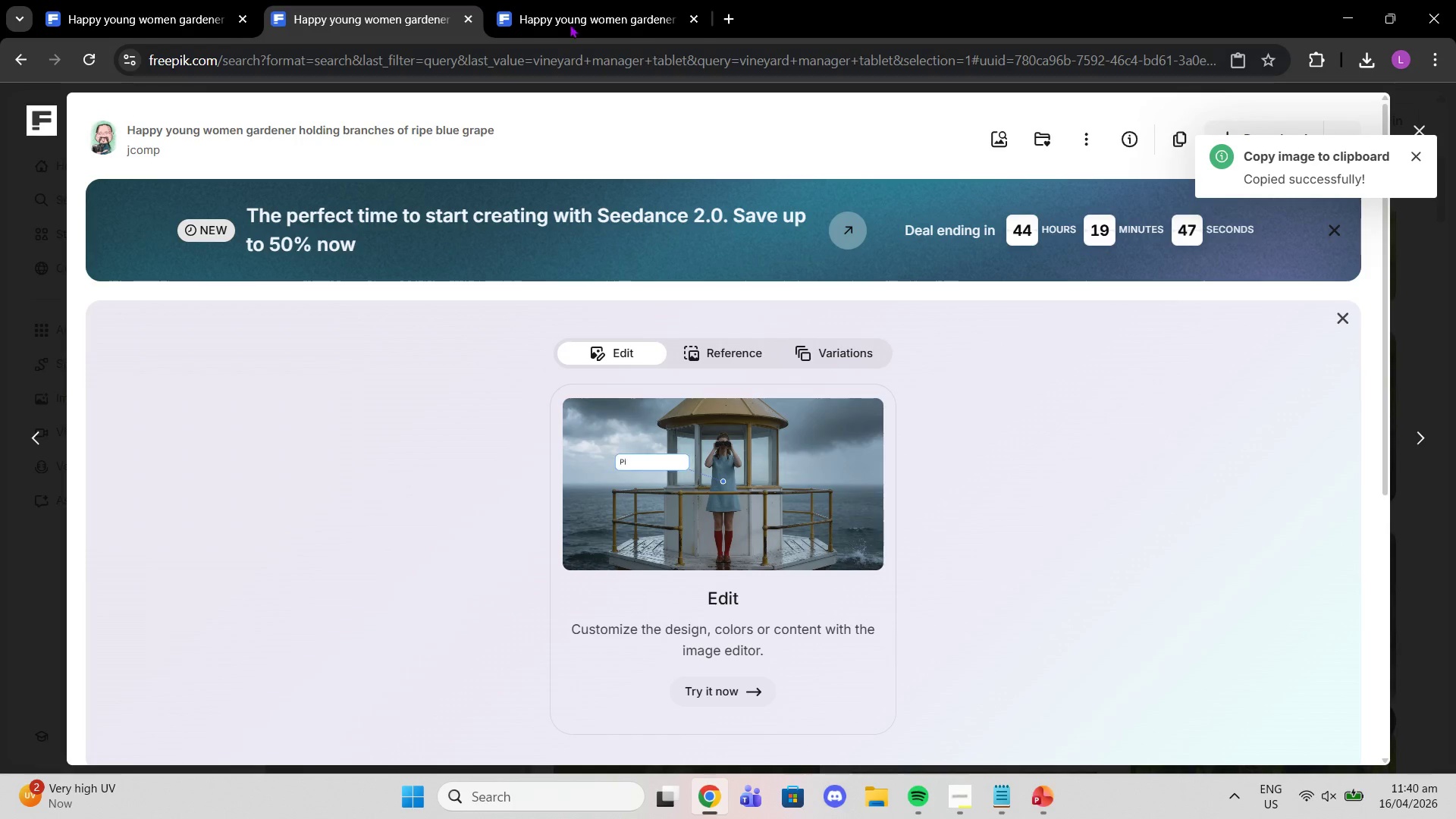 
left_click([538, 0])
 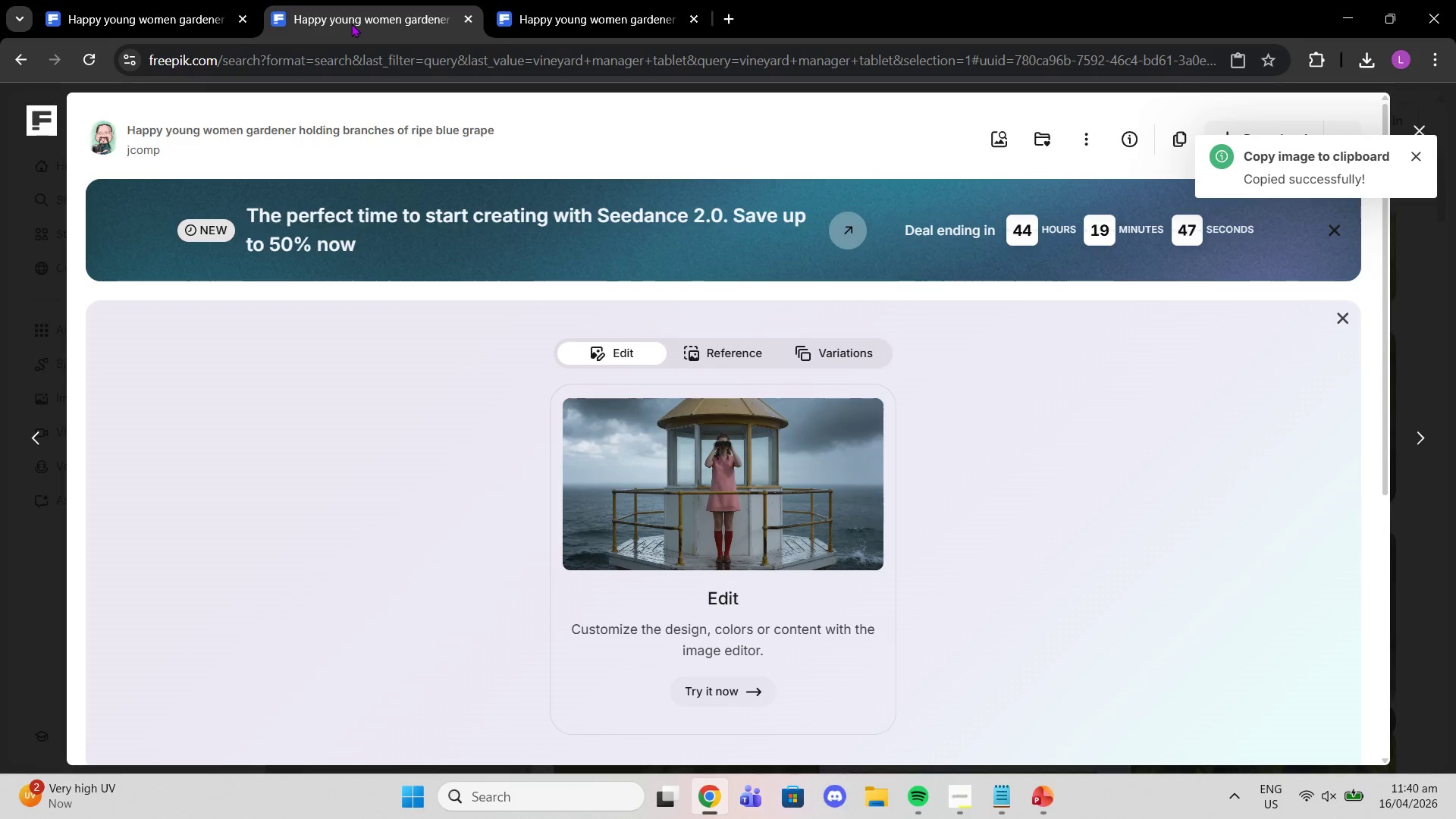 
double_click([231, 17])
 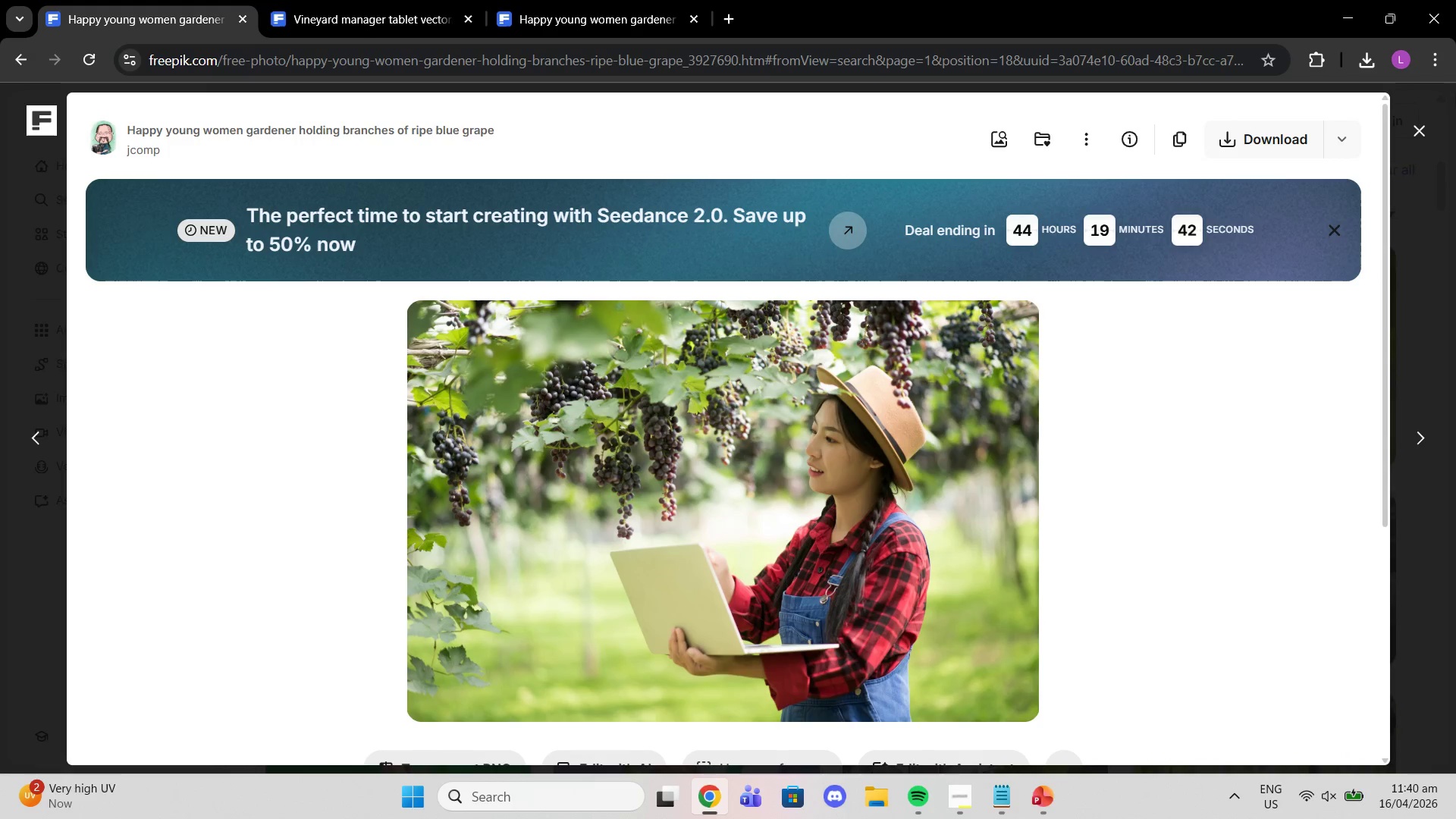 
left_click([1420, 123])
 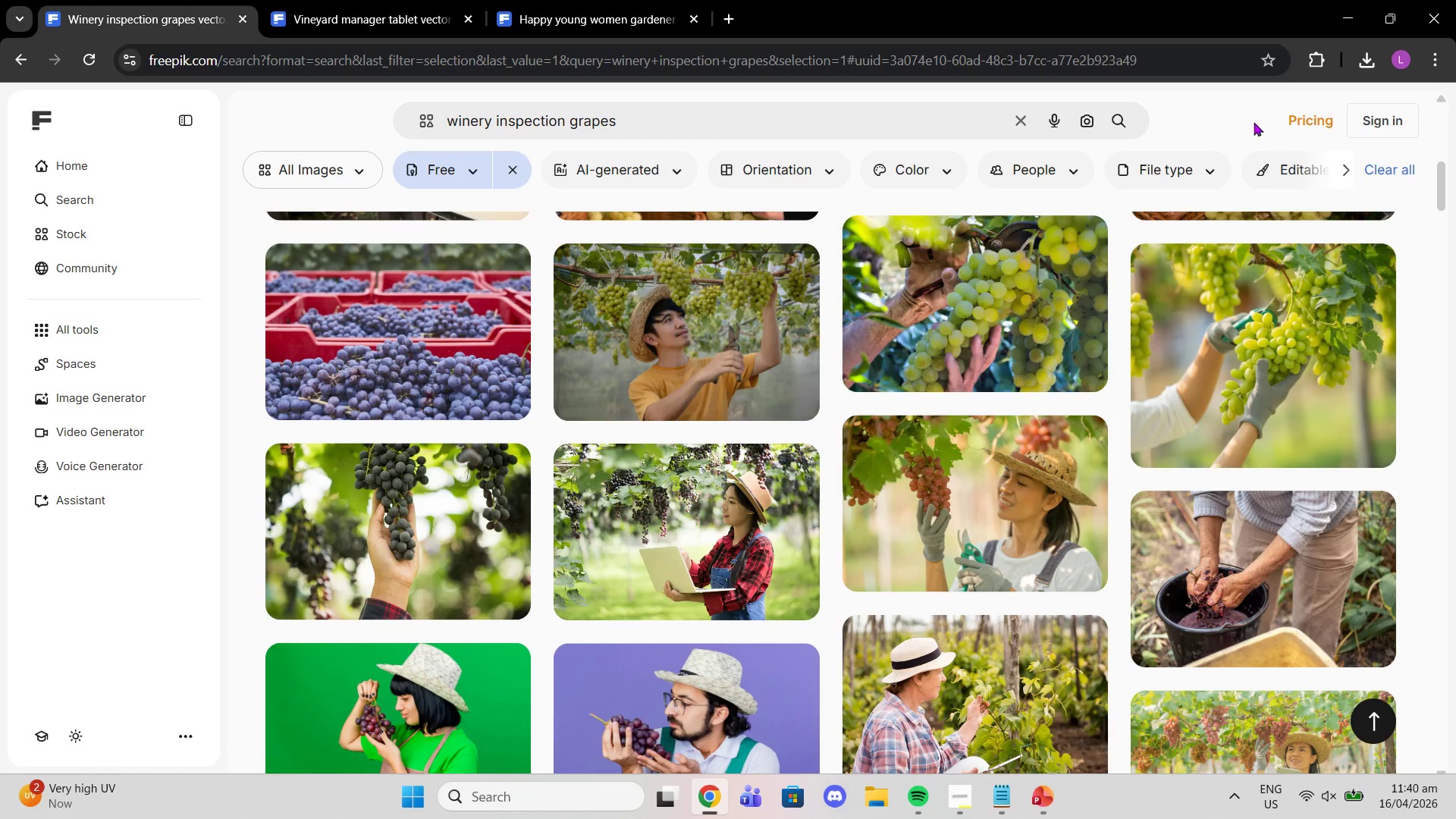 
scroll: coordinate [881, 379], scroll_direction: up, amount: 3.0
 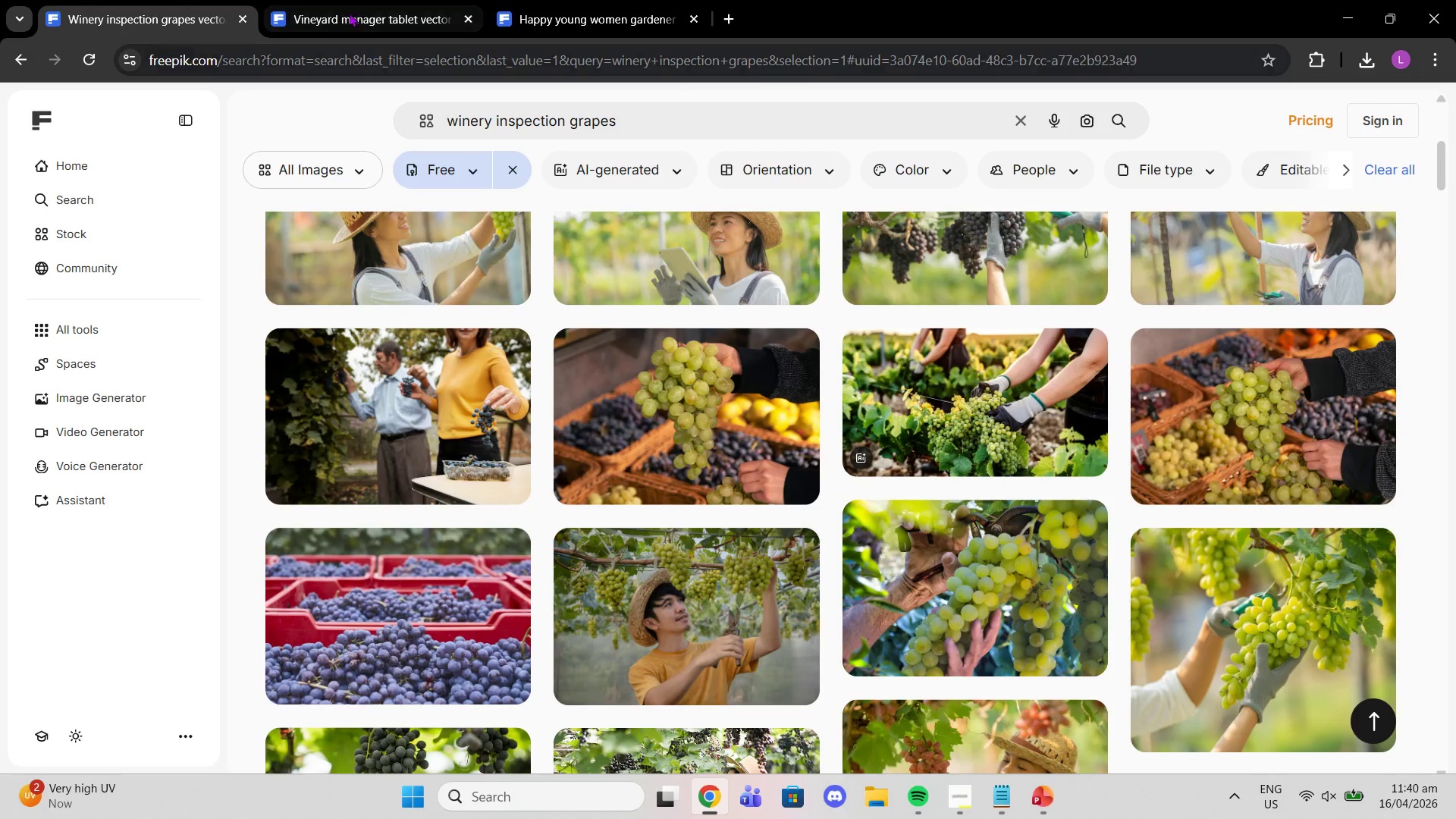 
left_click([347, 11])
 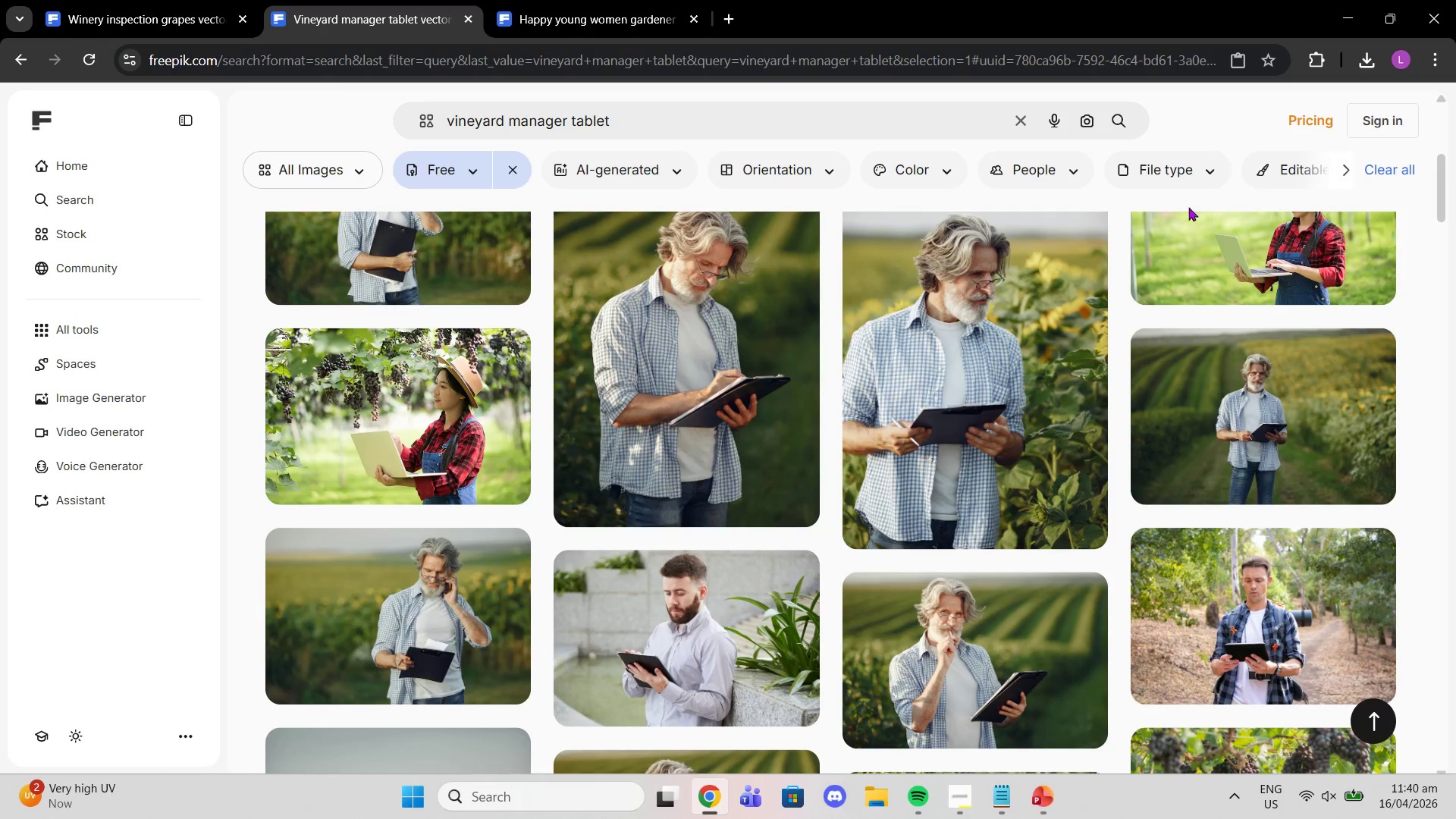 
scroll: coordinate [1122, 295], scroll_direction: up, amount: 4.0
 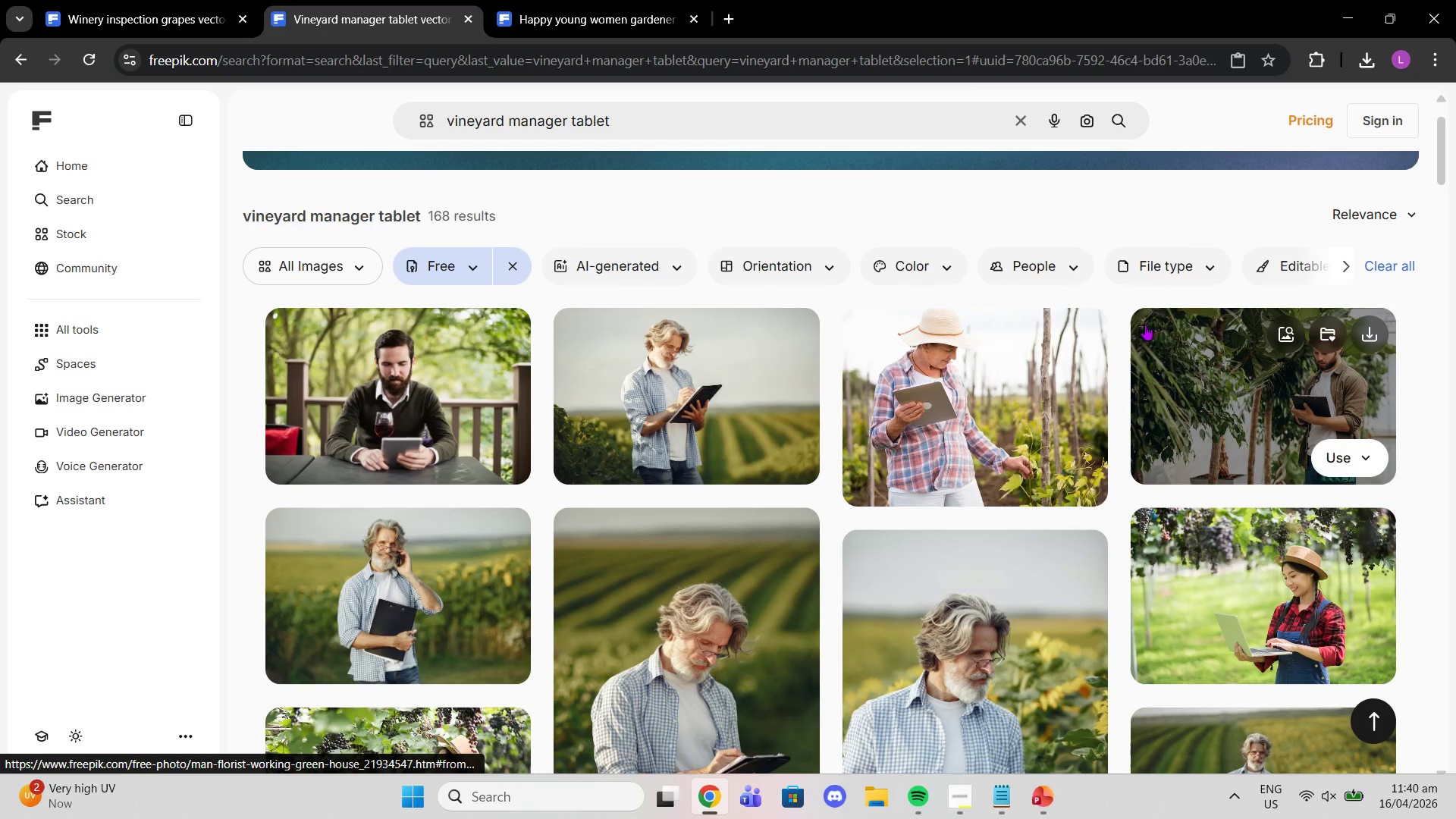 
scroll: coordinate [1122, 352], scroll_direction: down, amount: 11.0
 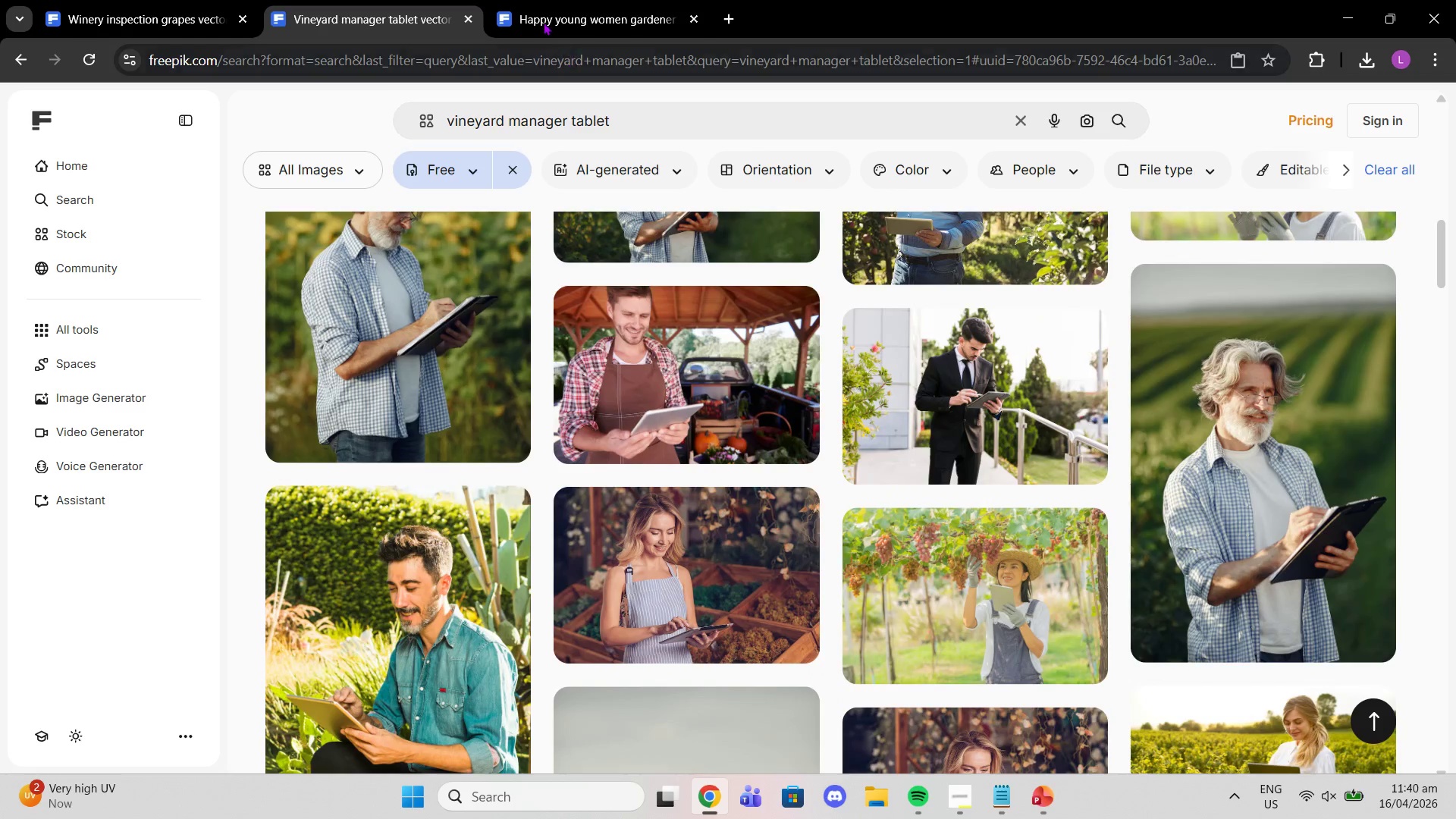 
left_click([519, 0])
 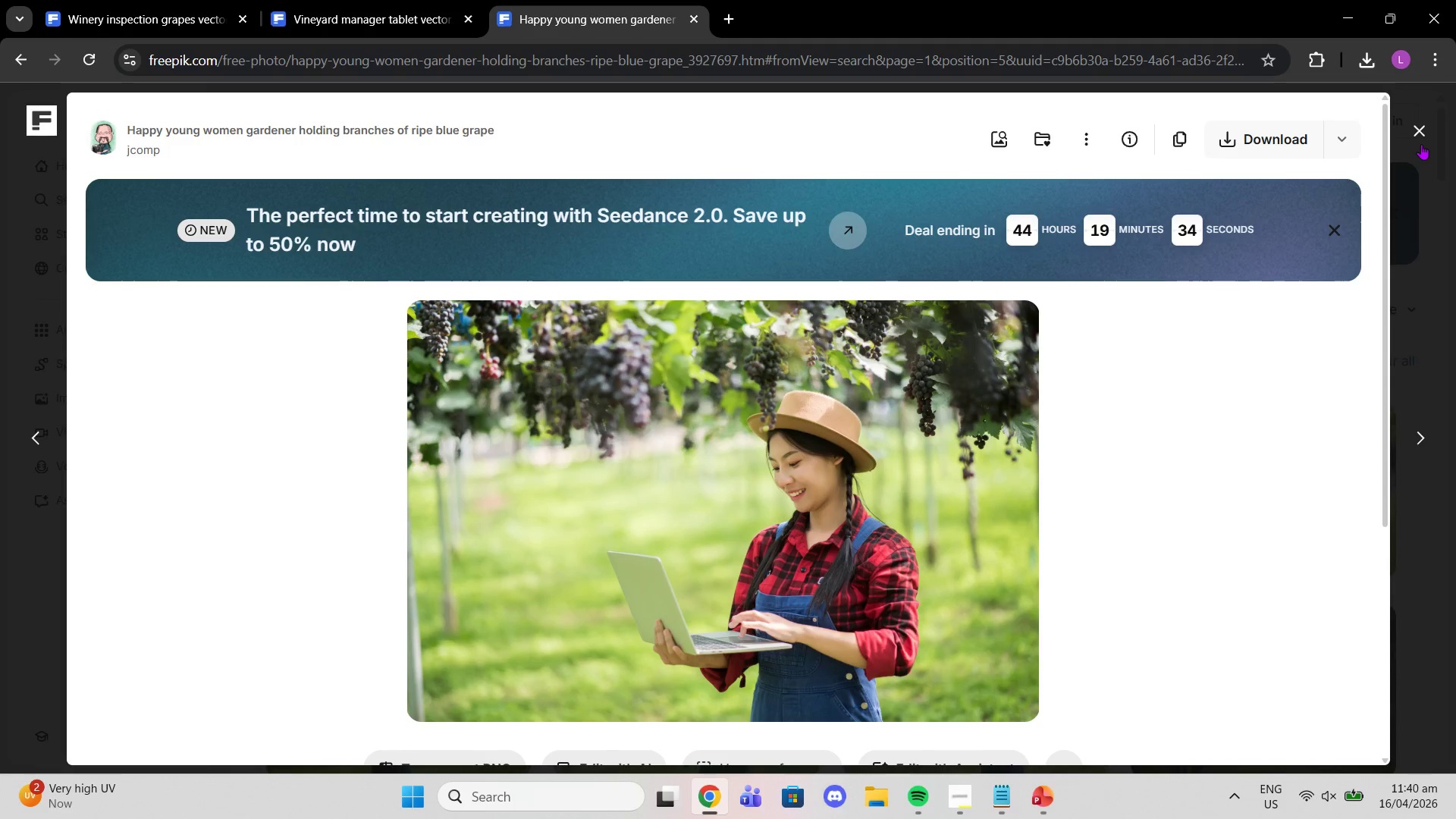 
left_click([1429, 125])
 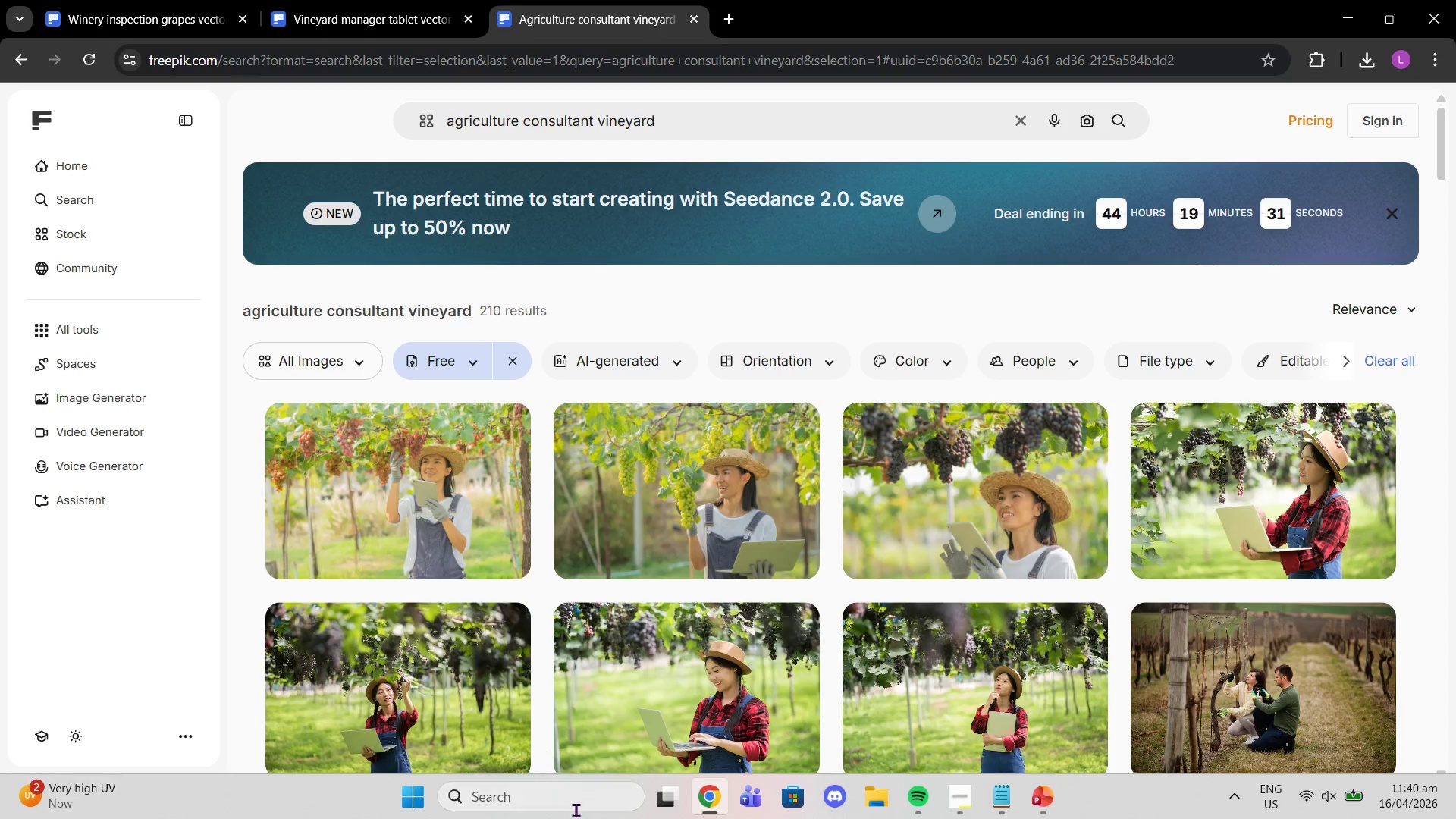 
scroll: coordinate [892, 752], scroll_direction: down, amount: 1.0
 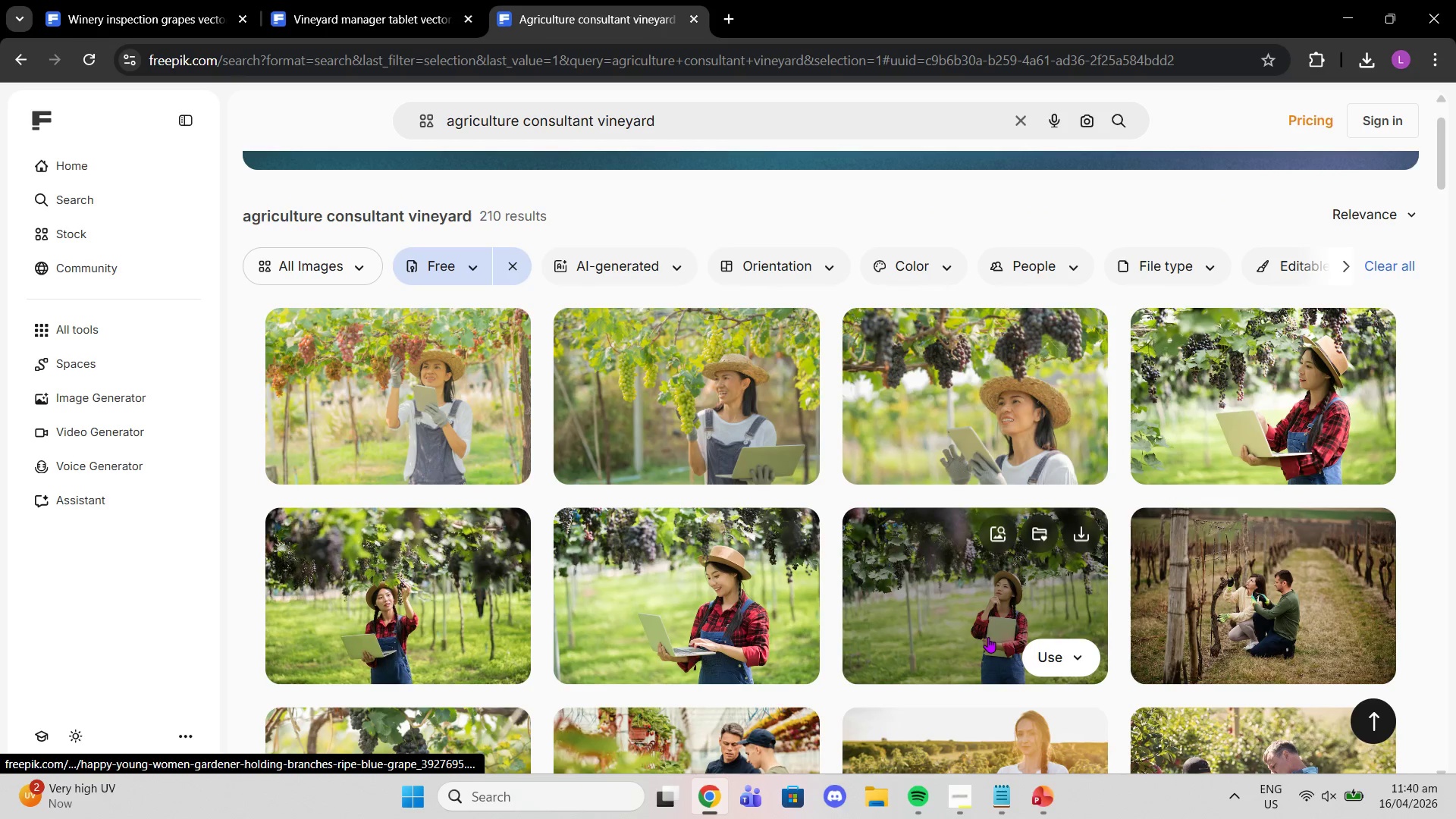 
left_click([988, 637])
 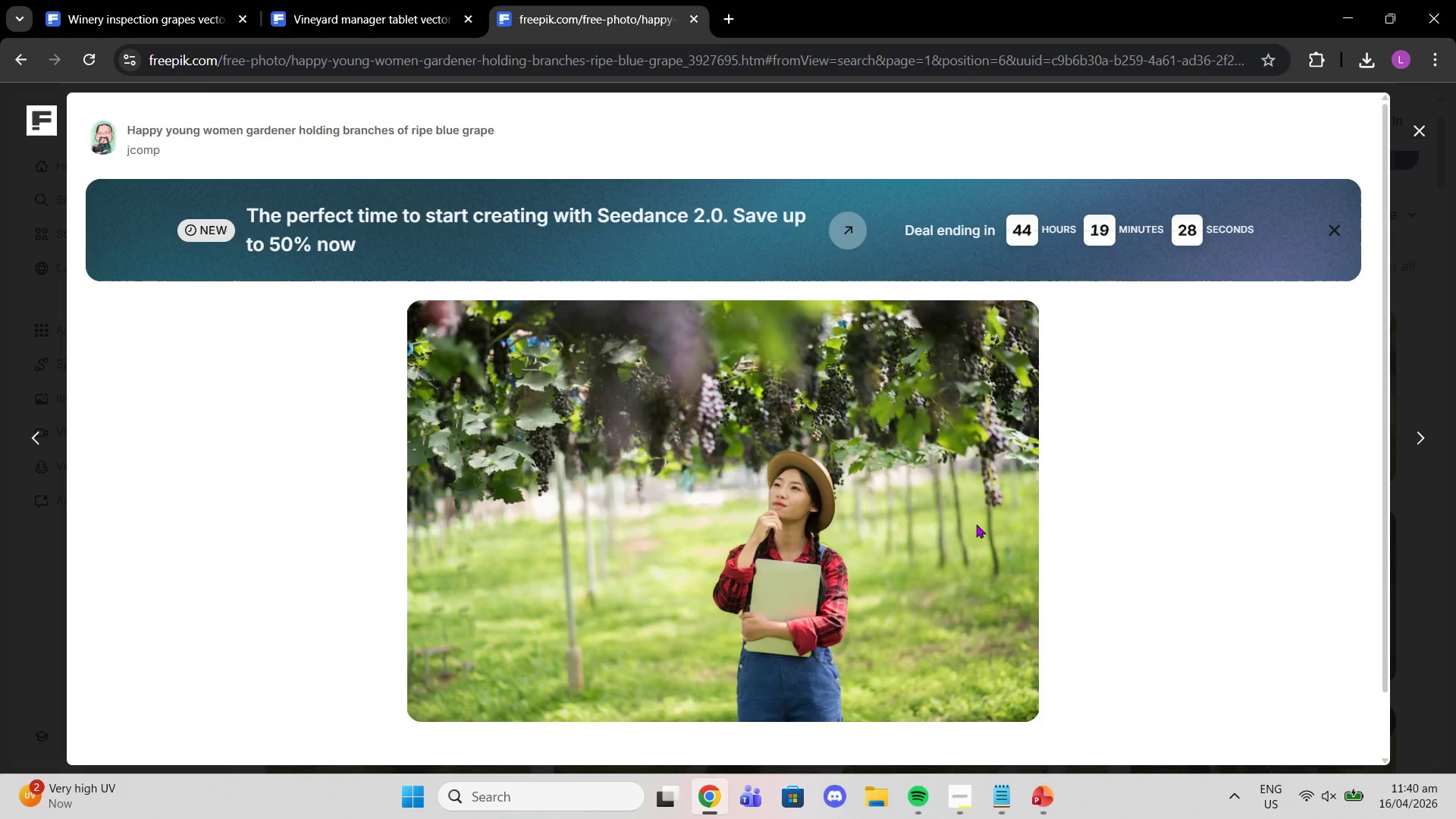 
scroll: coordinate [981, 492], scroll_direction: down, amount: 4.0
 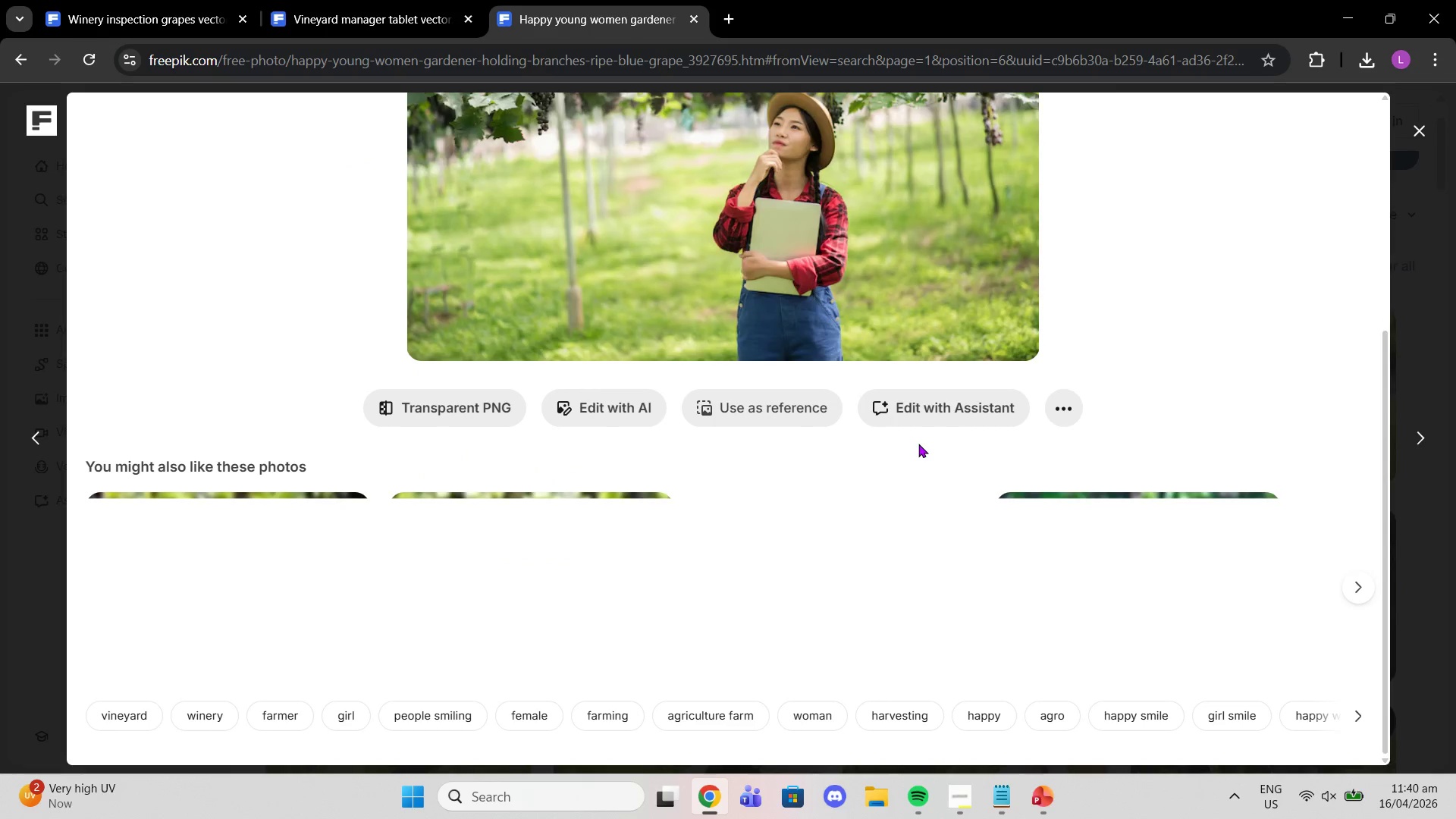 
scroll: coordinate [918, 444], scroll_direction: up, amount: 1.0
 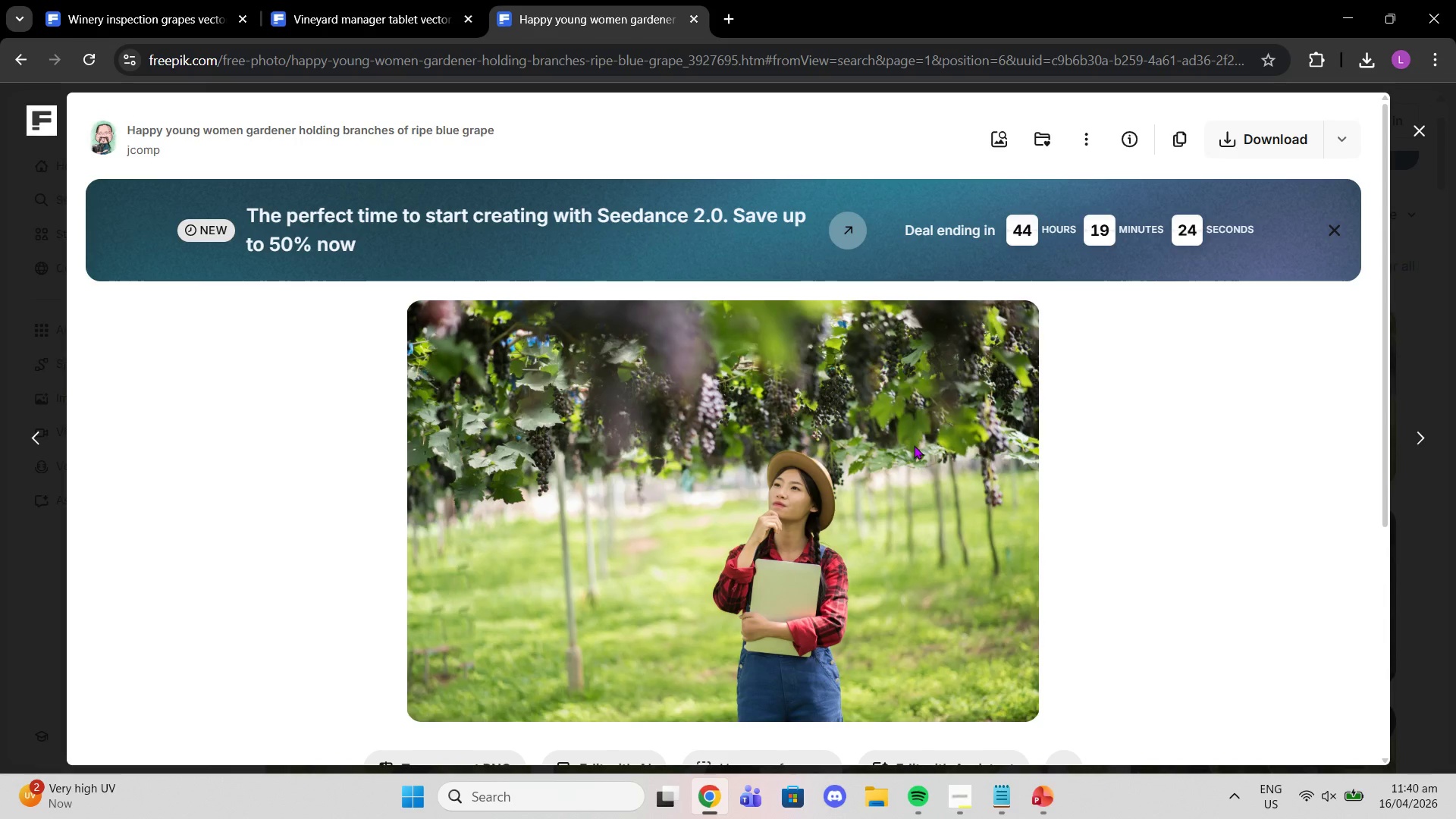 
scroll: coordinate [914, 445], scroll_direction: down, amount: 4.0
 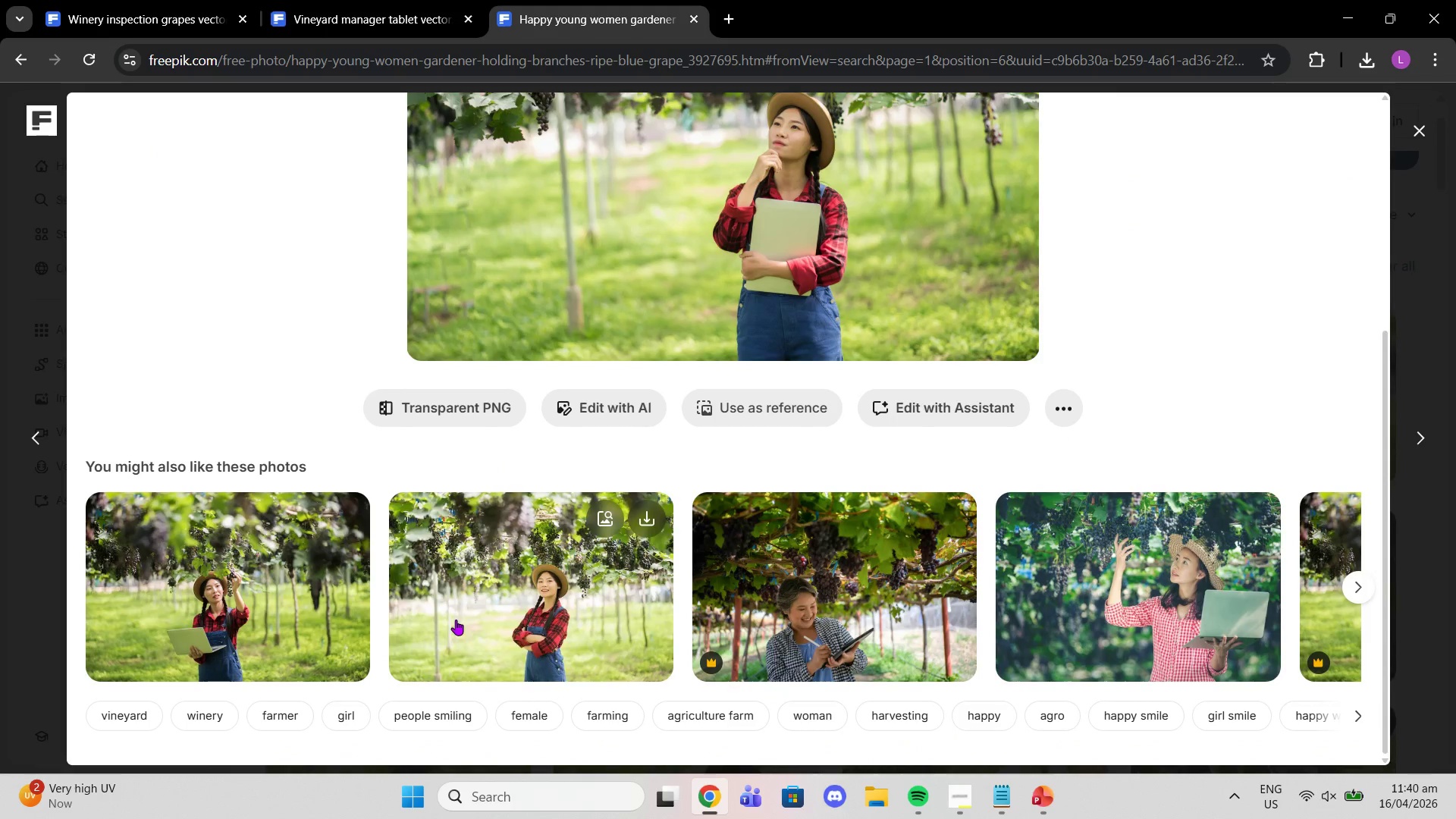 
left_click([329, 630])
 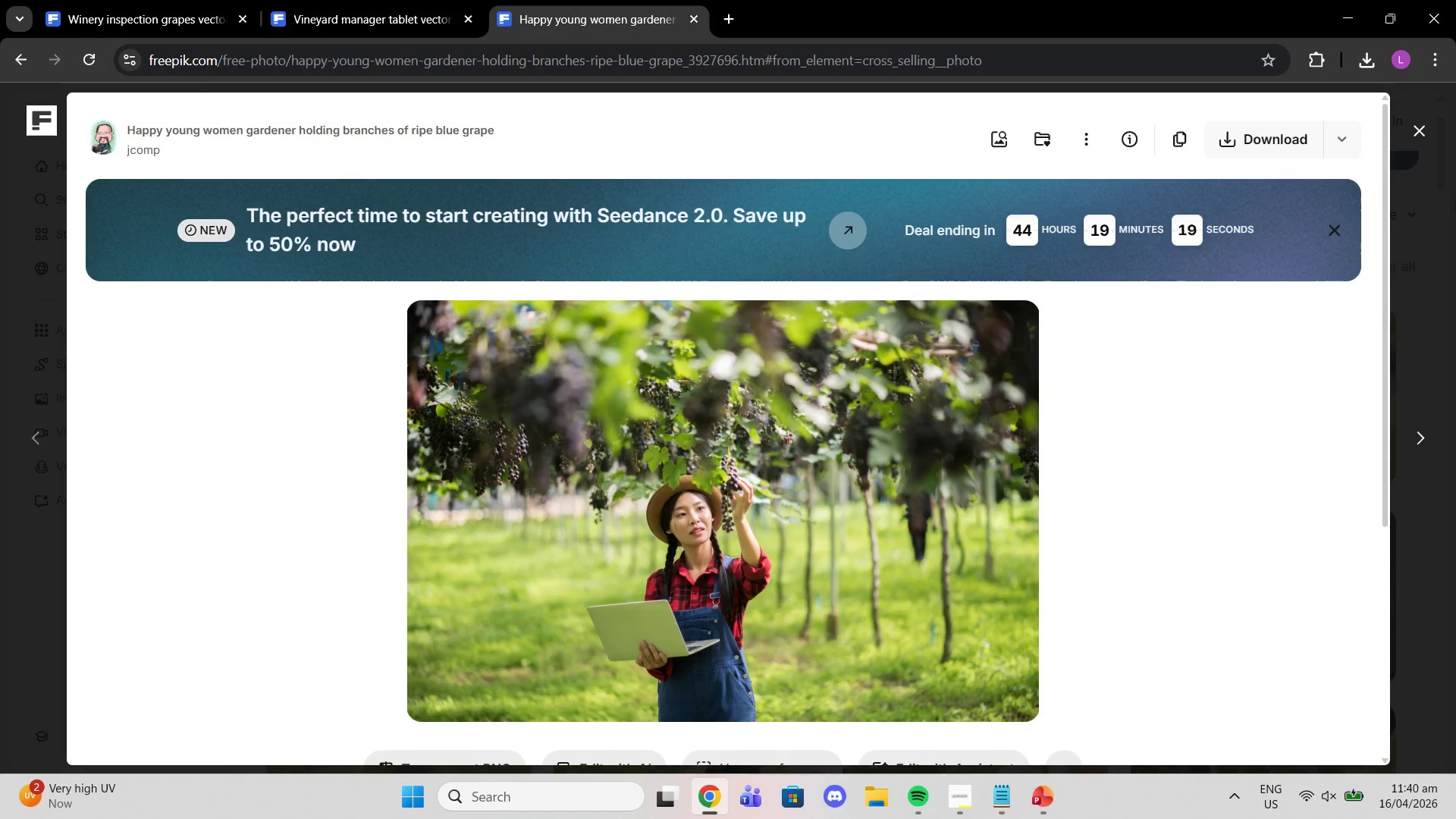 
left_click([1415, 130])
 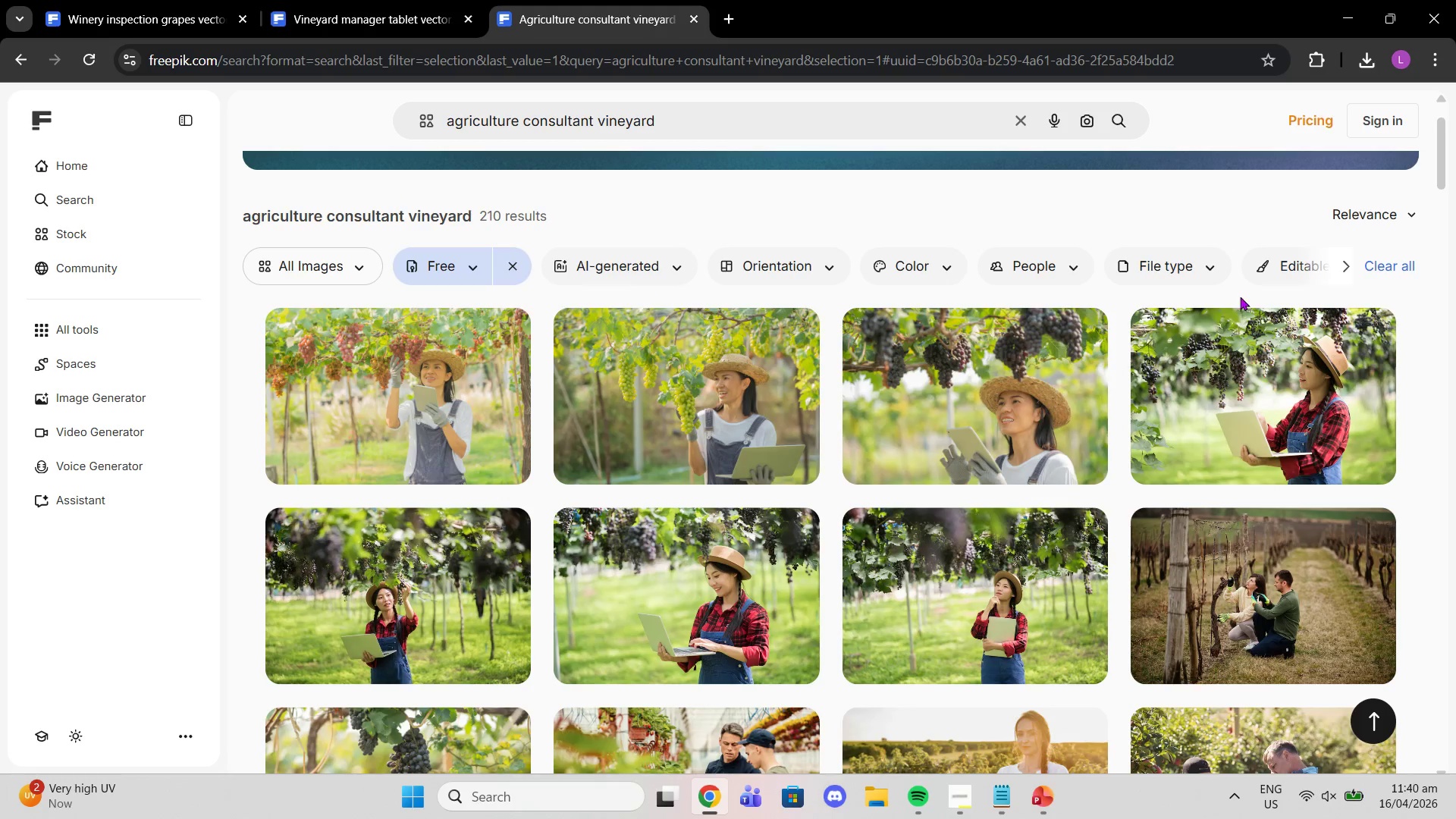 
left_click([973, 570])
 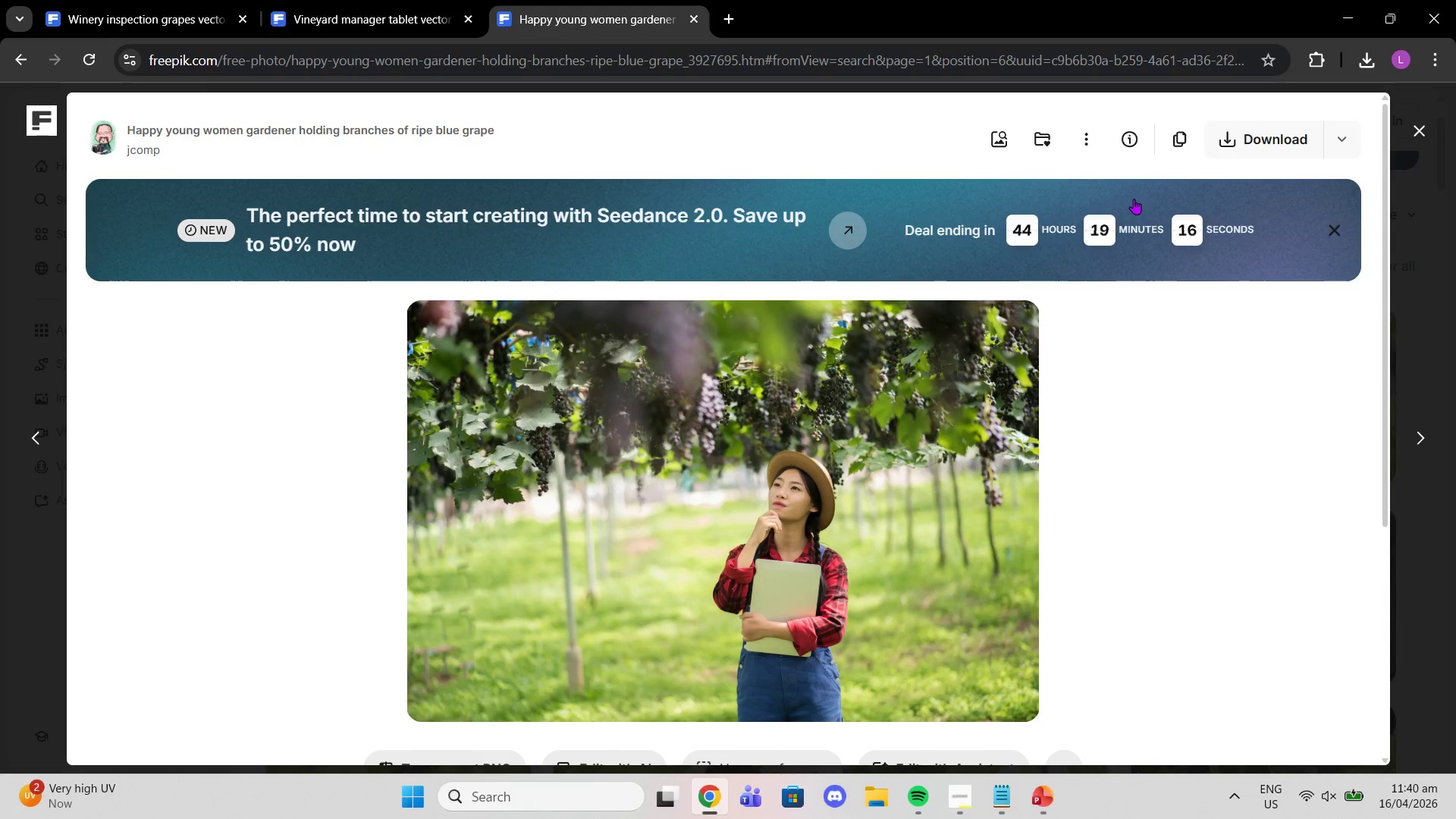 
left_click([1175, 140])
 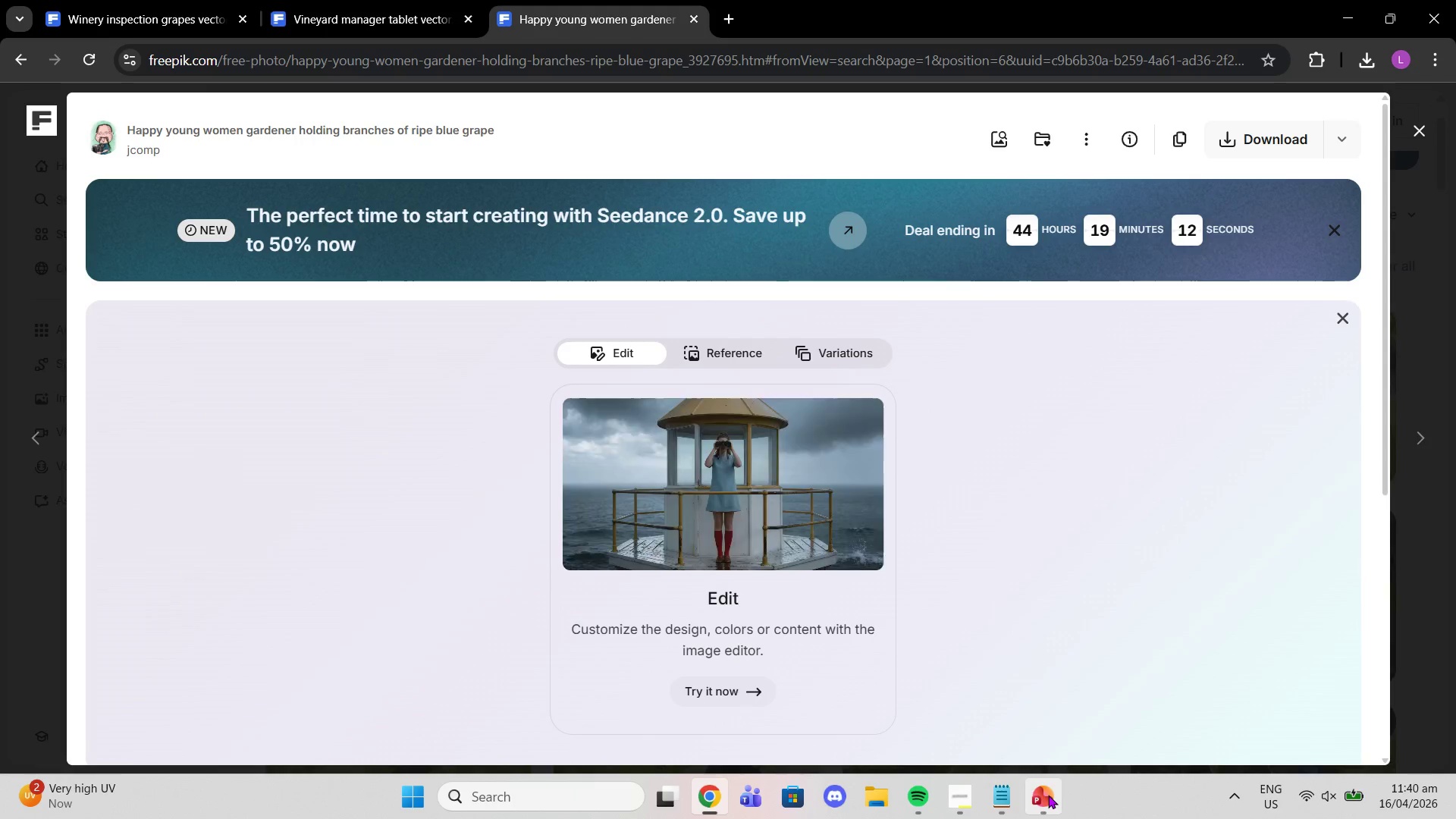 
left_click([1048, 795])
 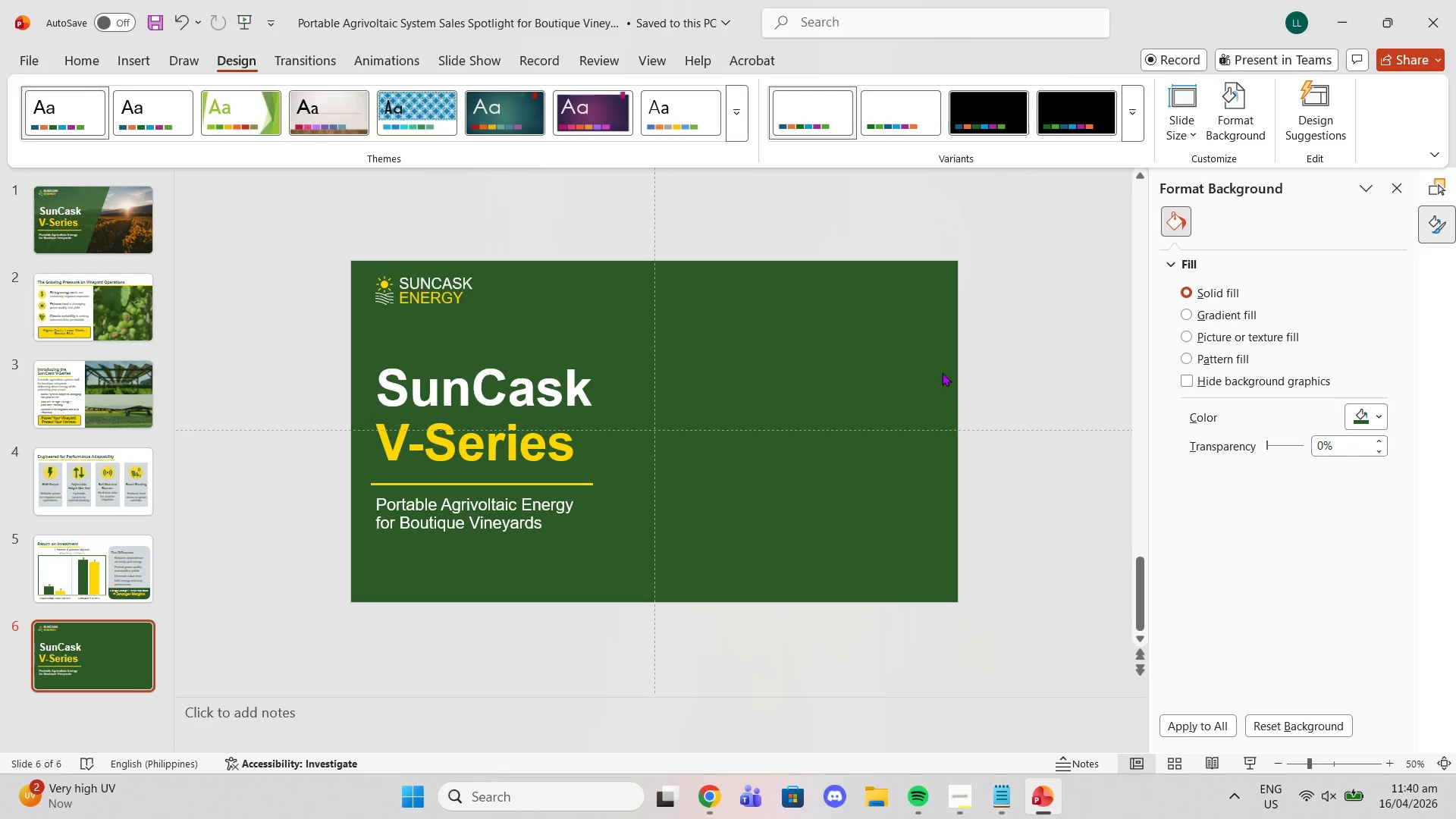 
left_click([921, 366])
 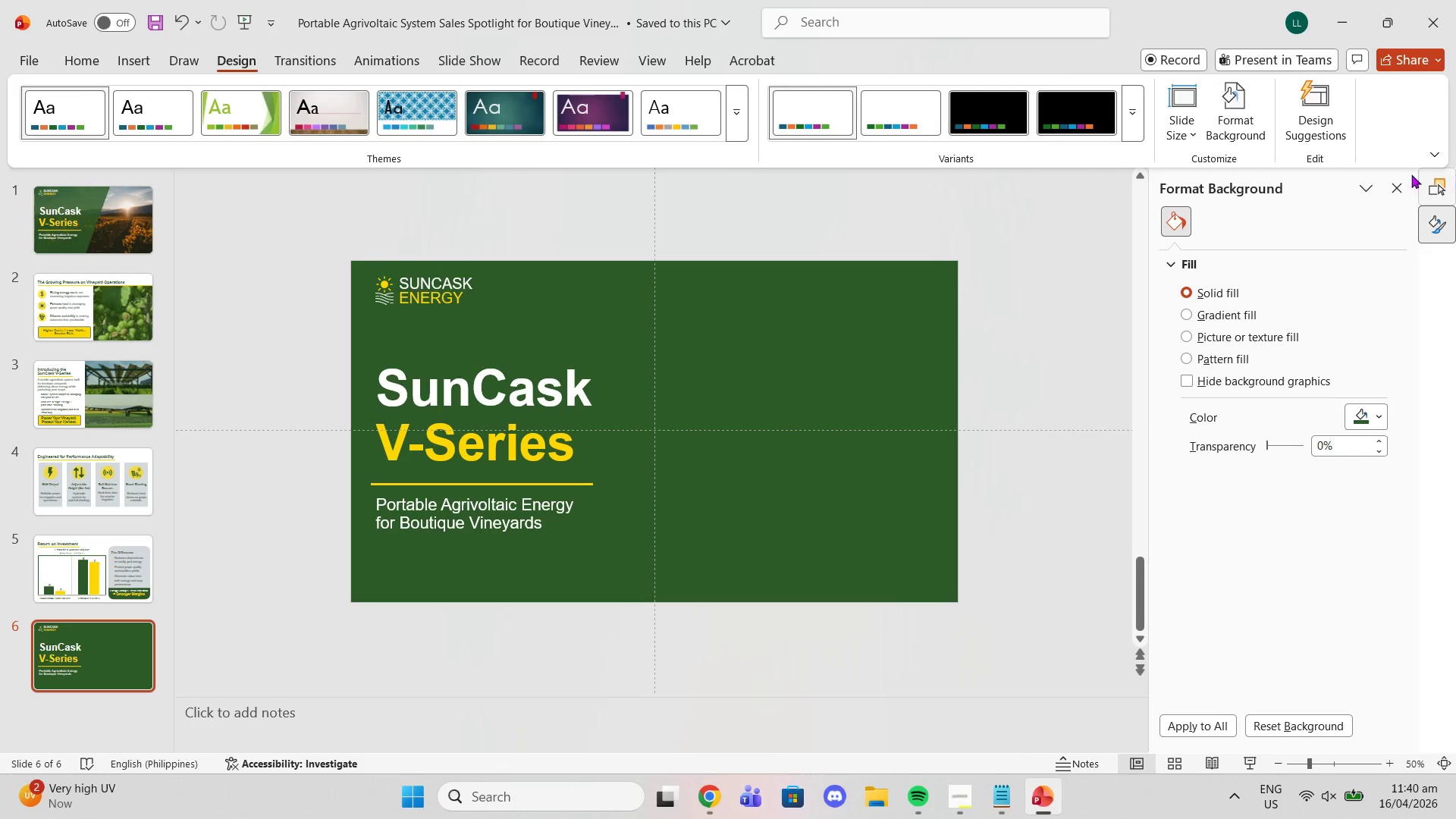 
left_click([1392, 192])
 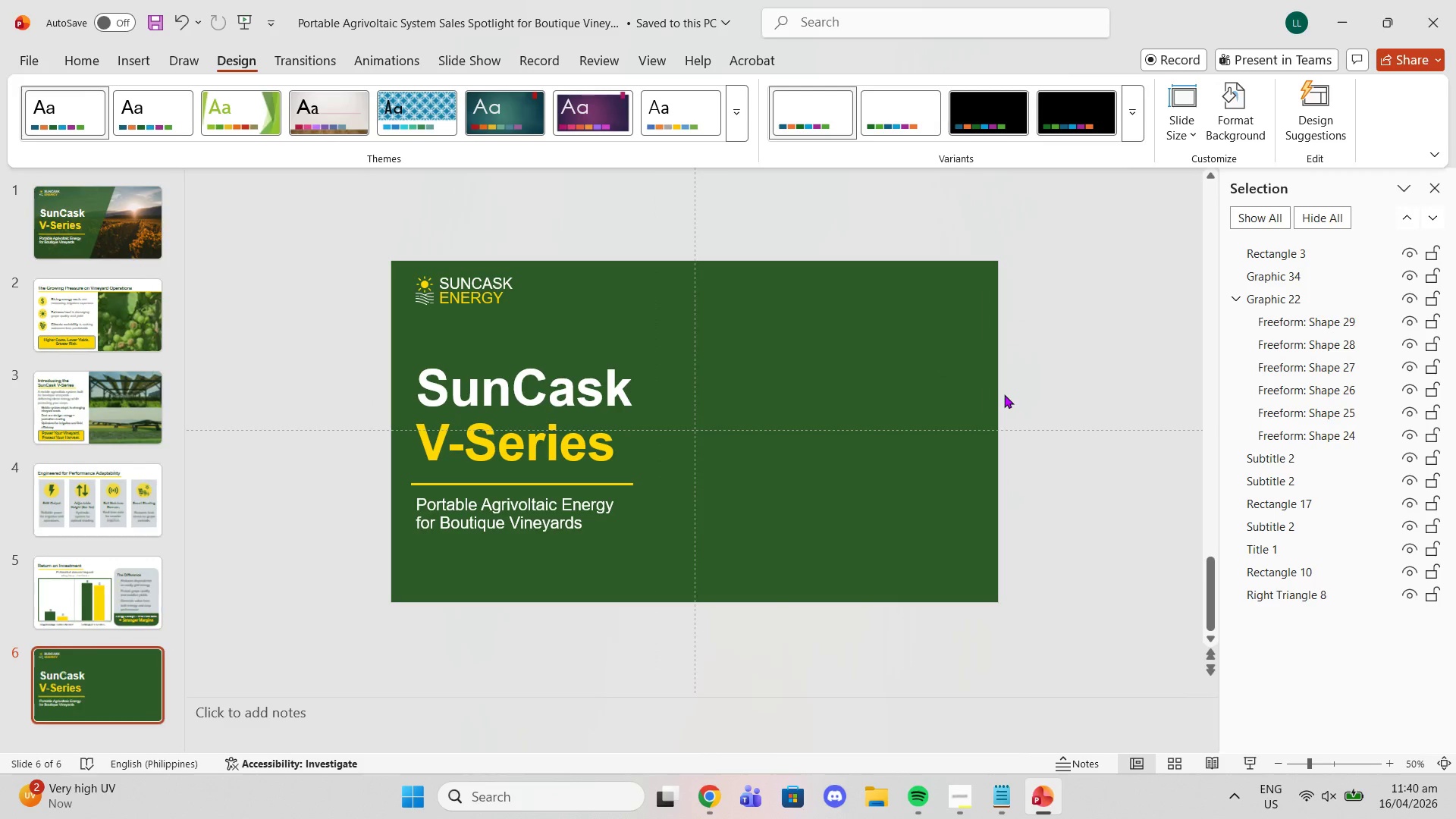 
key(Control+V)
 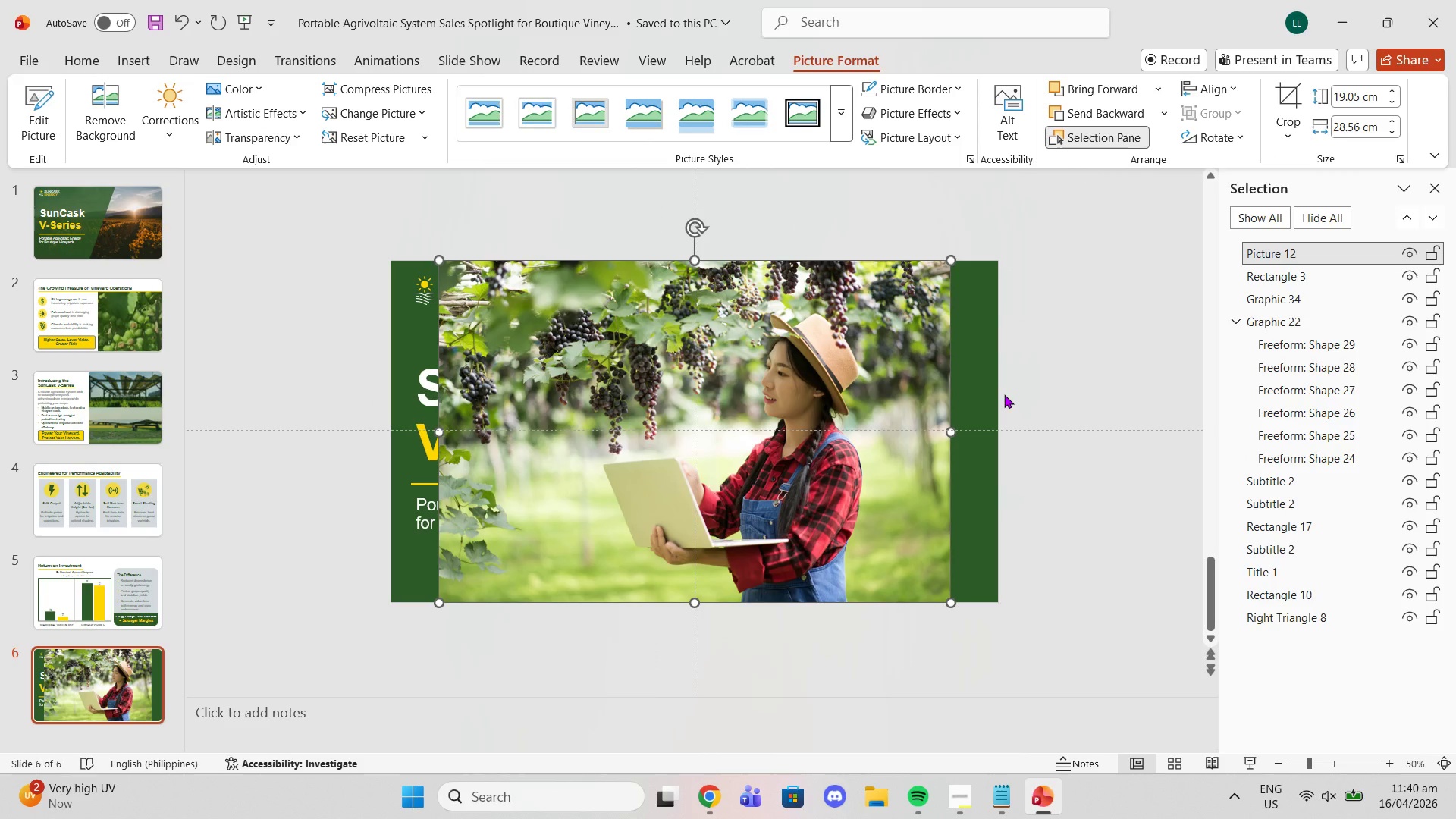 
key(Delete)
 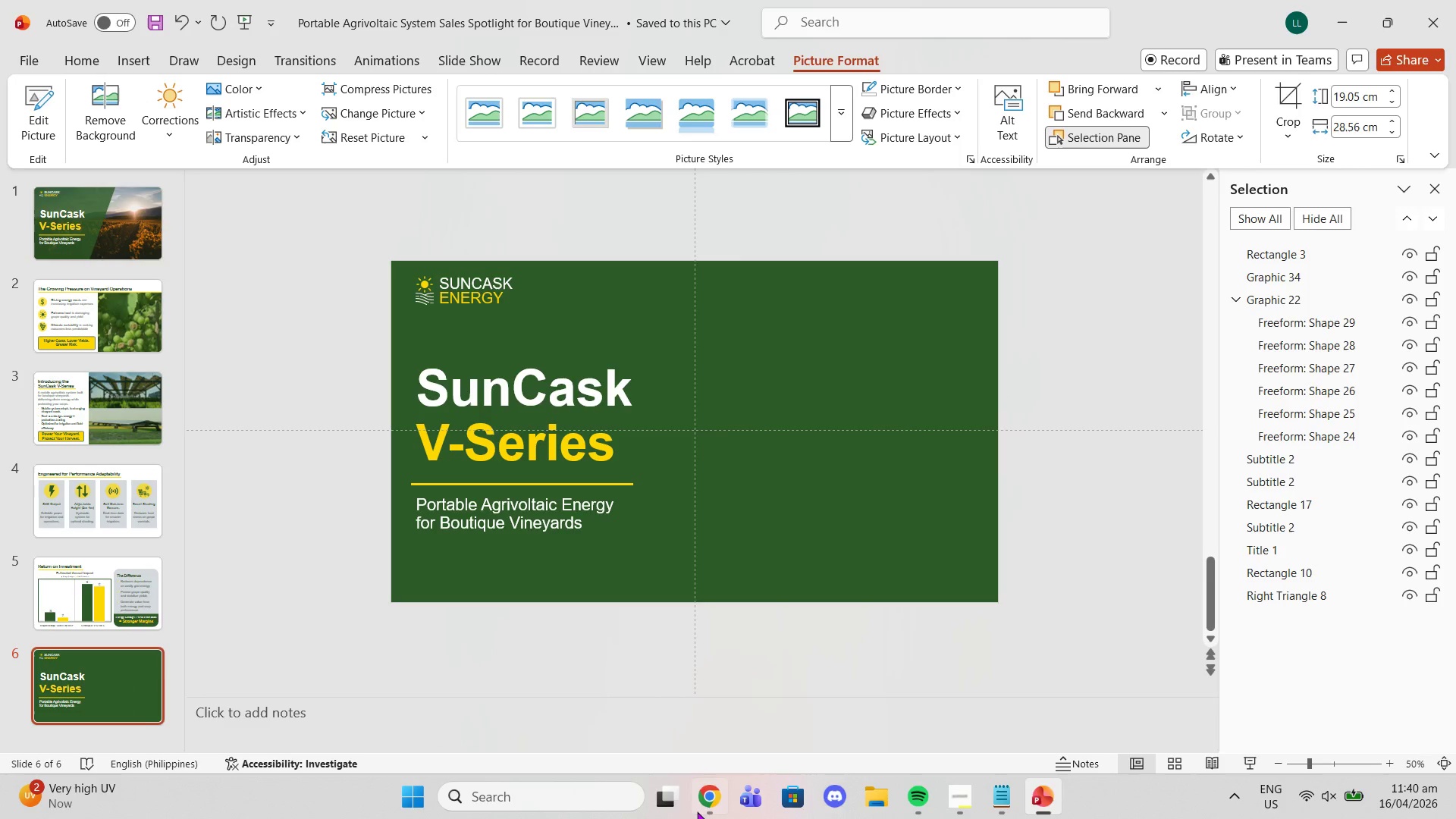 
left_click([704, 811])
 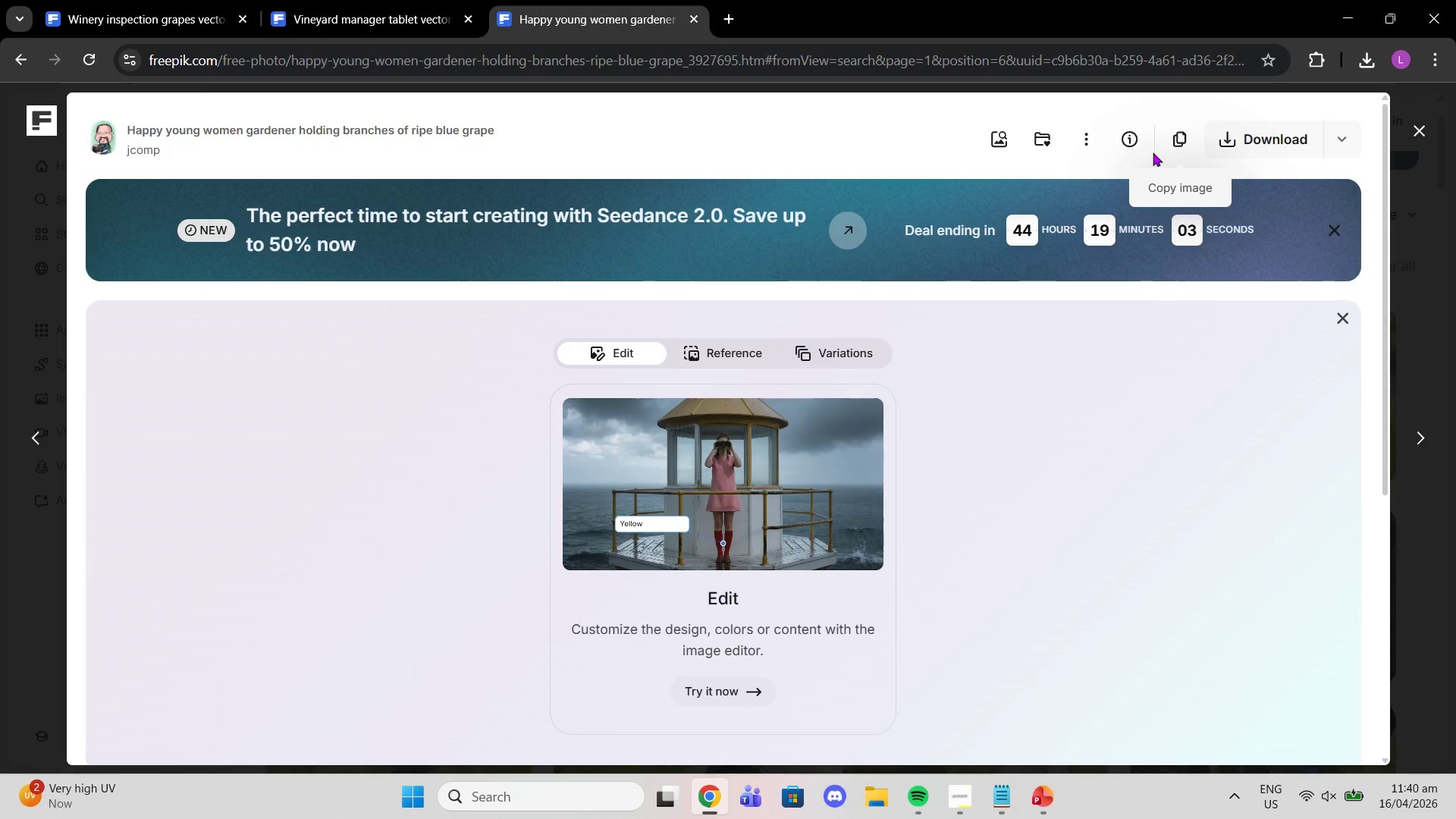 
left_click([1181, 147])
 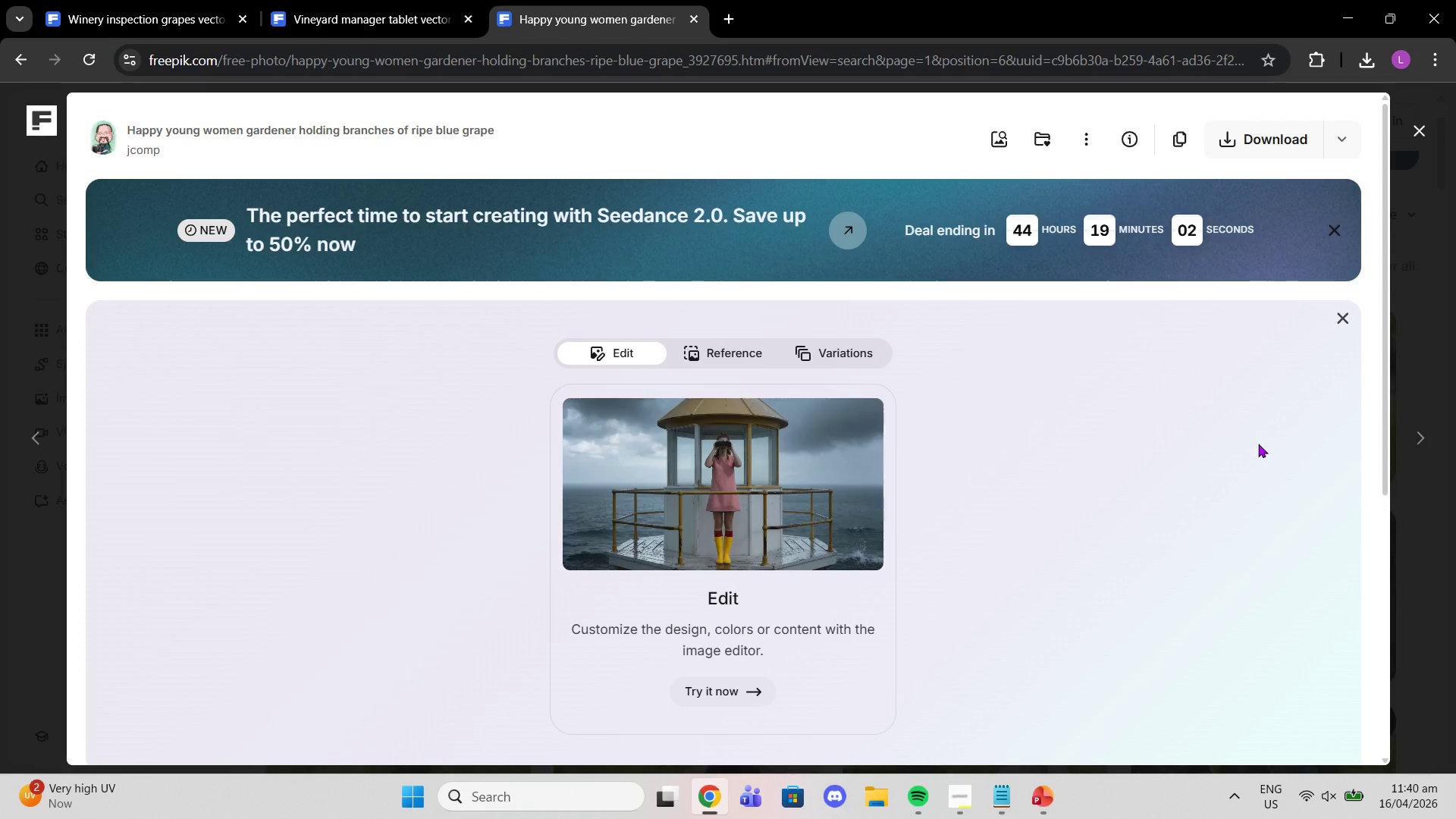 
mouse_move([1445, 818])
 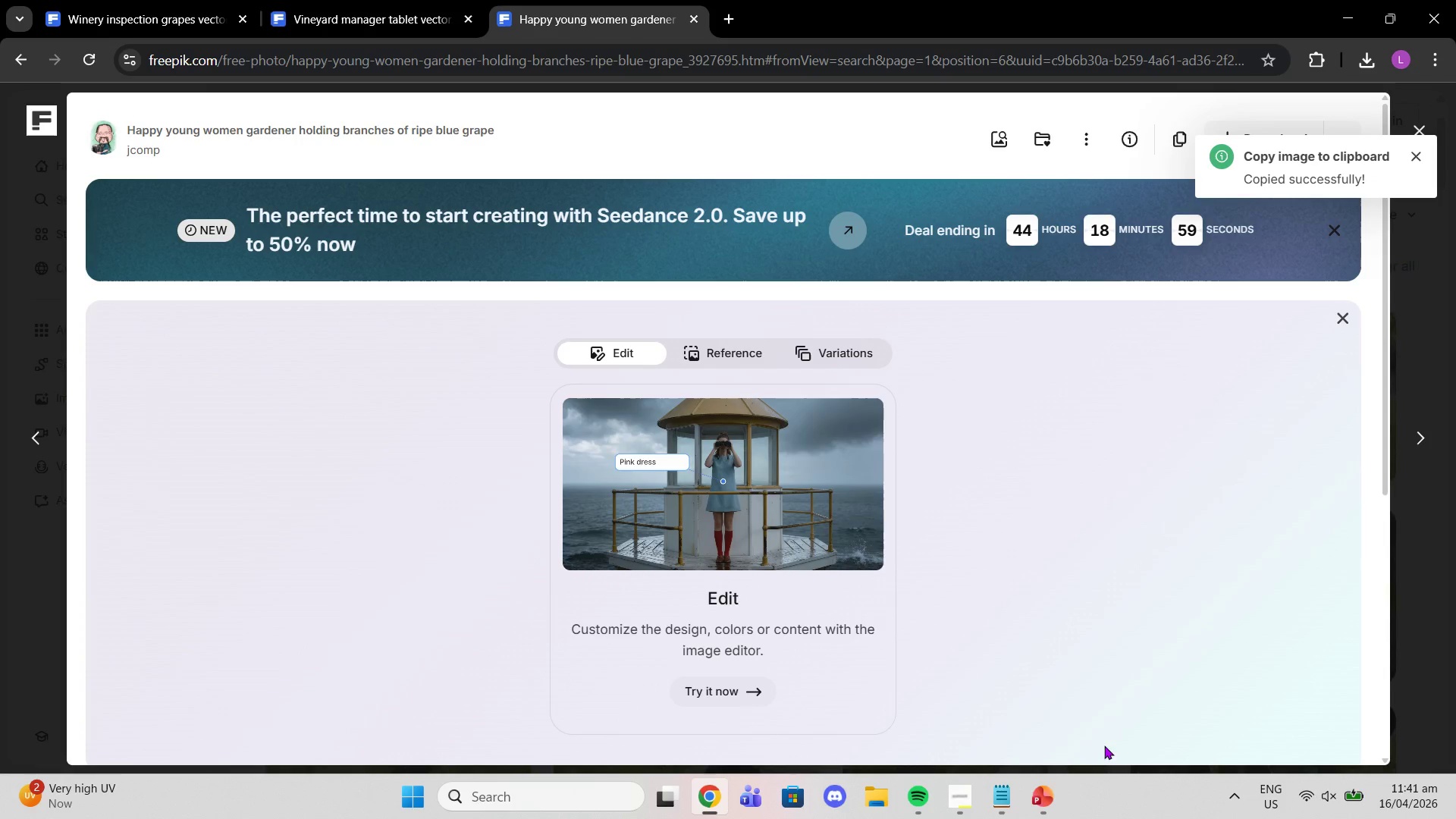 
left_click([1058, 795])
 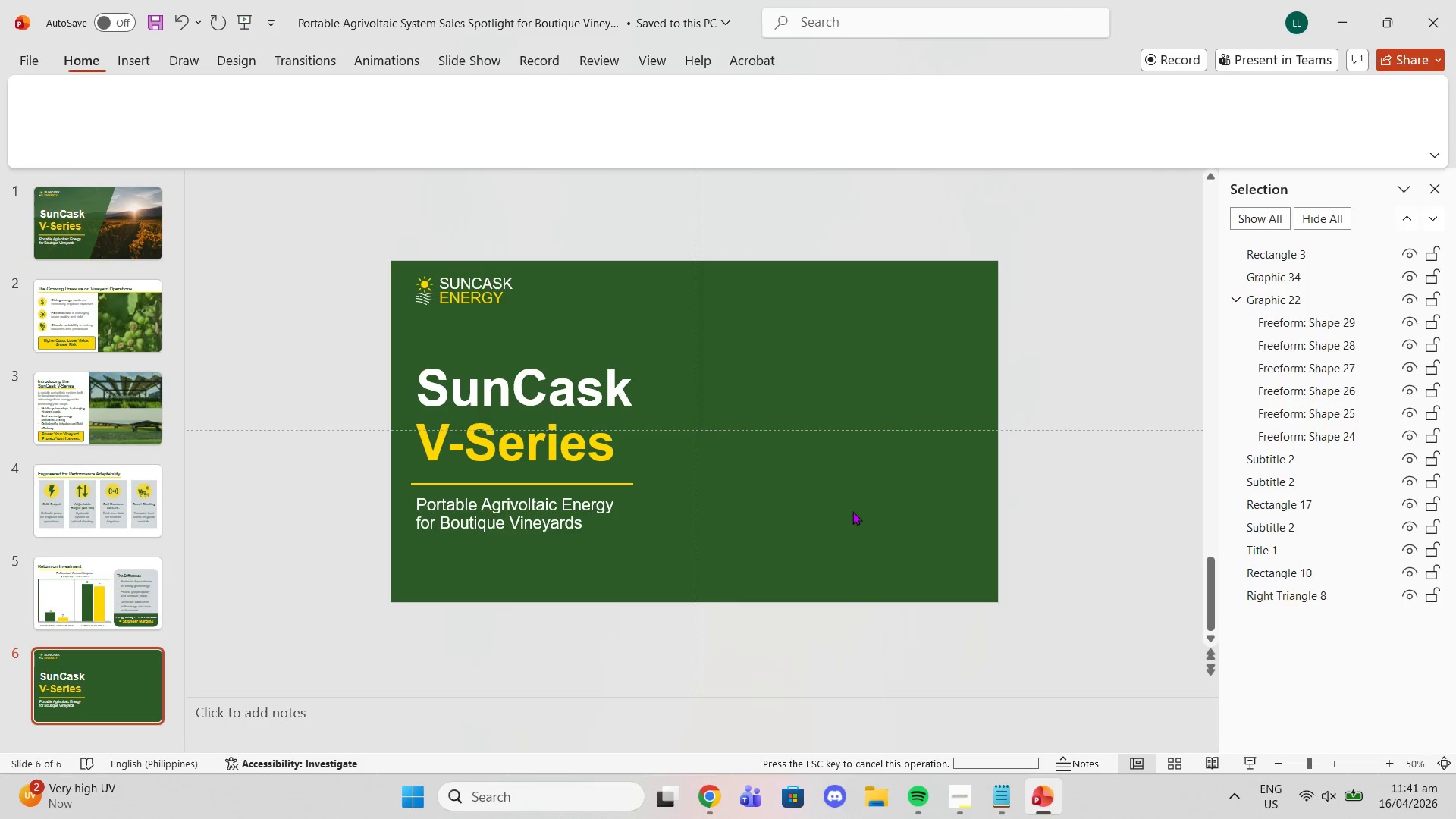 
left_click([850, 470])
 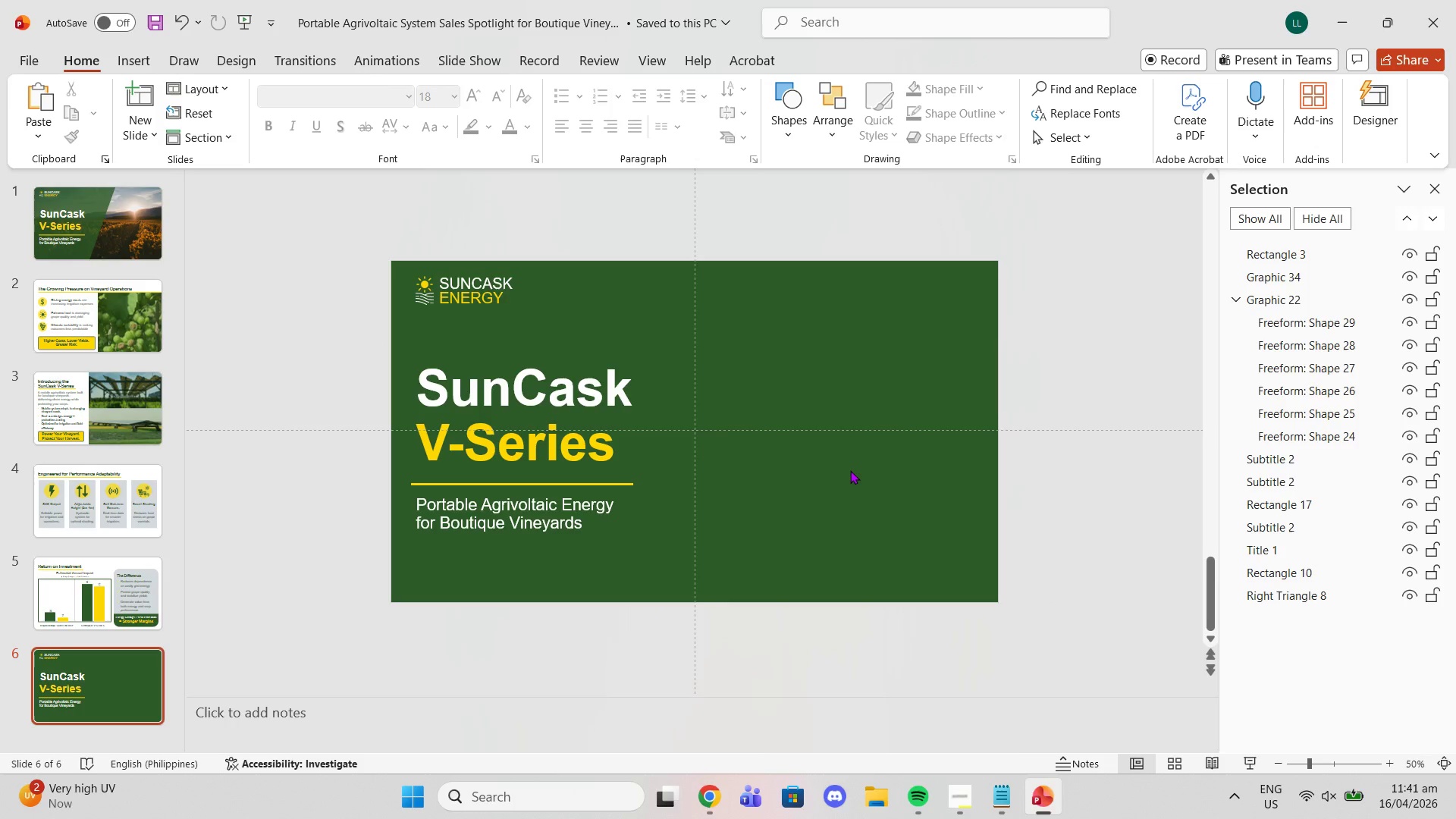 
key(Control+V)
 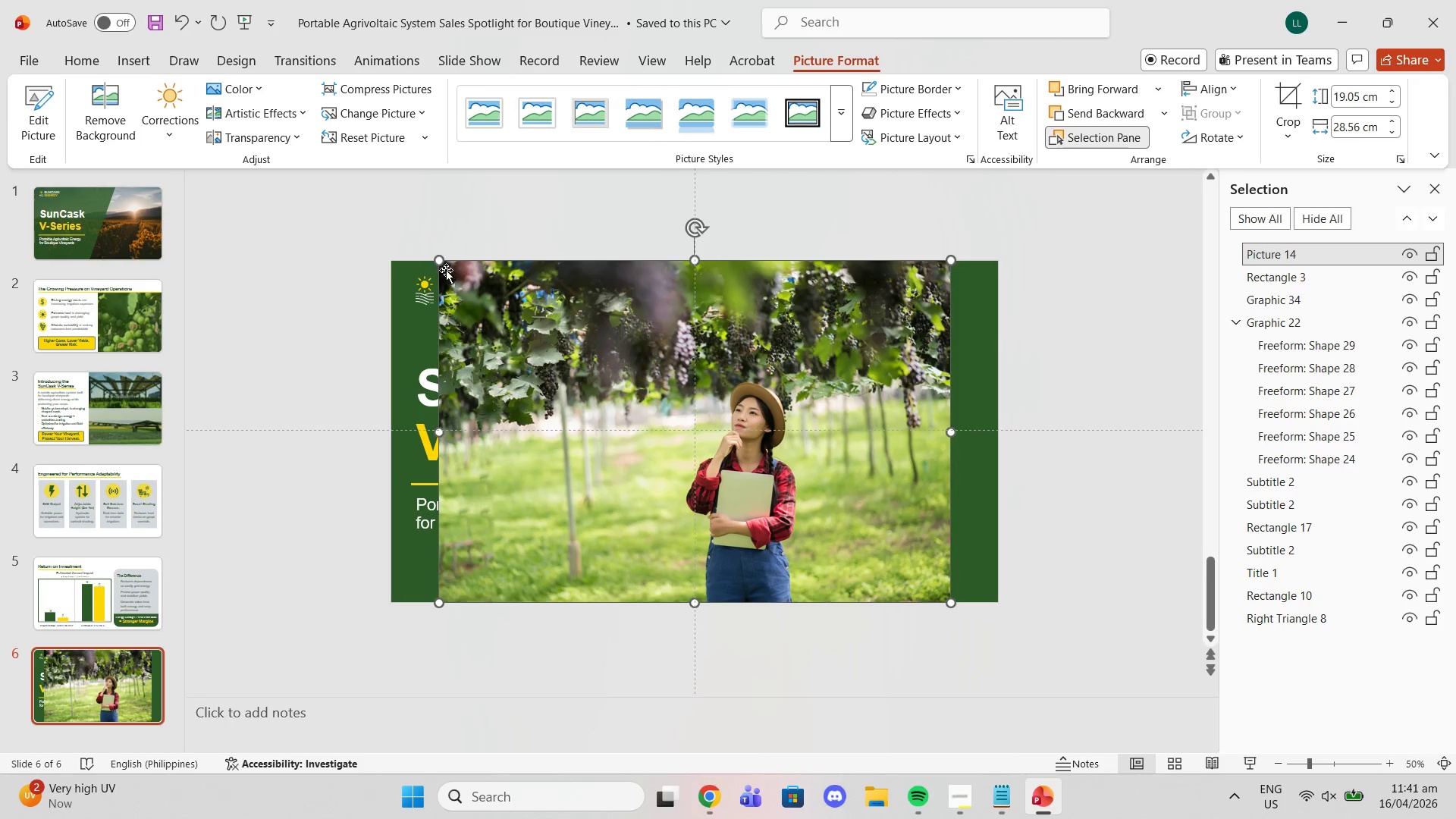 
left_click_drag(start_coordinate=[435, 259], to_coordinate=[394, 231])
 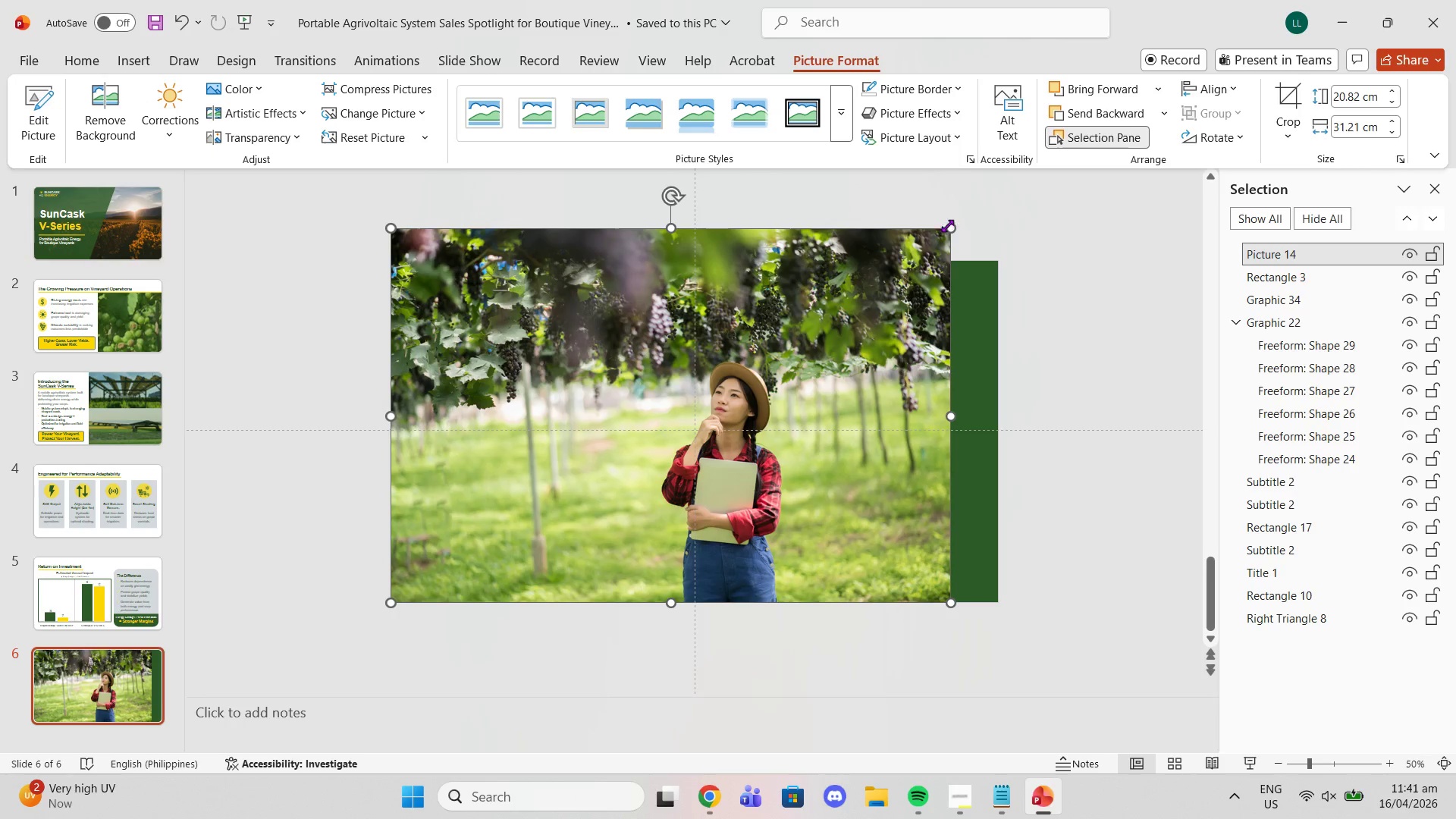 
left_click_drag(start_coordinate=[948, 222], to_coordinate=[996, 202])
 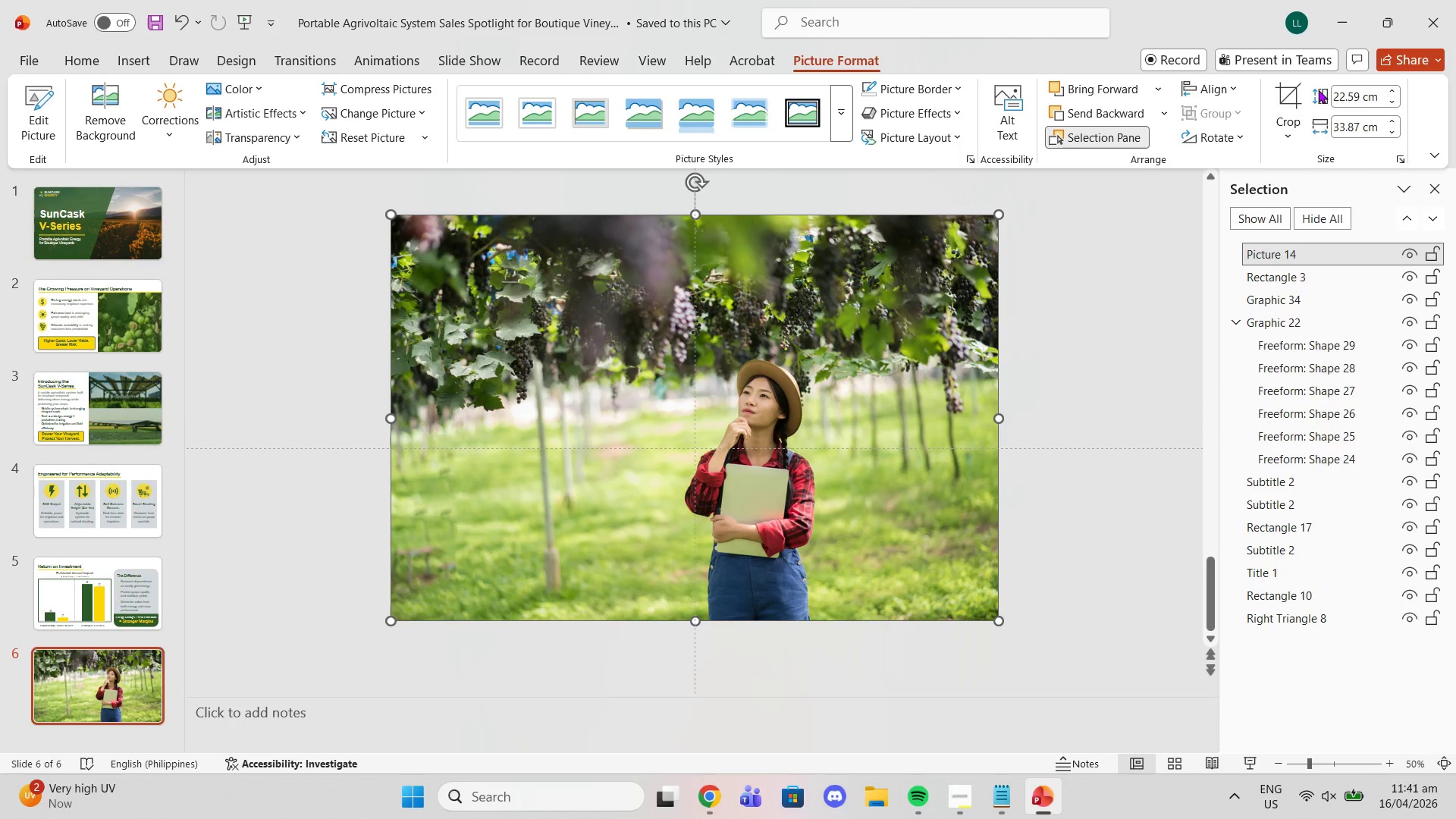 
left_click([1287, 96])
 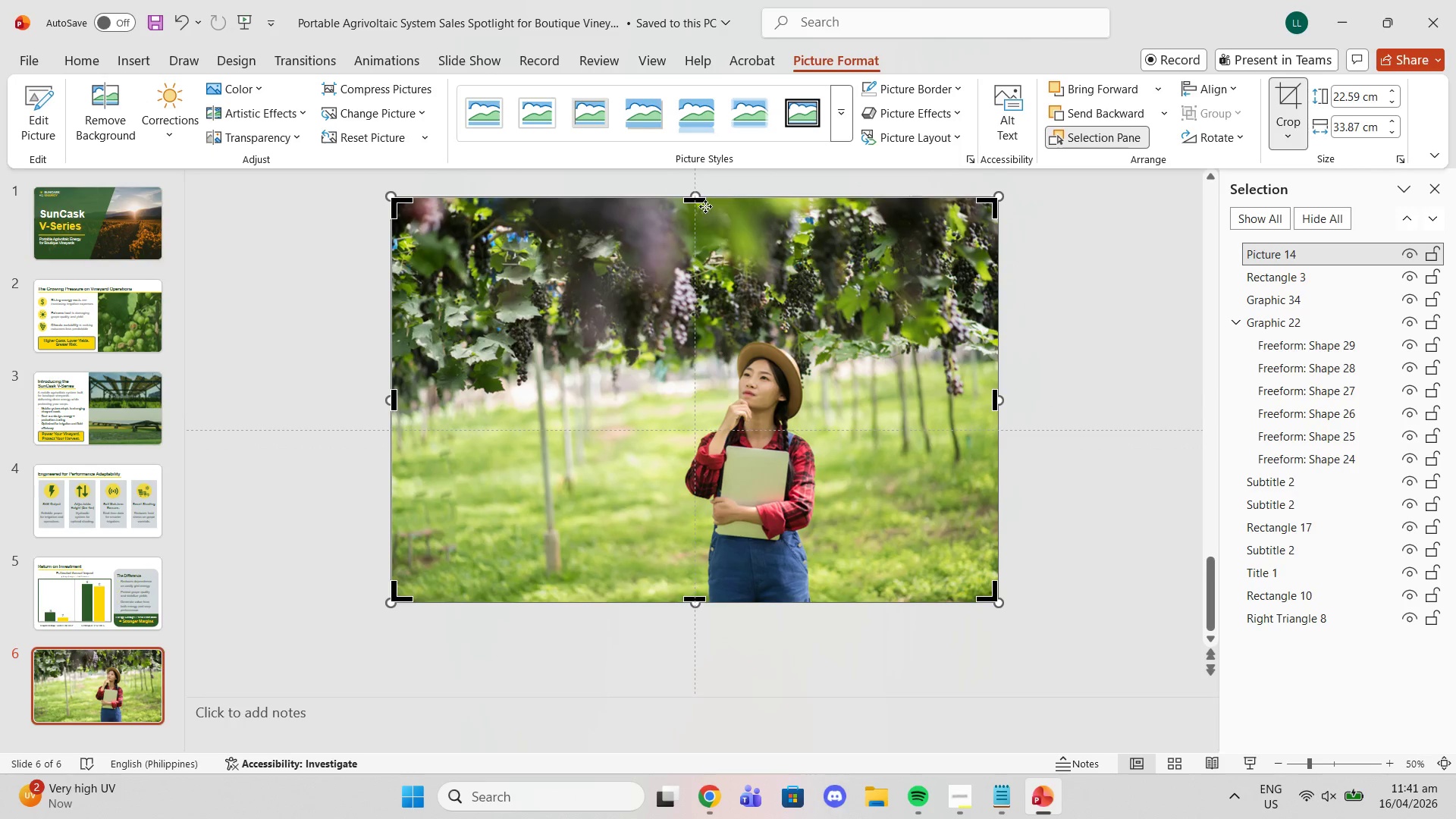 
left_click_drag(start_coordinate=[701, 202], to_coordinate=[704, 262])
 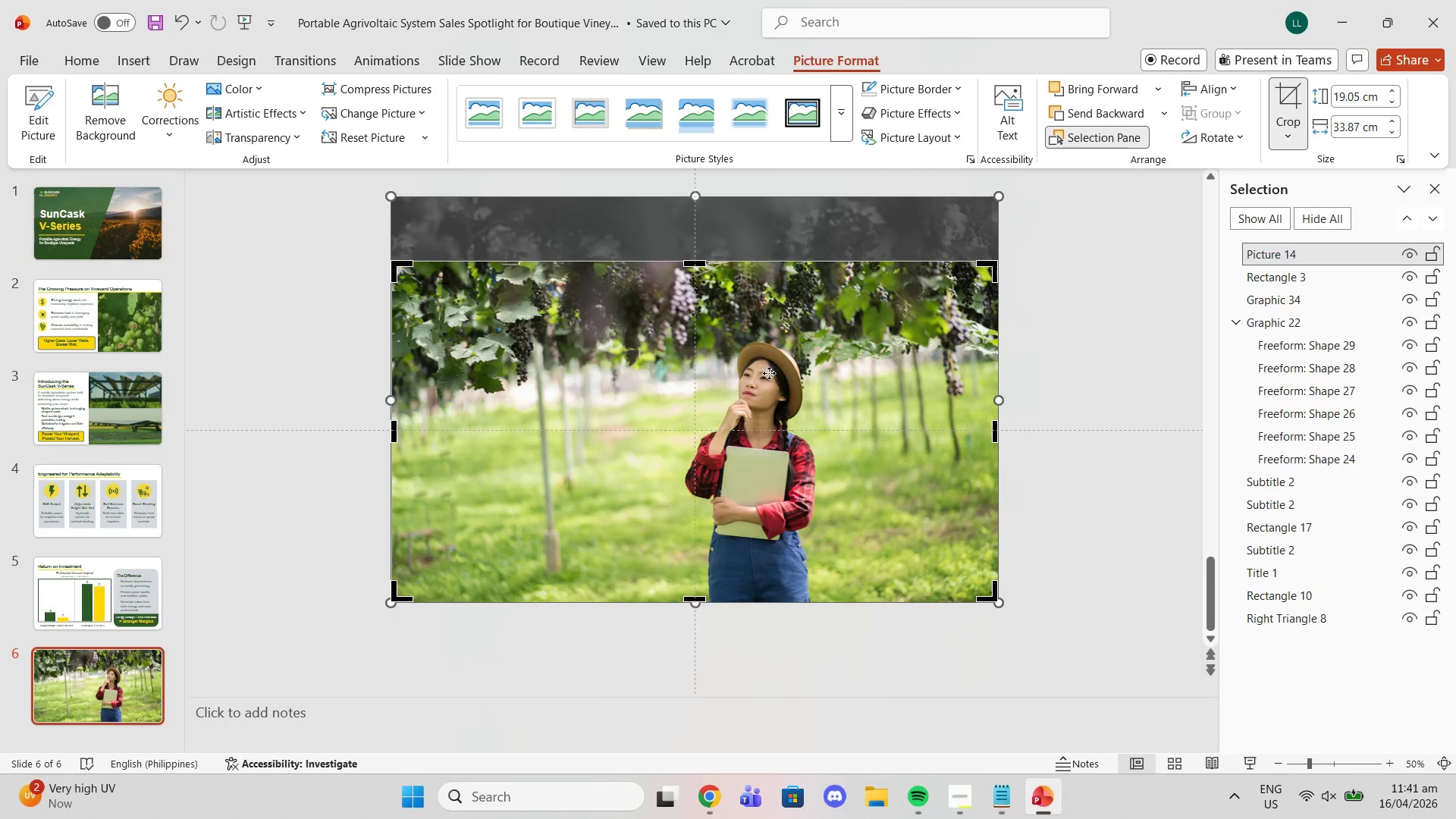 
left_click_drag(start_coordinate=[769, 373], to_coordinate=[770, 406])
 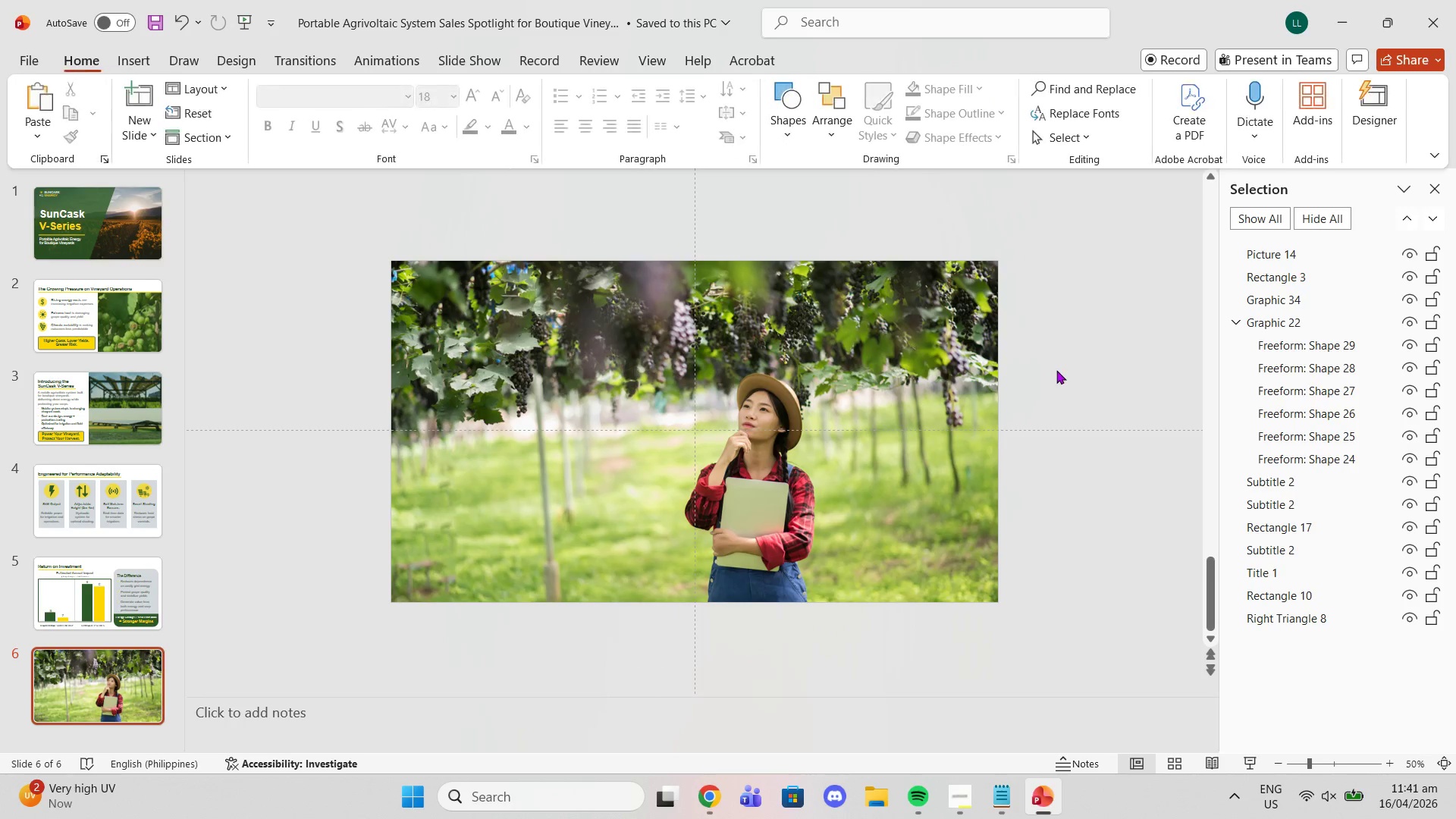 
double_click([1056, 371])
 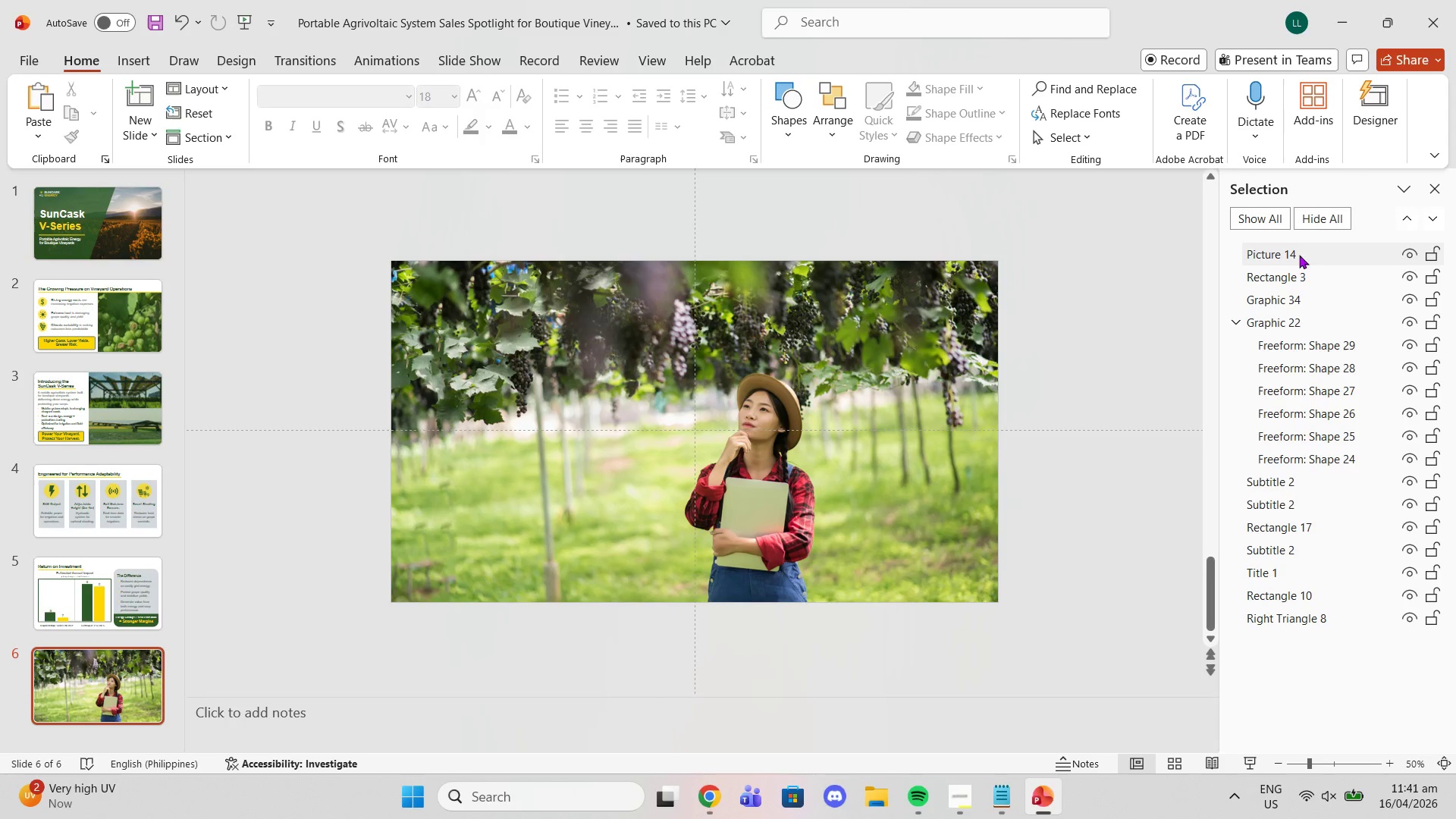 
left_click_drag(start_coordinate=[1304, 259], to_coordinate=[1322, 628])
 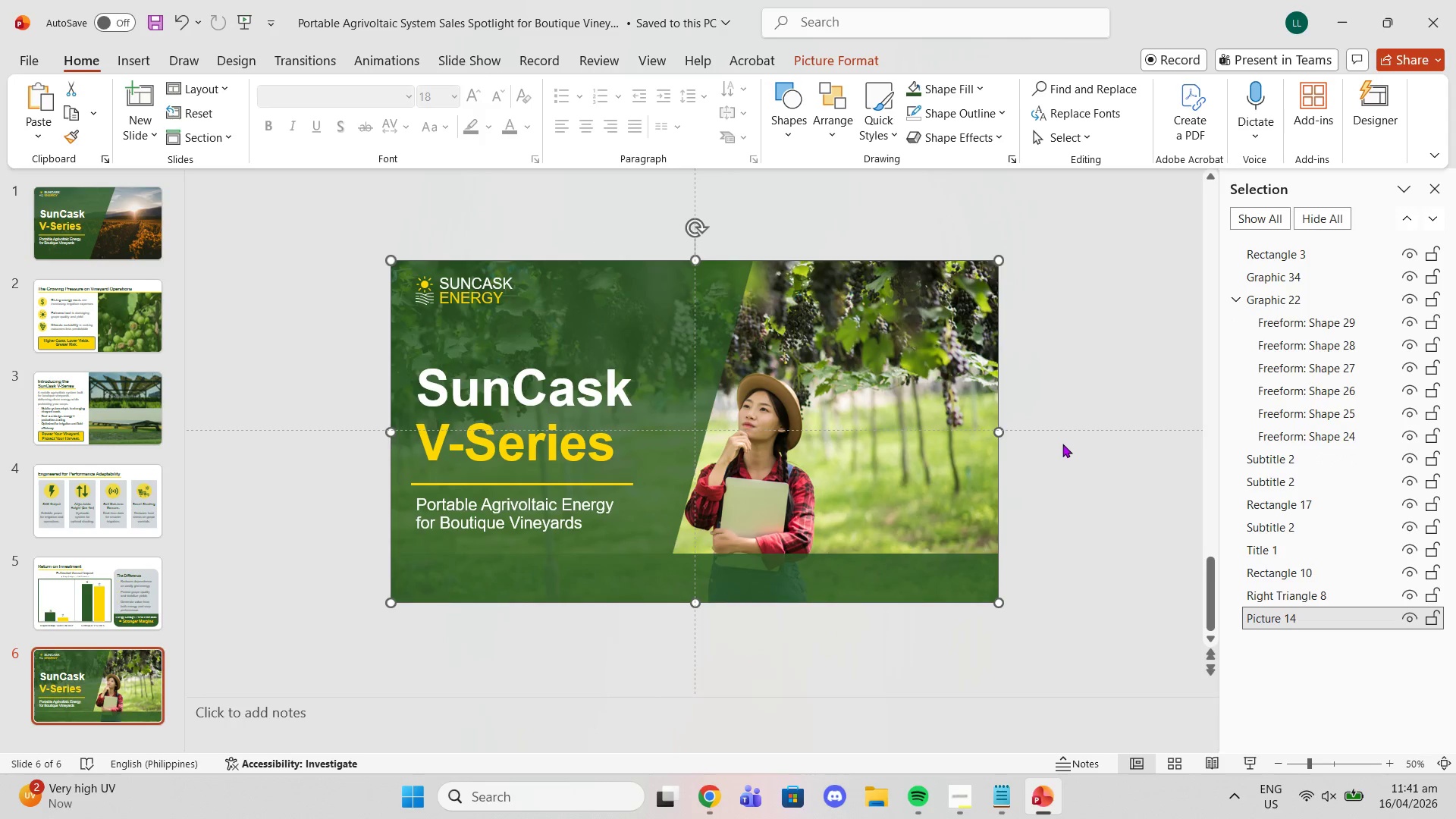 
left_click([1062, 444])
 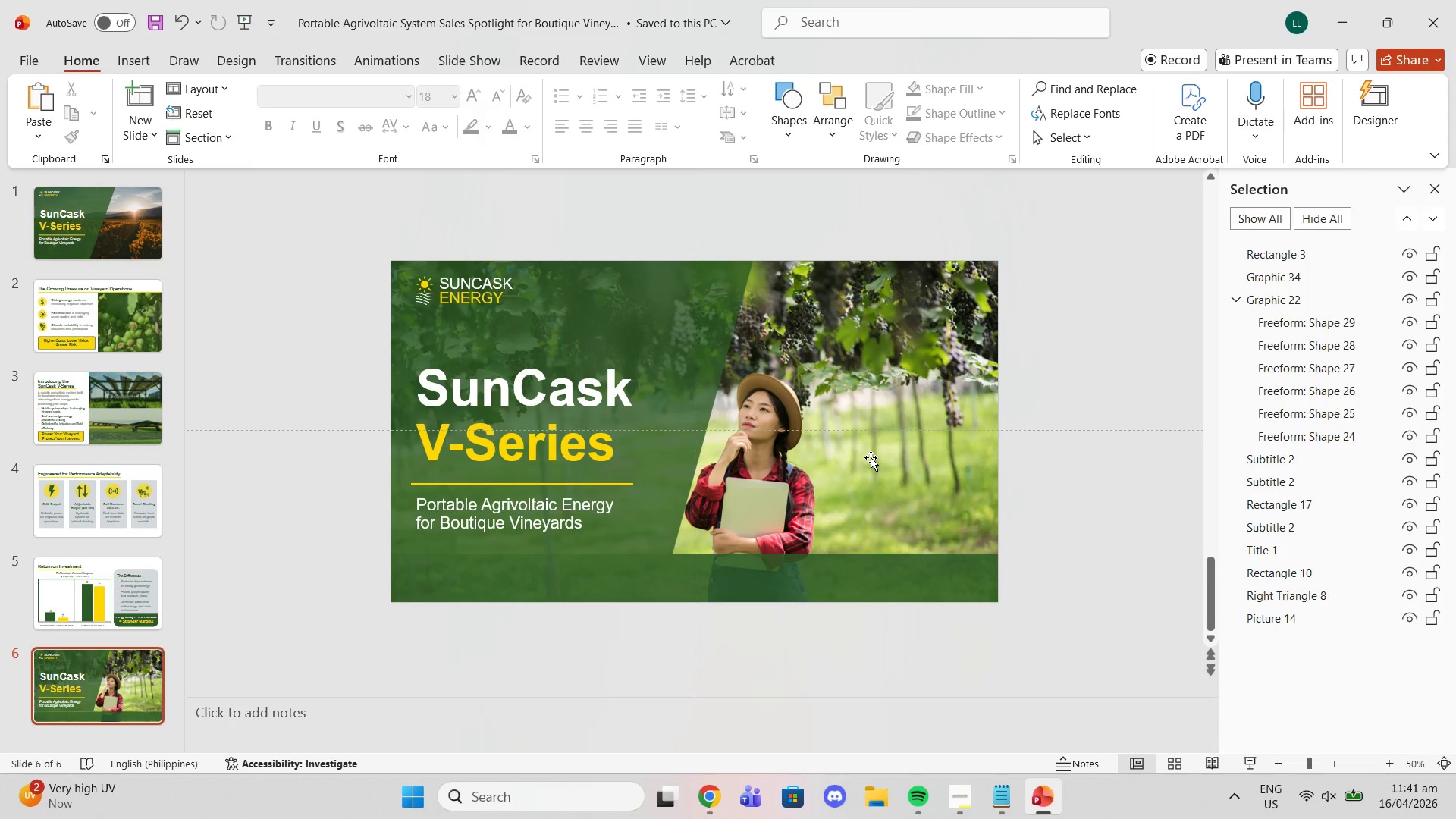 
left_click([871, 457])
 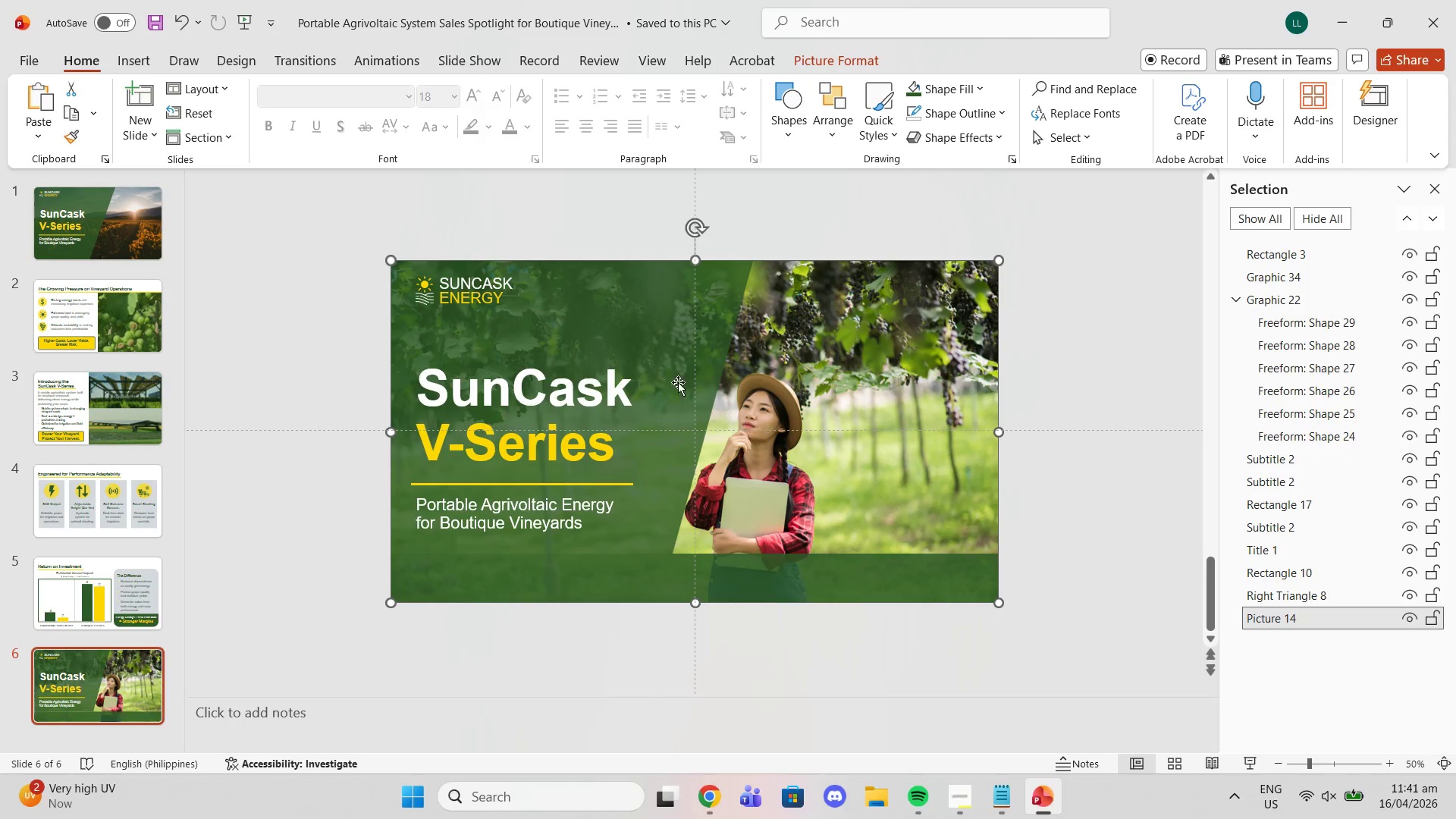 
left_click([670, 376])
 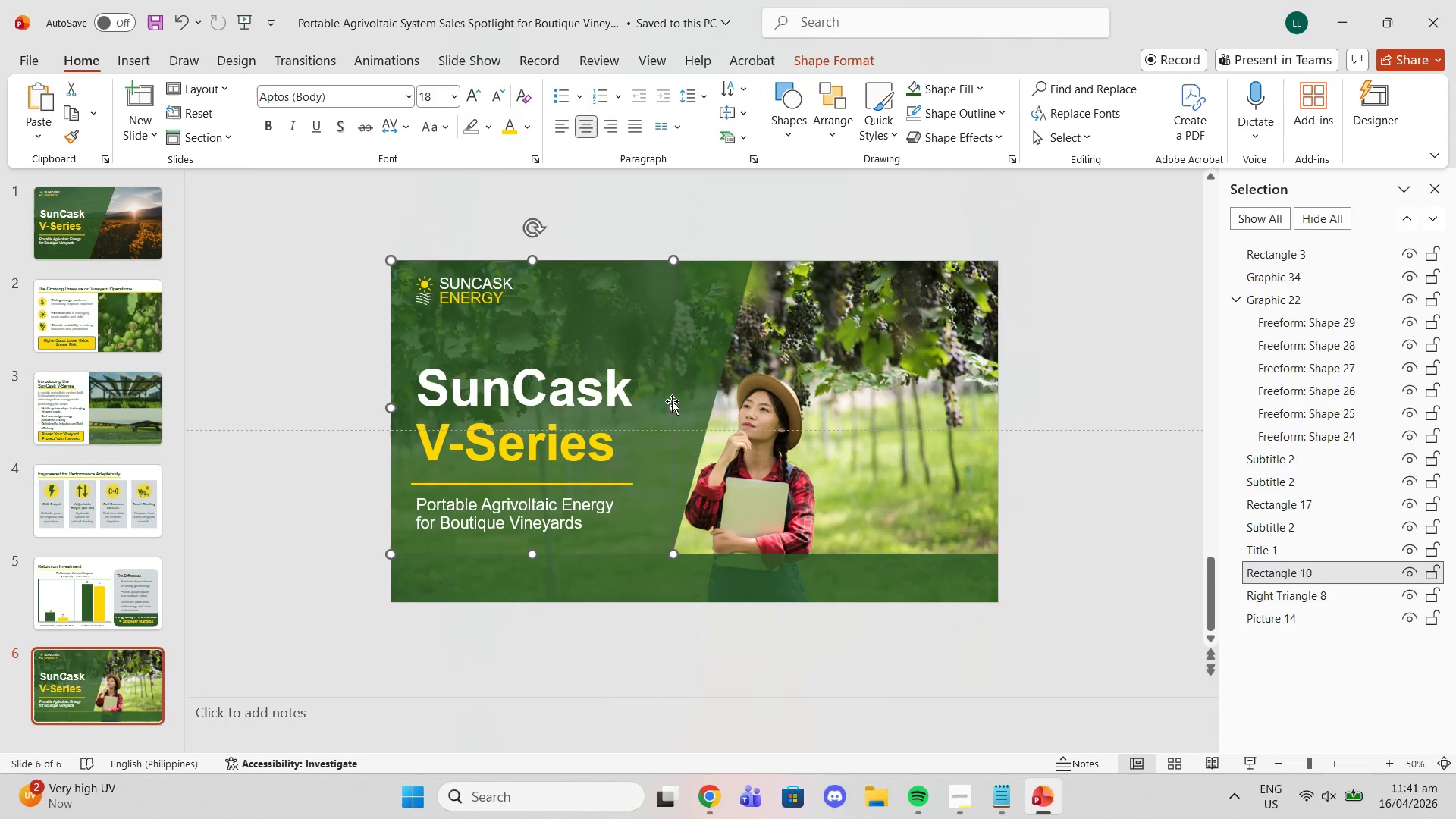 
left_click_drag(start_coordinate=[673, 405], to_coordinate=[630, 395])
 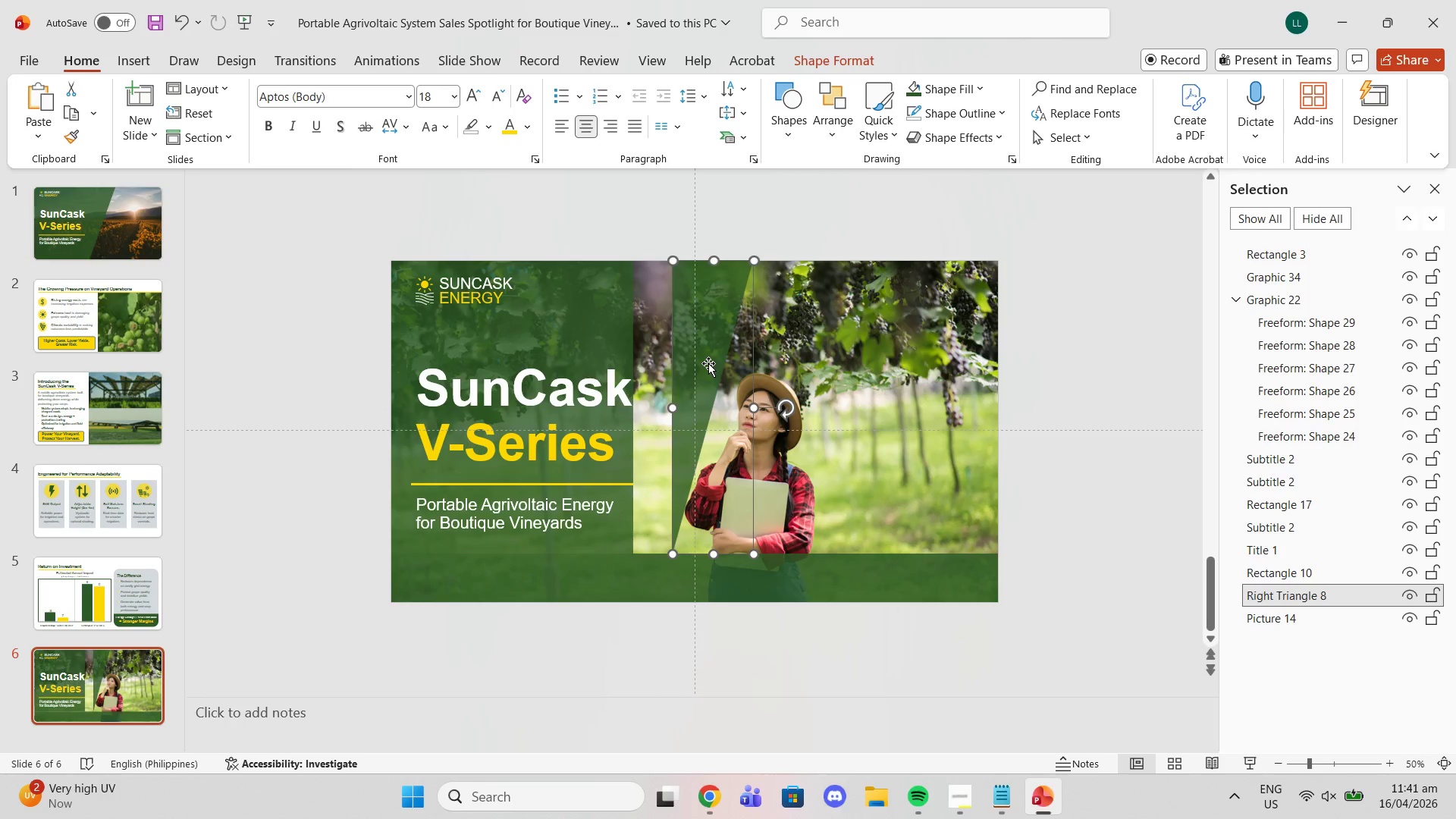 
left_click_drag(start_coordinate=[708, 363], to_coordinate=[676, 365])
 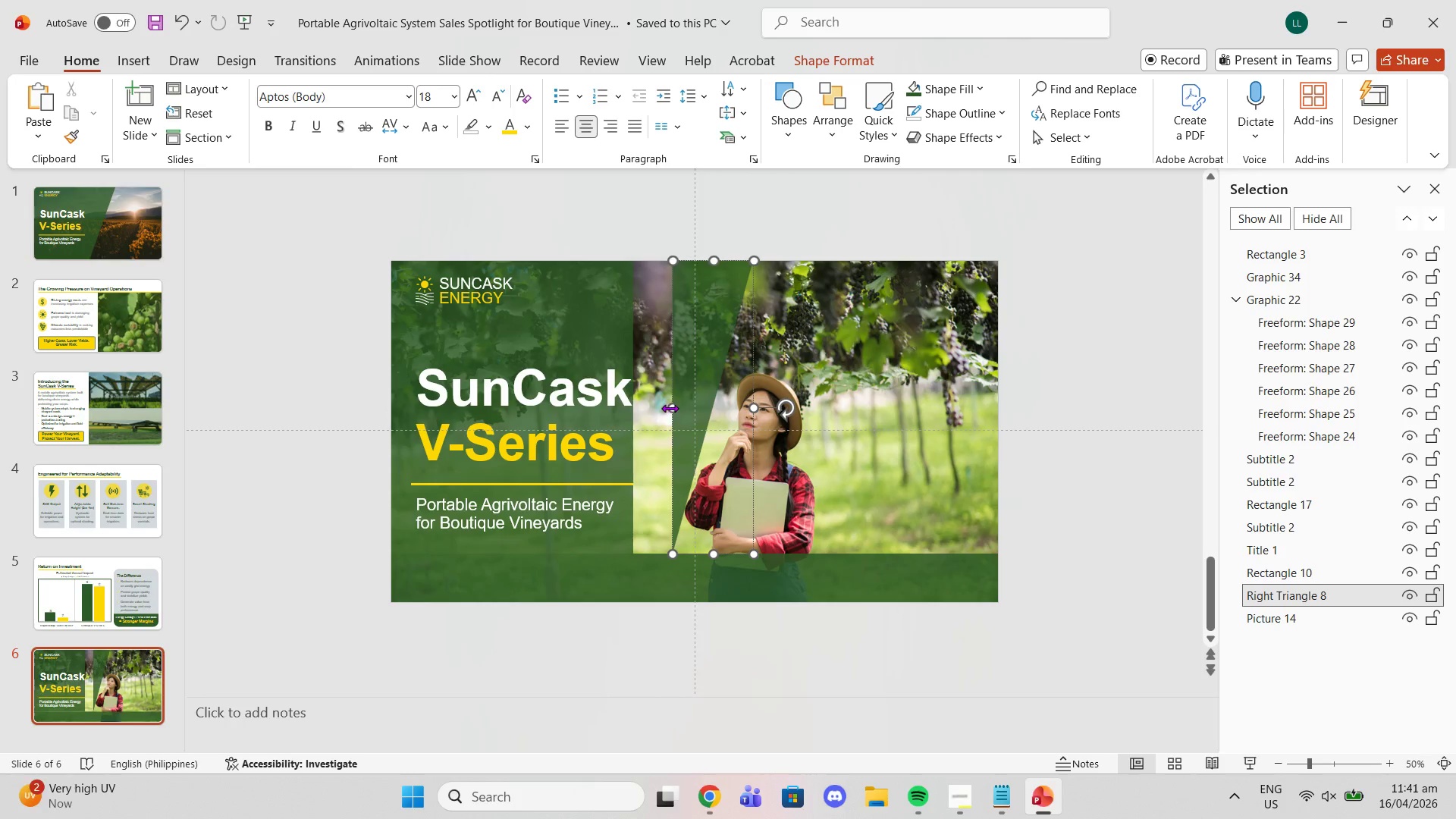 
left_click_drag(start_coordinate=[670, 408], to_coordinate=[631, 400])
 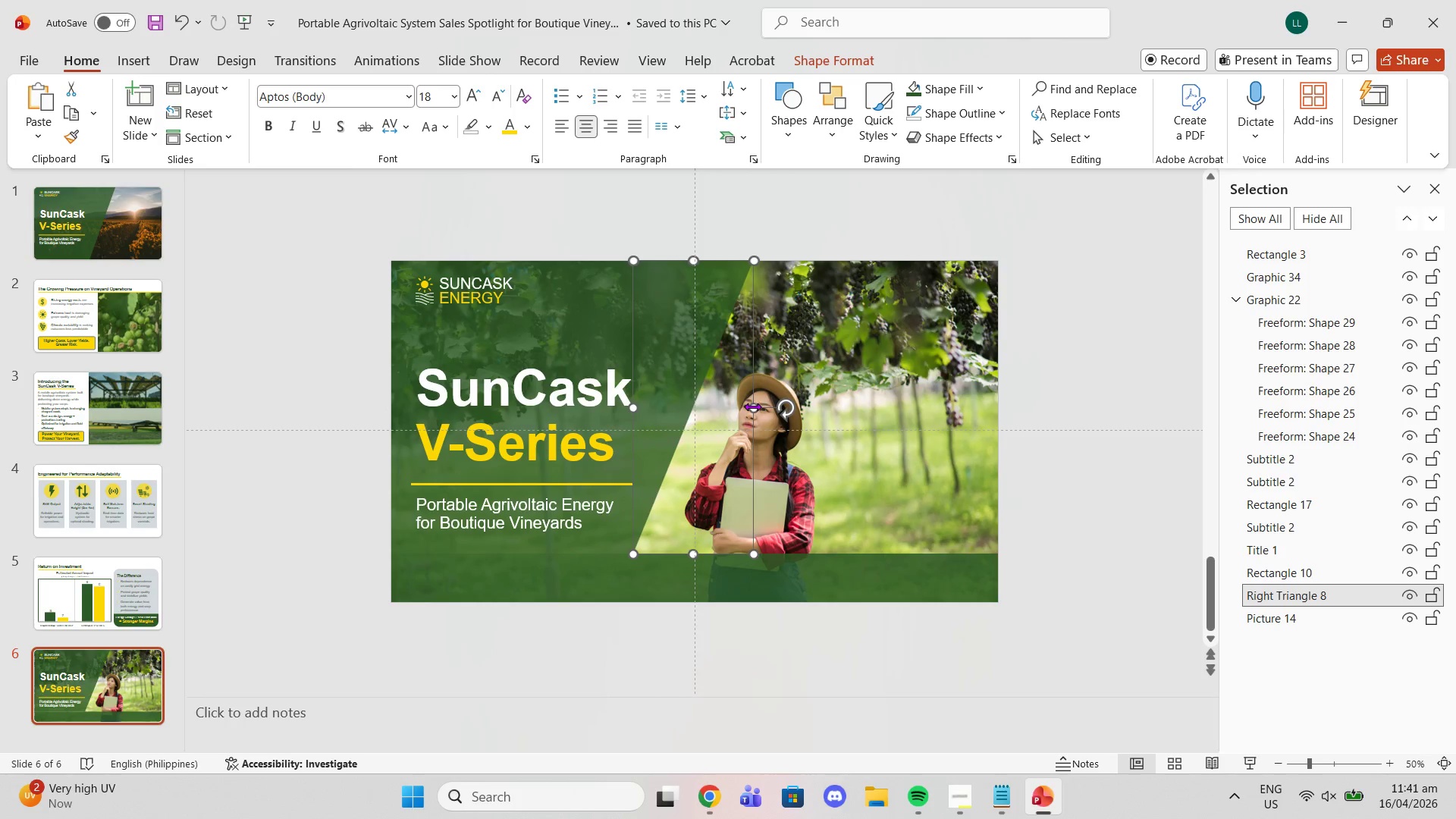 
left_click_drag(start_coordinate=[752, 407], to_coordinate=[734, 403])
 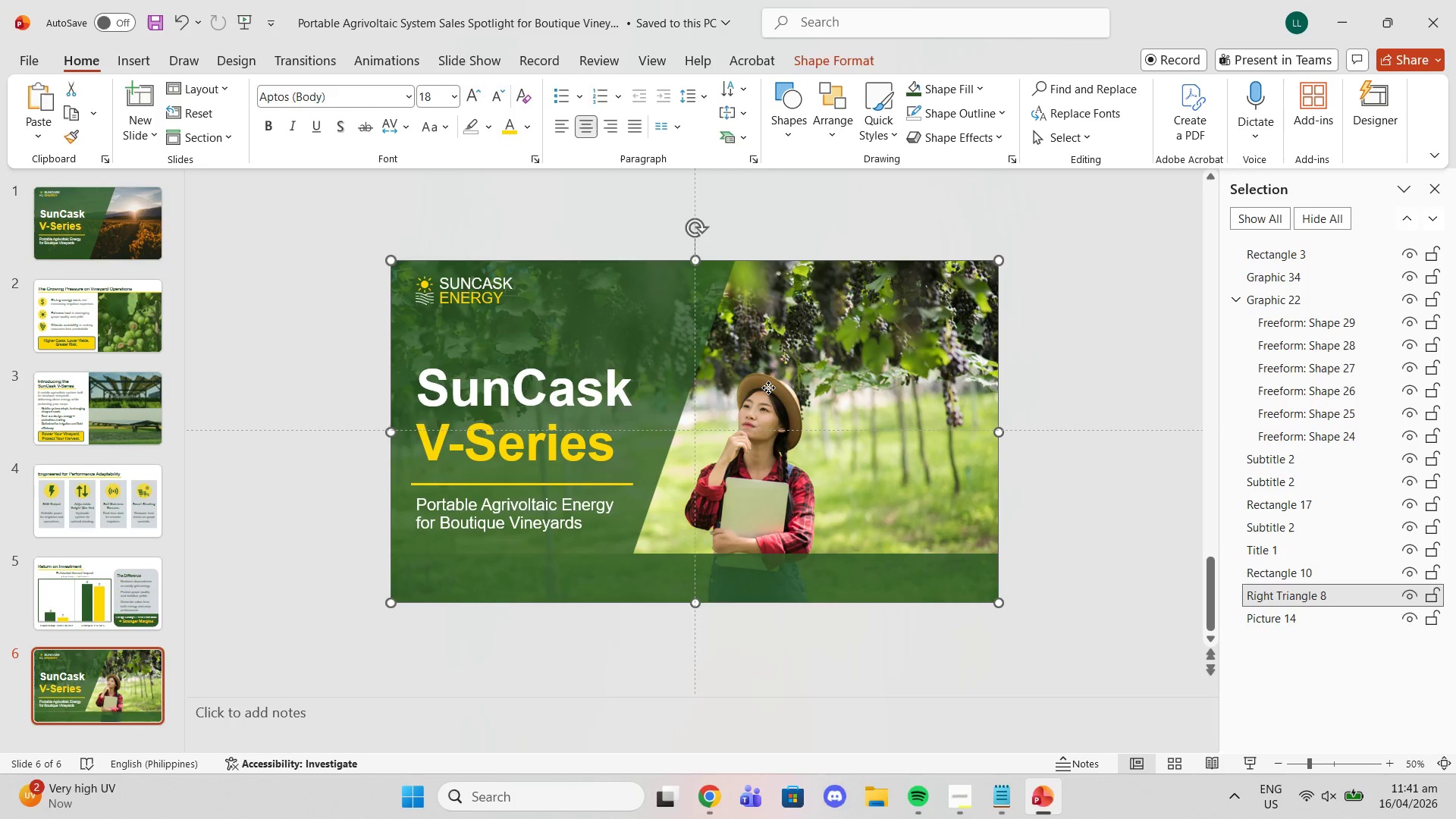 
left_click([768, 388])
 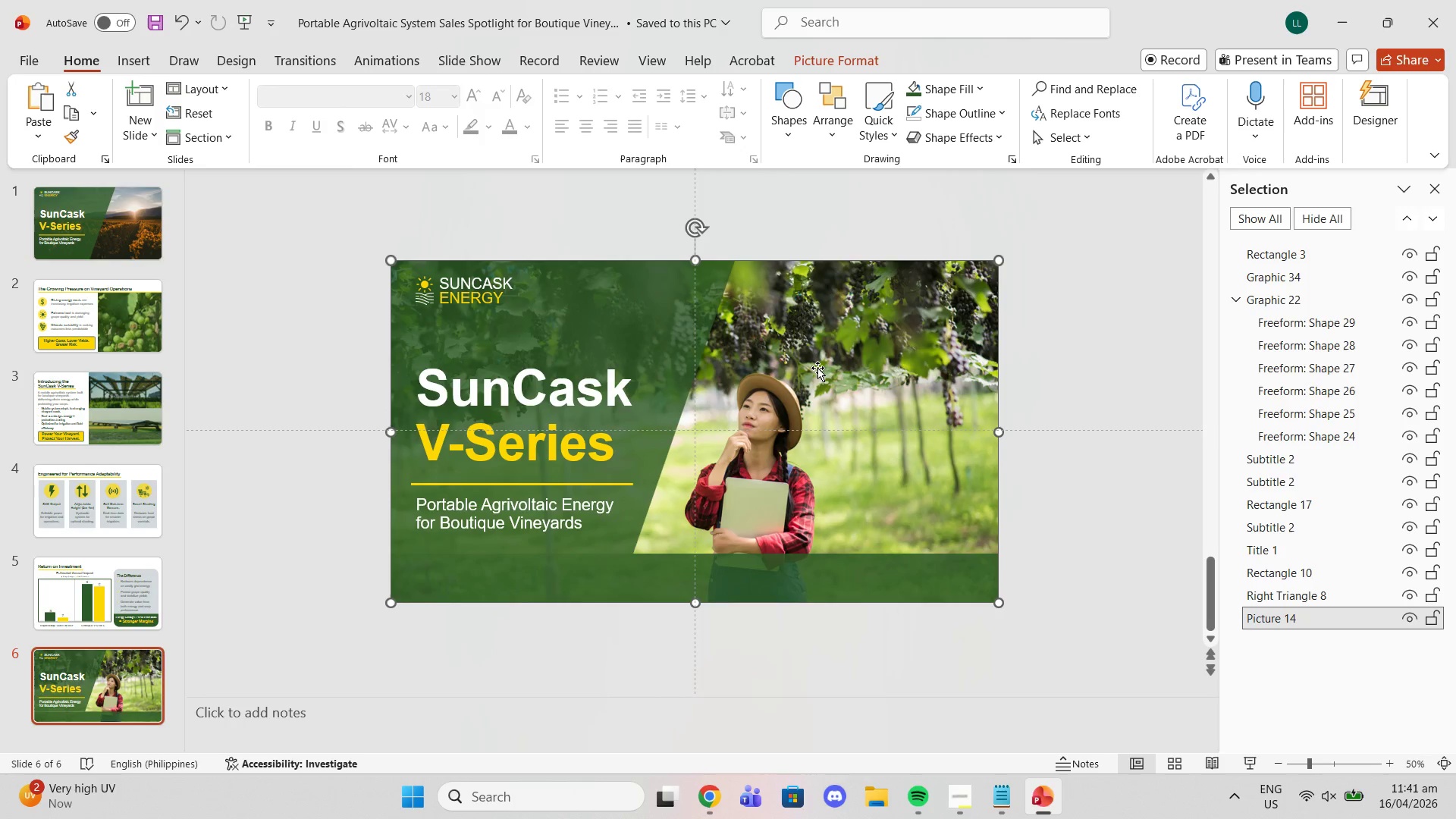 
right_click([817, 368])
 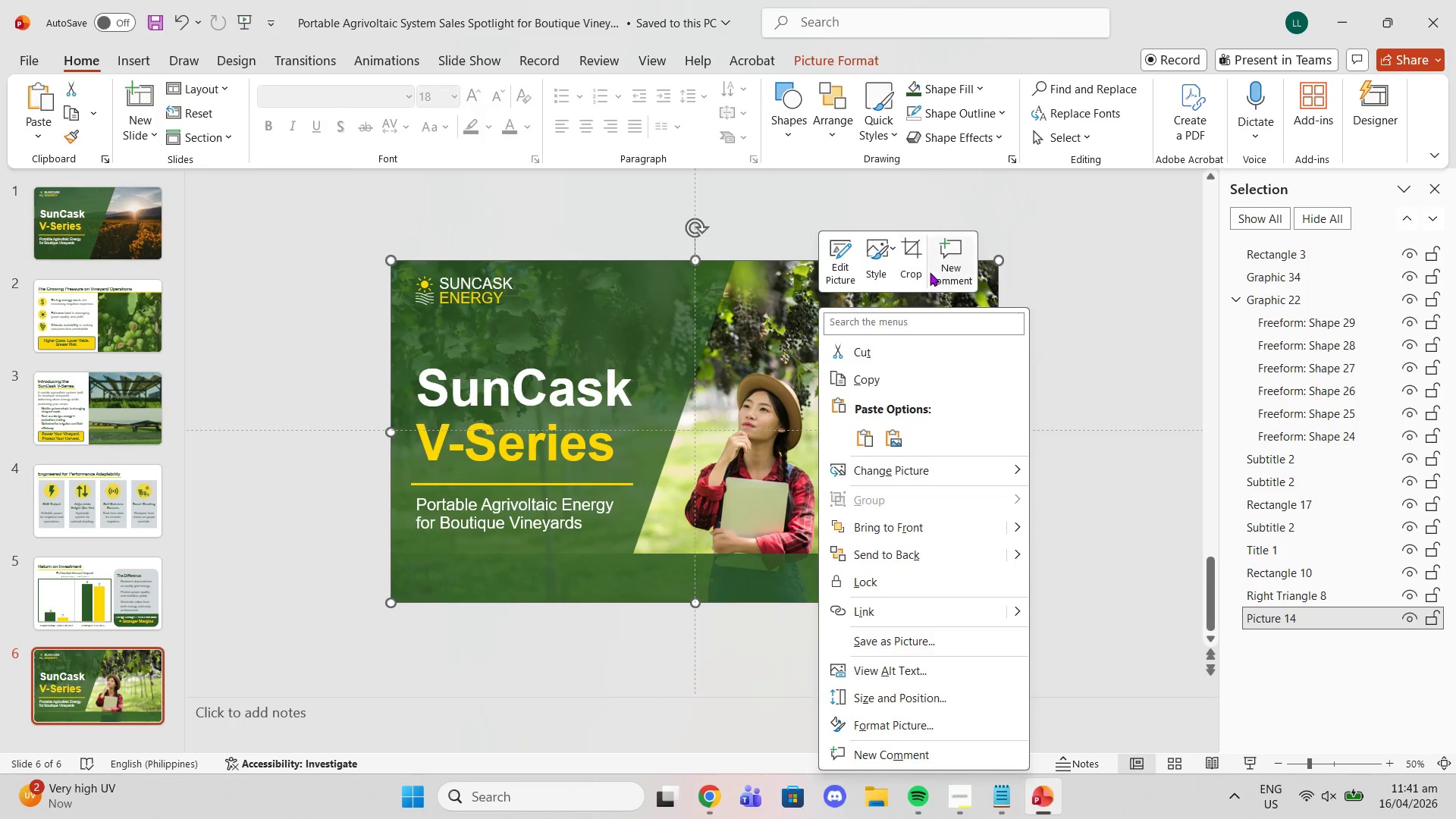 
left_click([930, 257])
 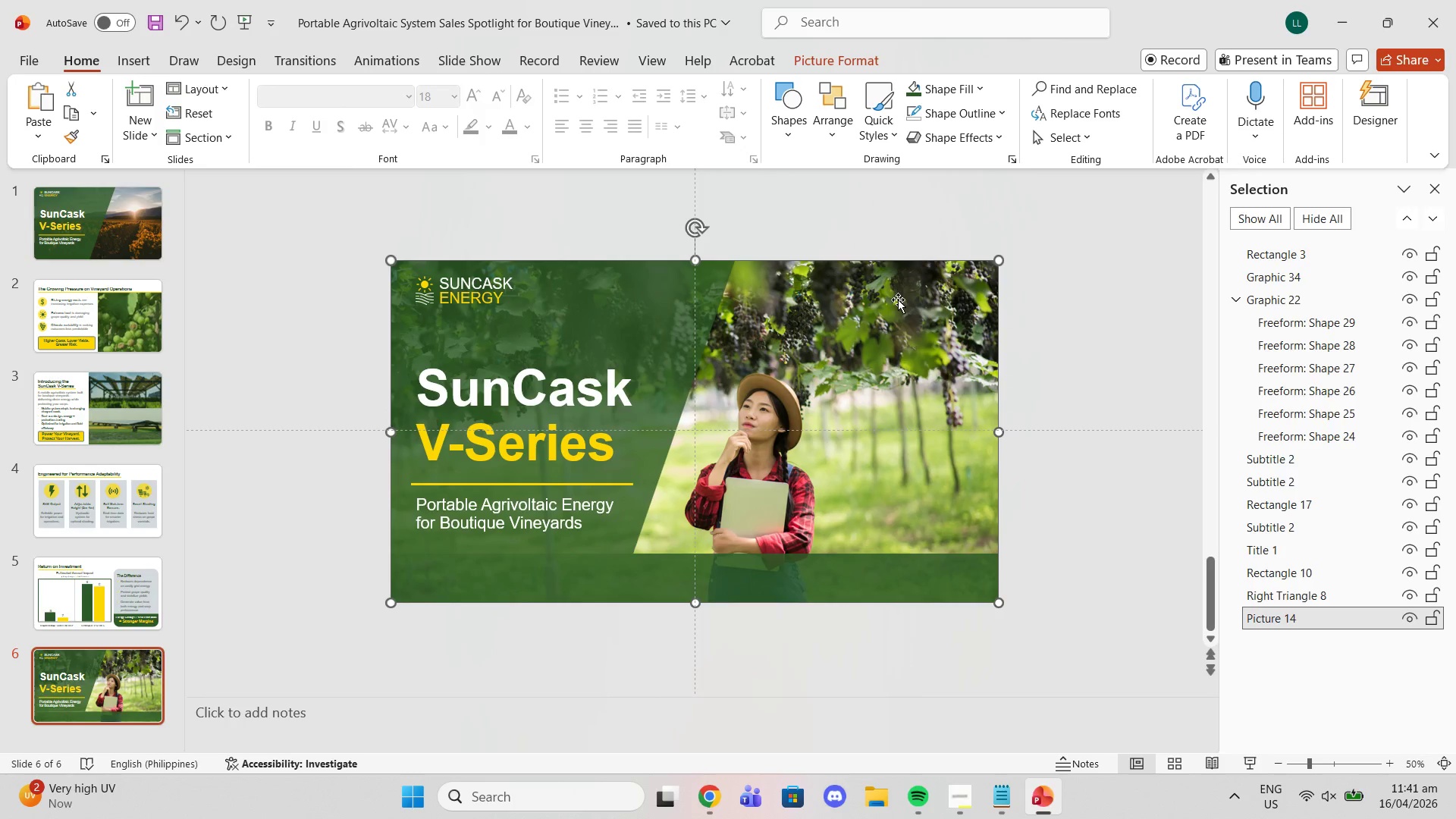 
right_click([898, 300])
 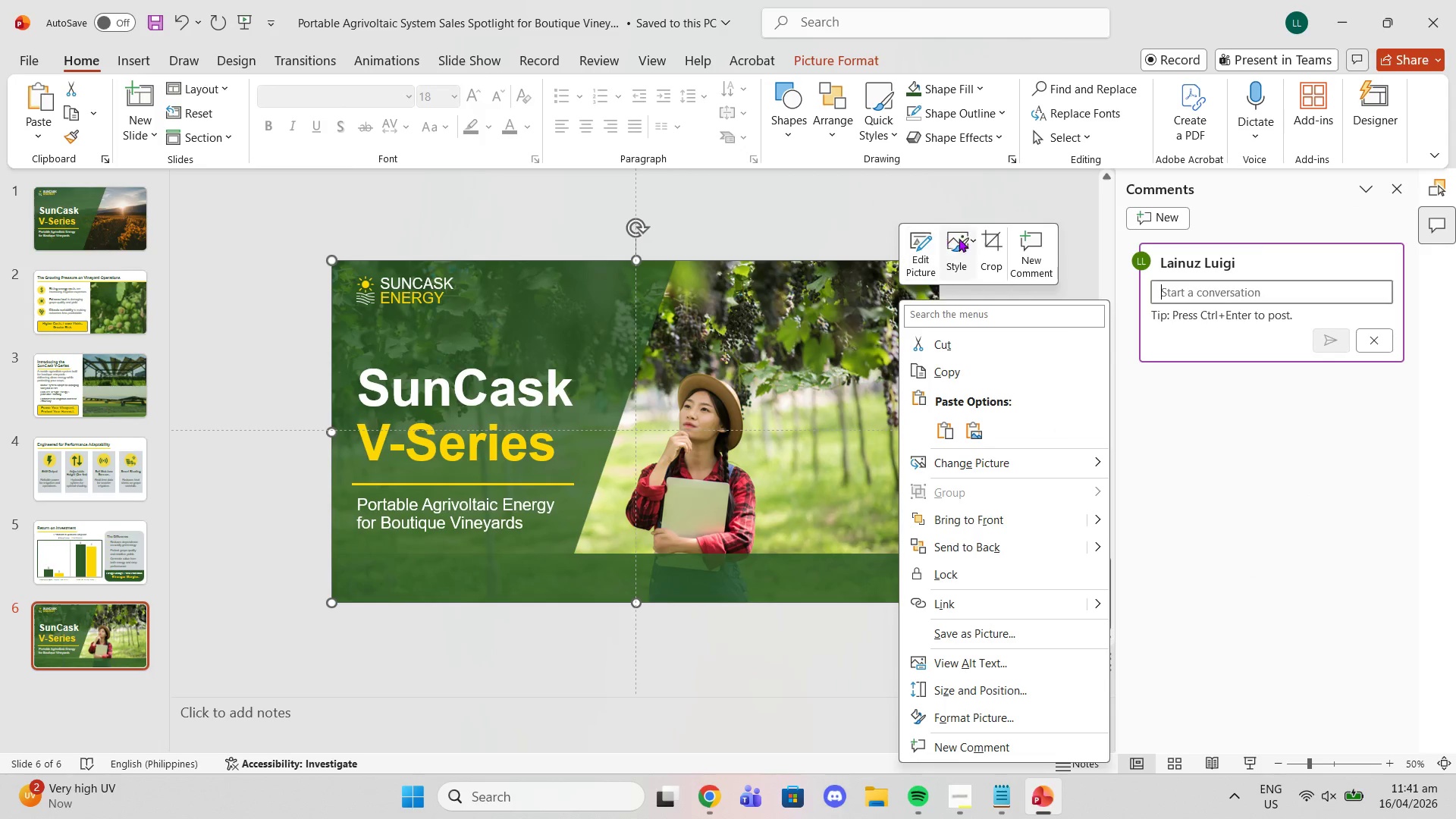 
left_click([995, 249])
 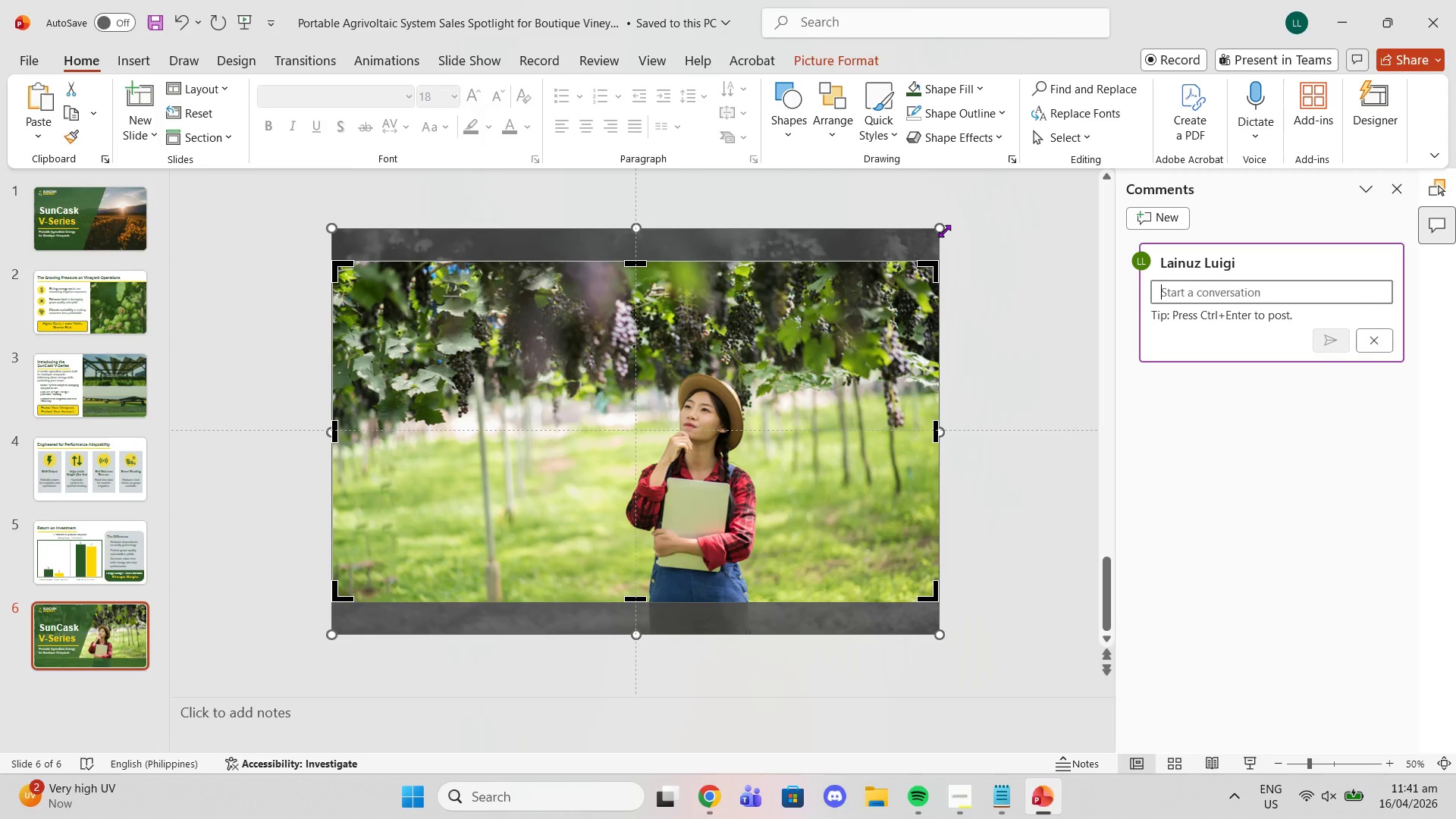 
left_click_drag(start_coordinate=[941, 229], to_coordinate=[974, 209])
 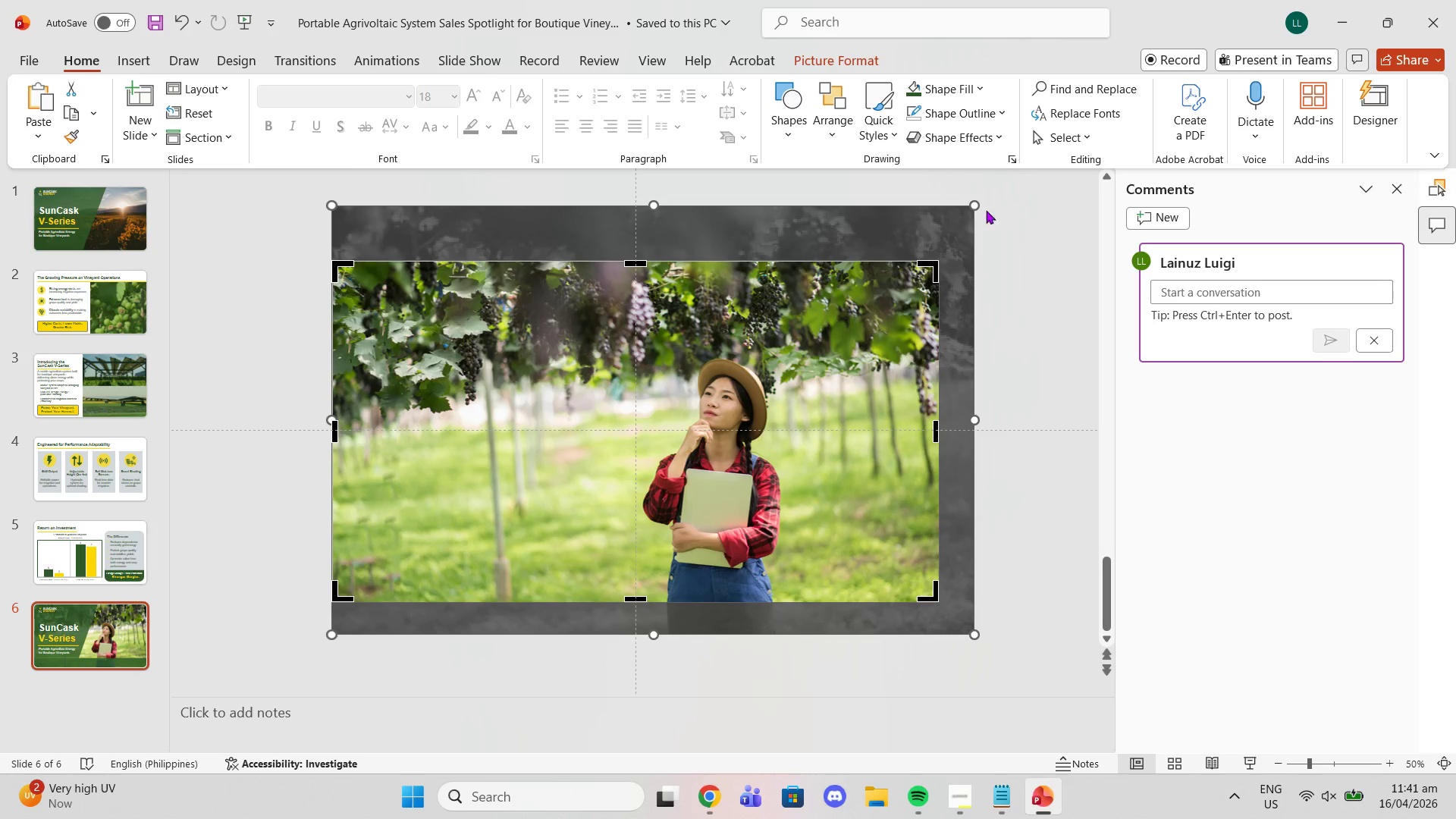 
left_click_drag(start_coordinate=[976, 202], to_coordinate=[1021, 176])
 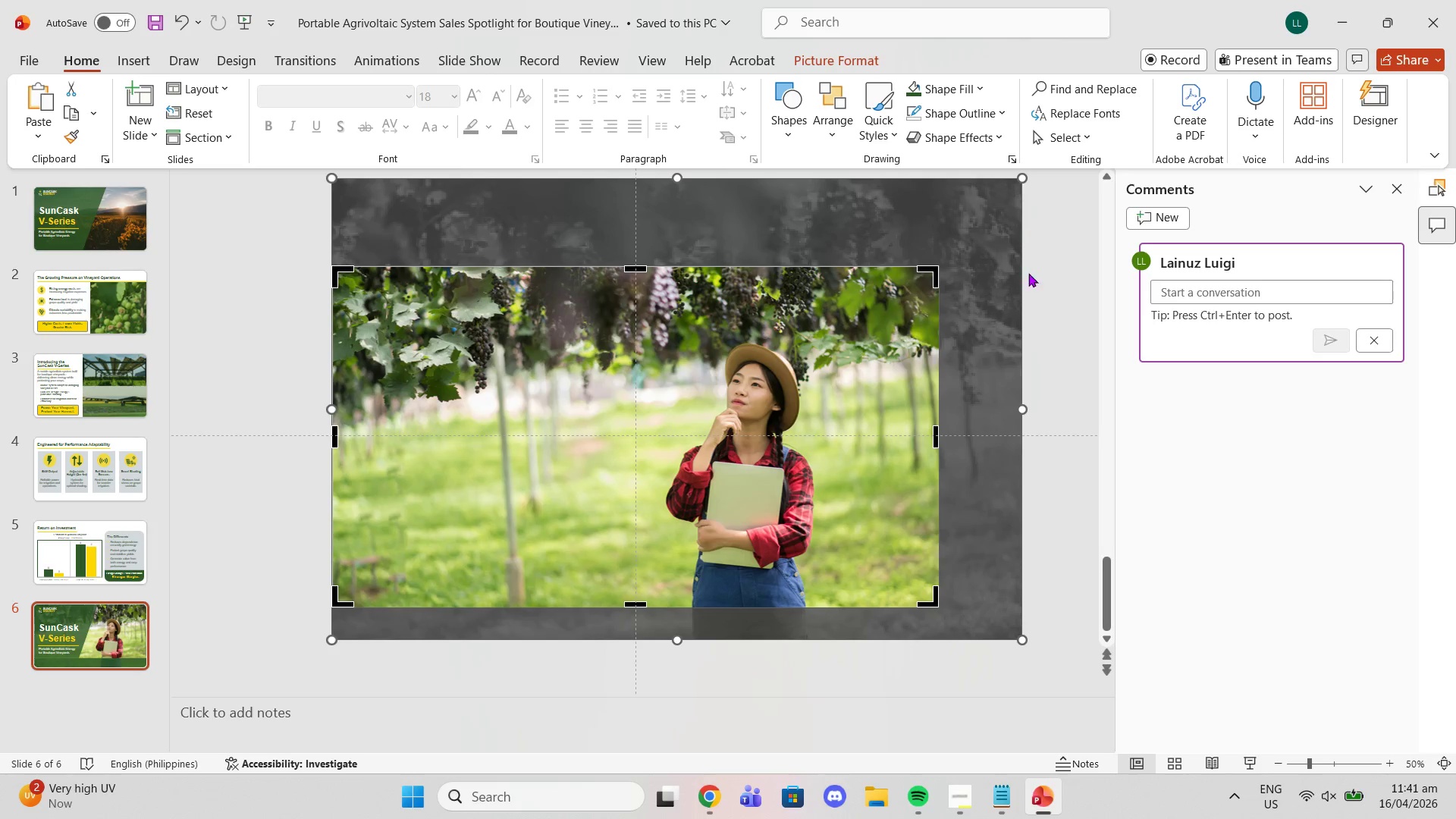 
left_click([1028, 305])
 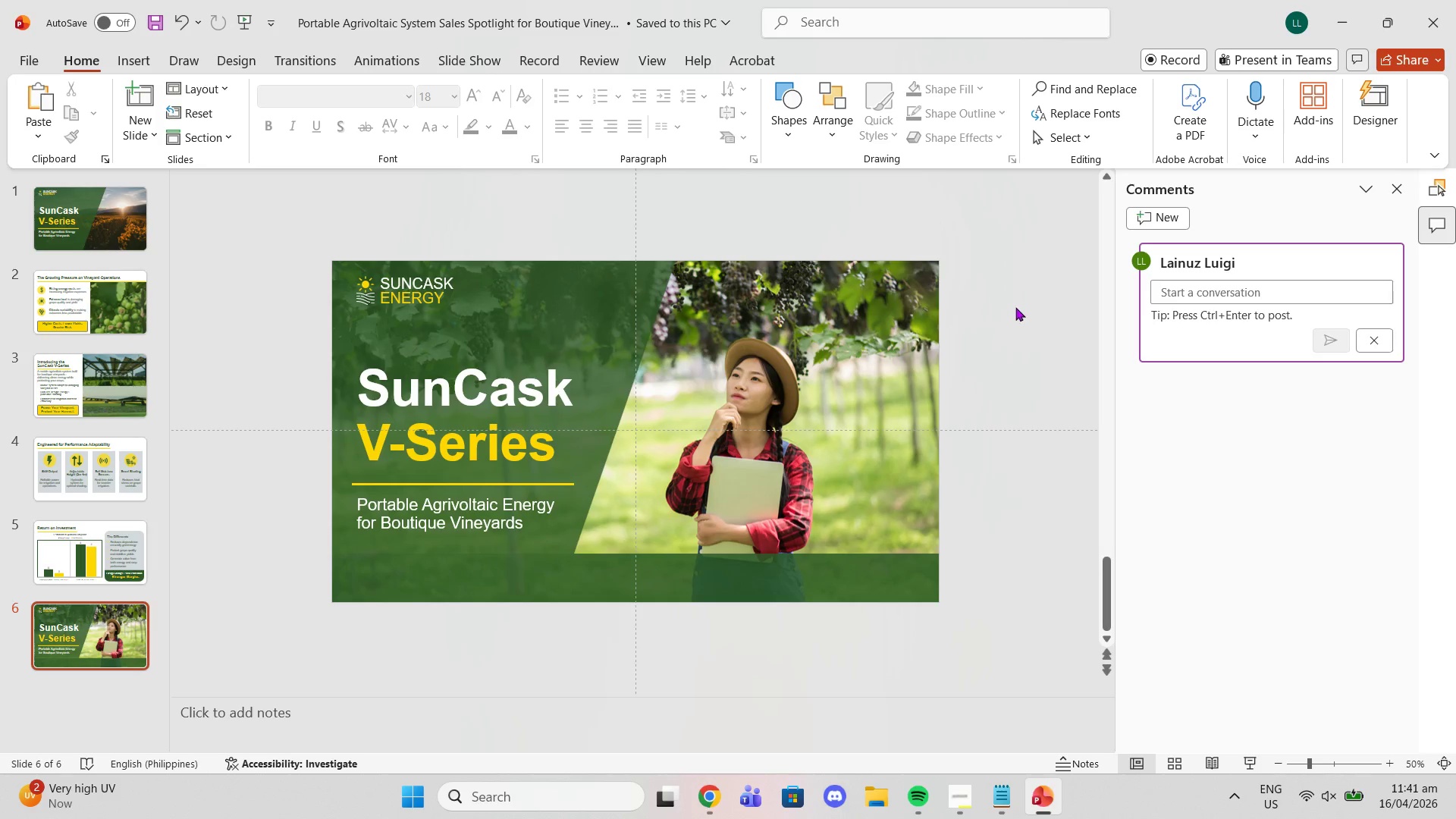 
left_click([1013, 344])
 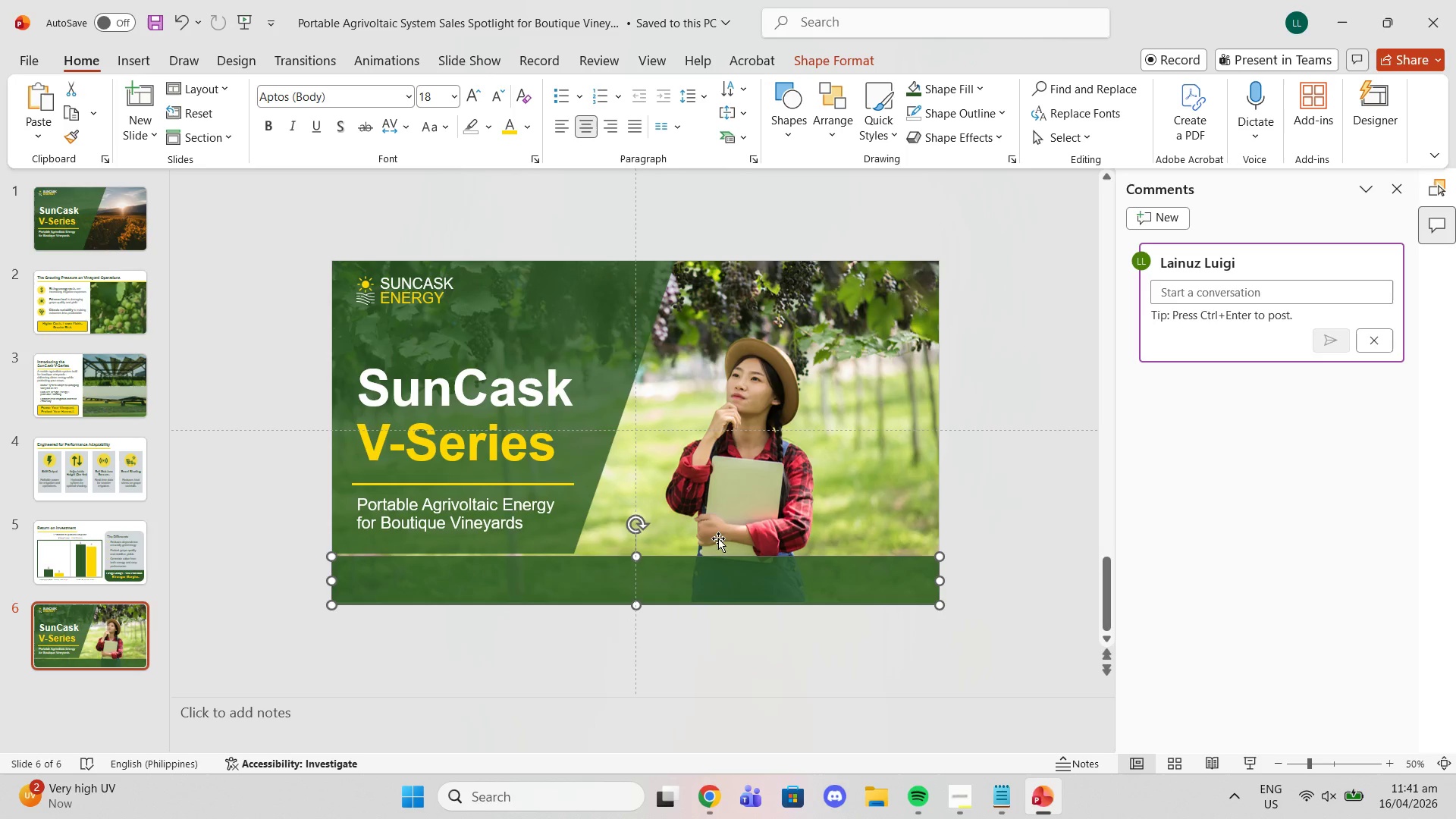 
key(Control+Z)
 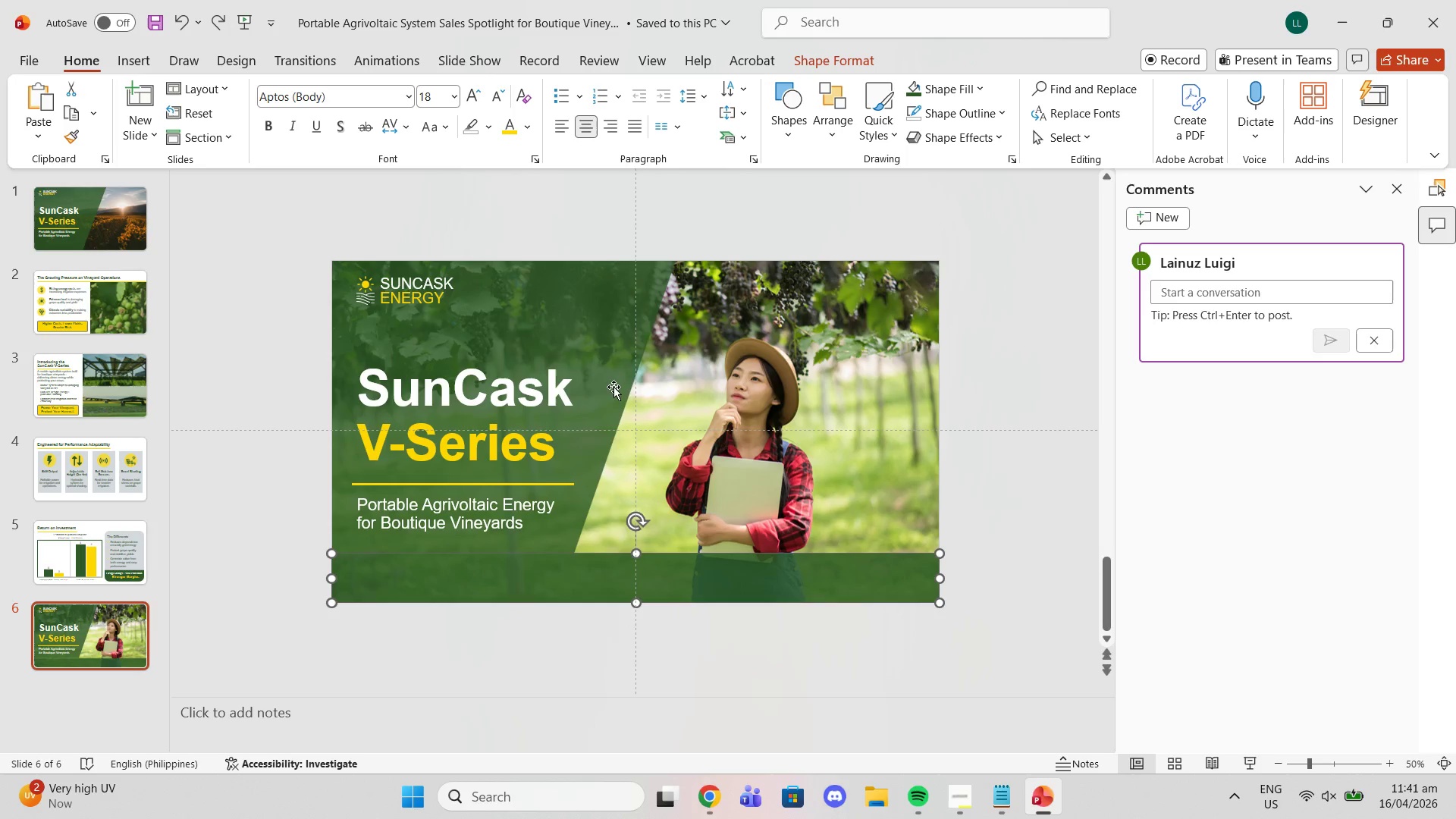 
left_click([610, 384])
 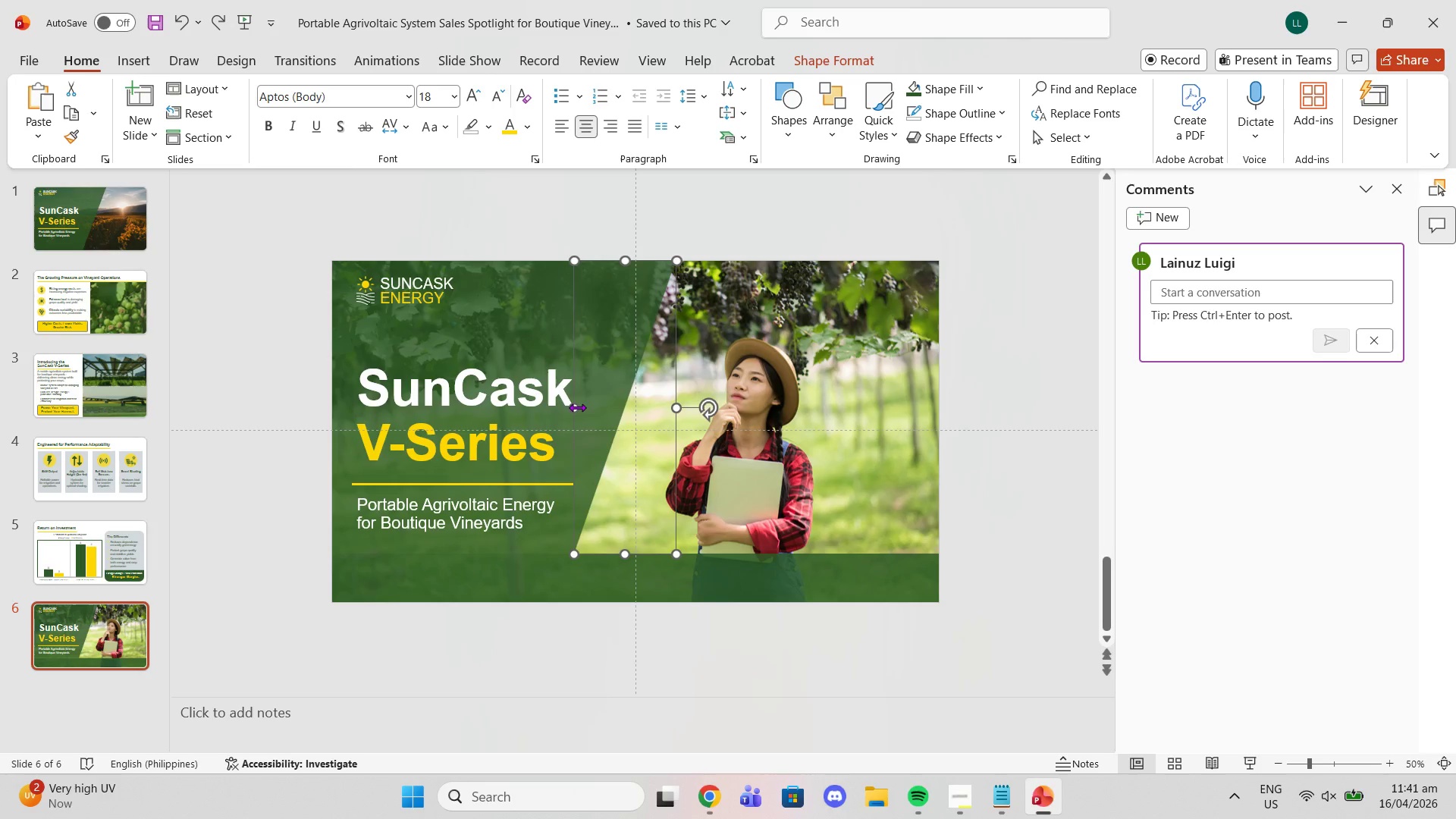 
left_click_drag(start_coordinate=[576, 405], to_coordinate=[576, 398])
 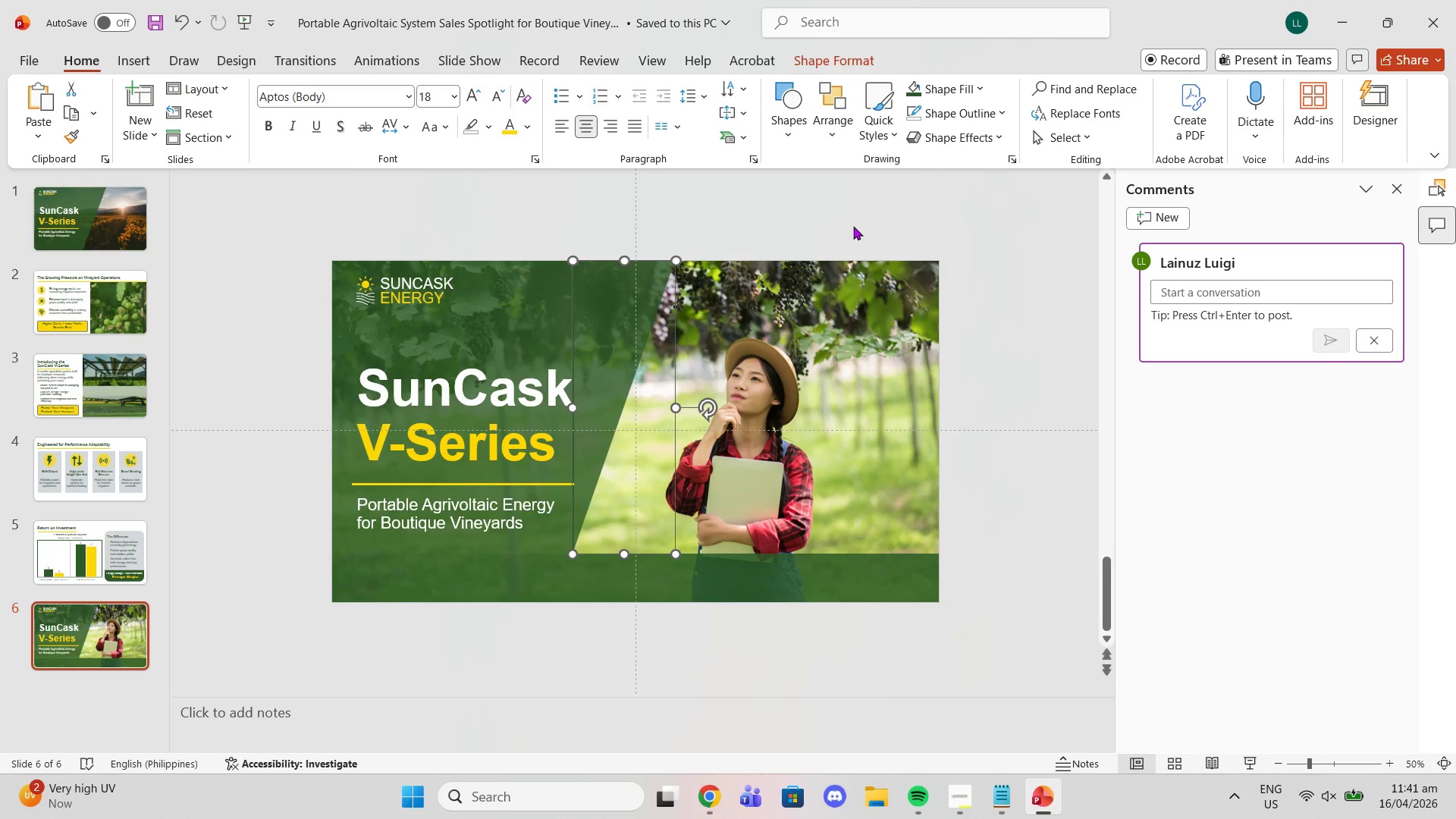 
wait(6.58)
 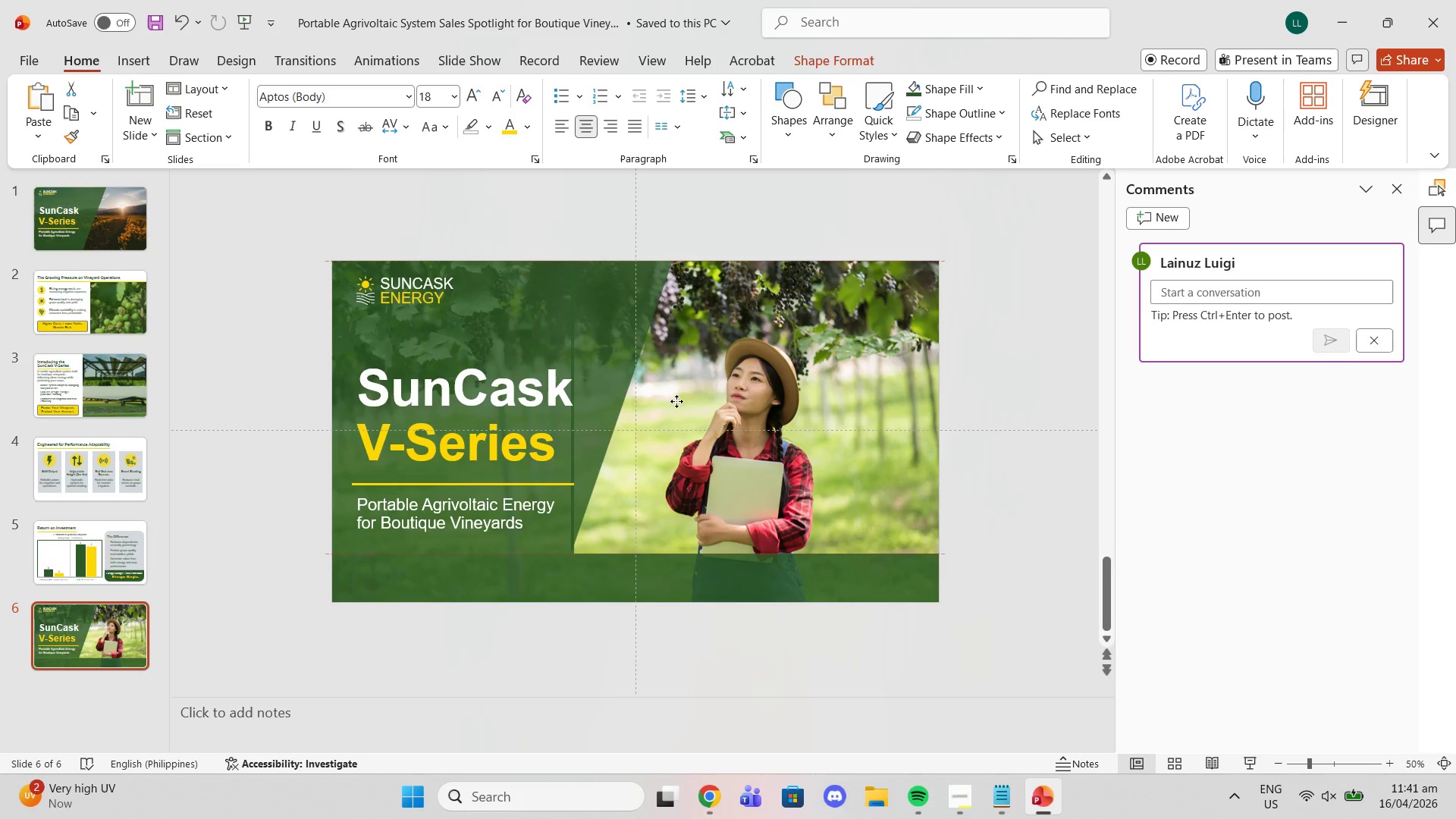 
left_click_drag(start_coordinate=[636, 400], to_coordinate=[642, 401])
 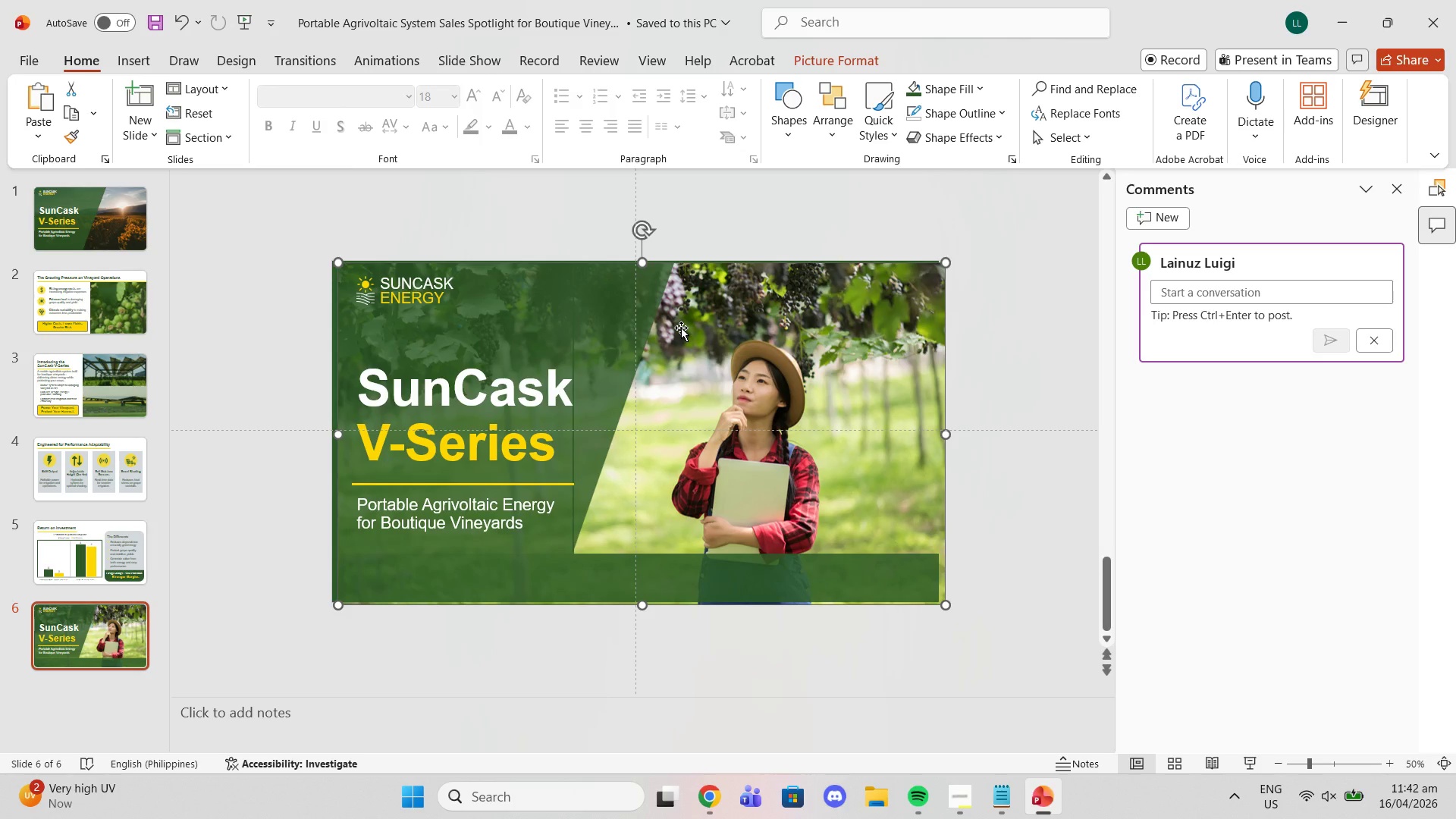 
key(Control+Z)
 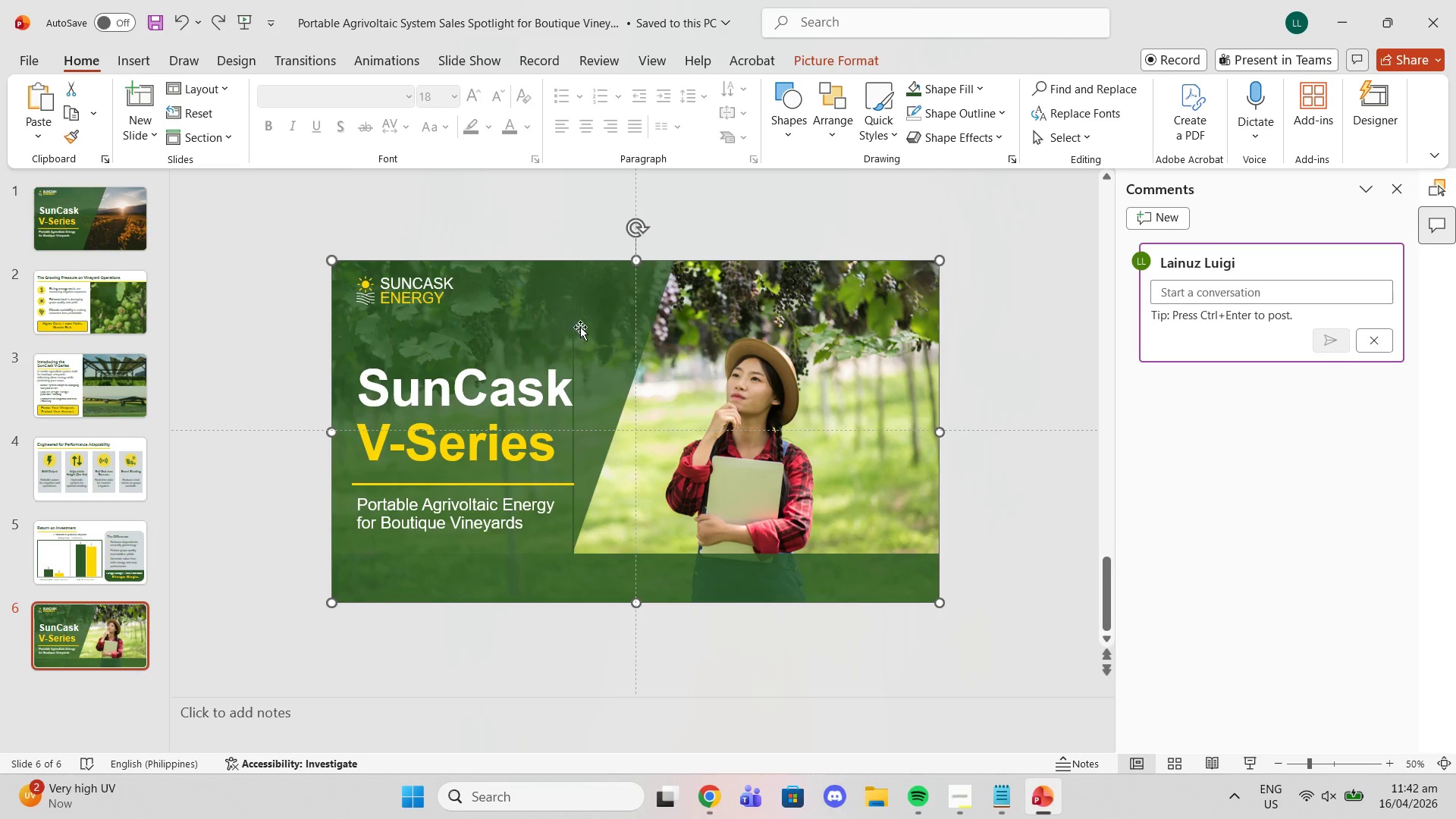 
left_click([582, 328])
 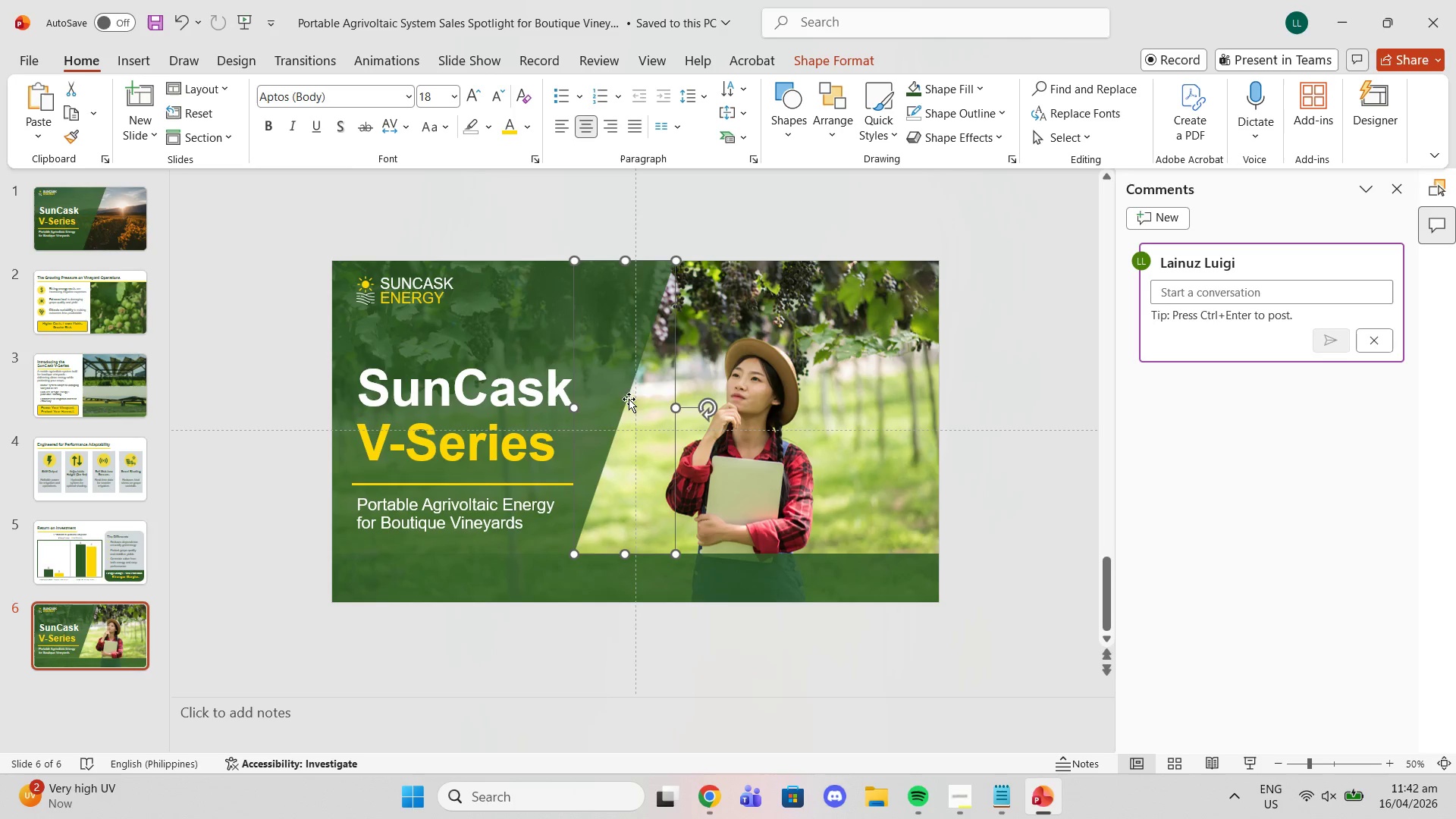 
left_click_drag(start_coordinate=[676, 407], to_coordinate=[676, 398])
 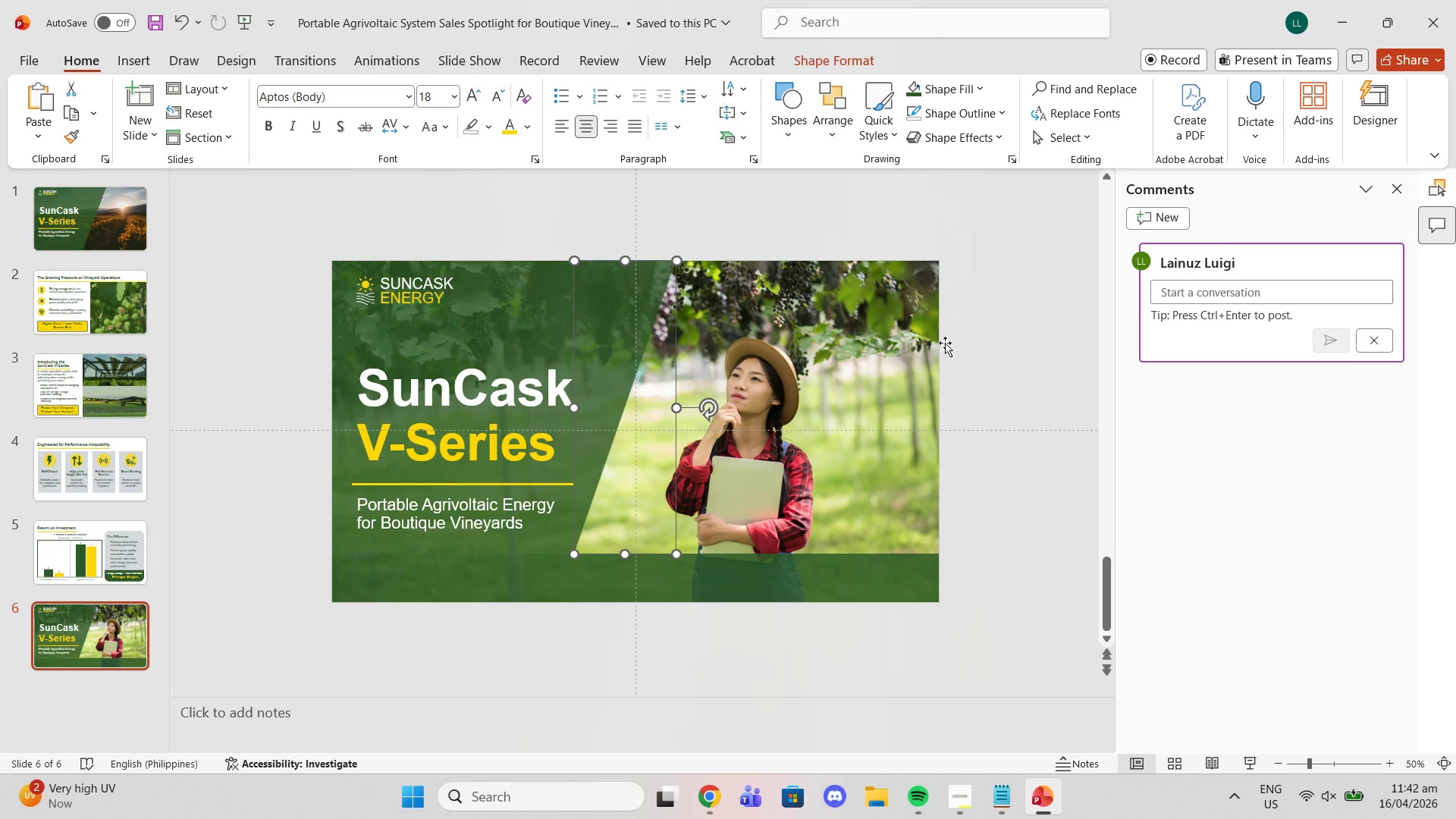 
left_click([948, 342])
 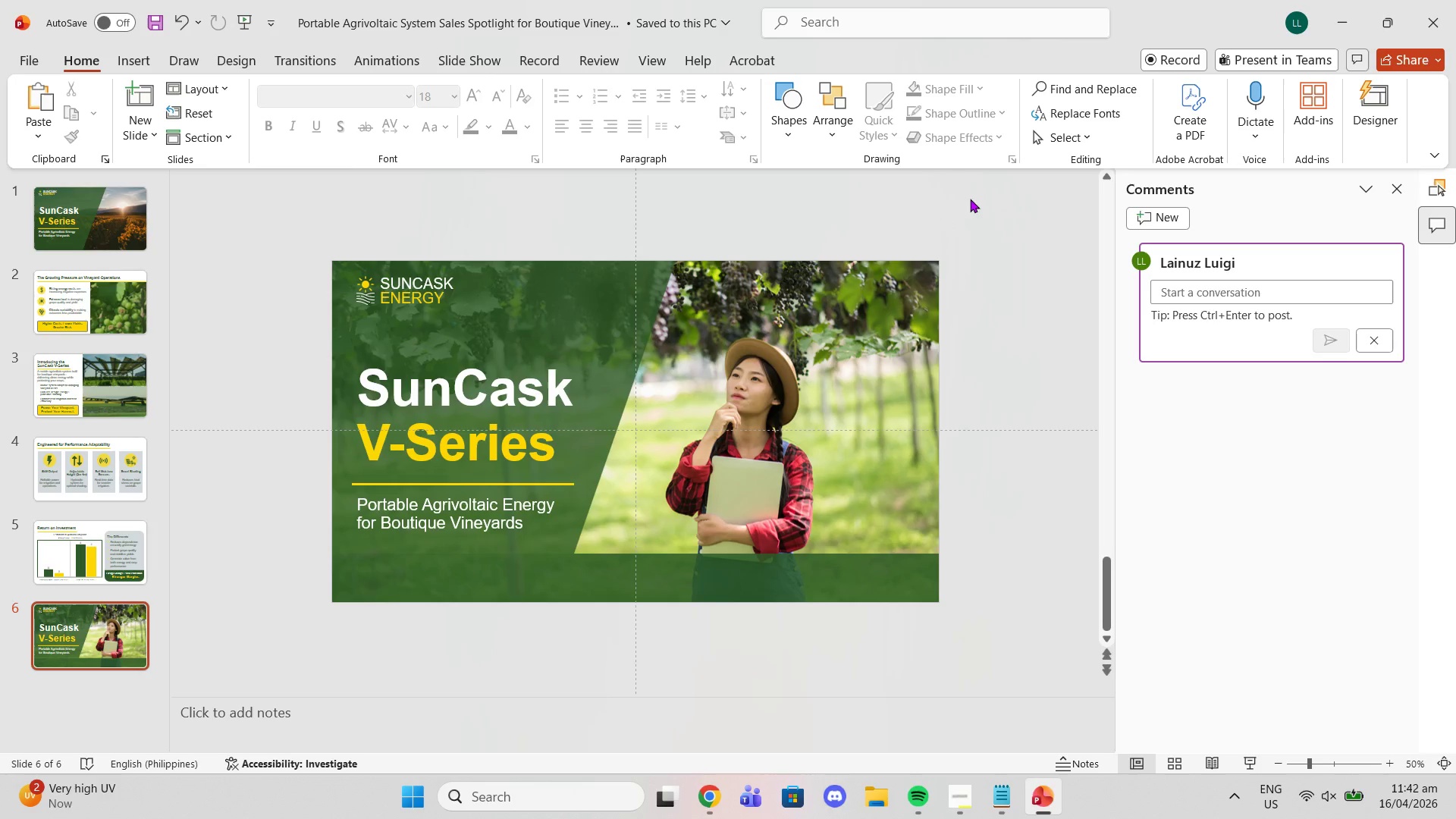 
left_click([487, 328])
 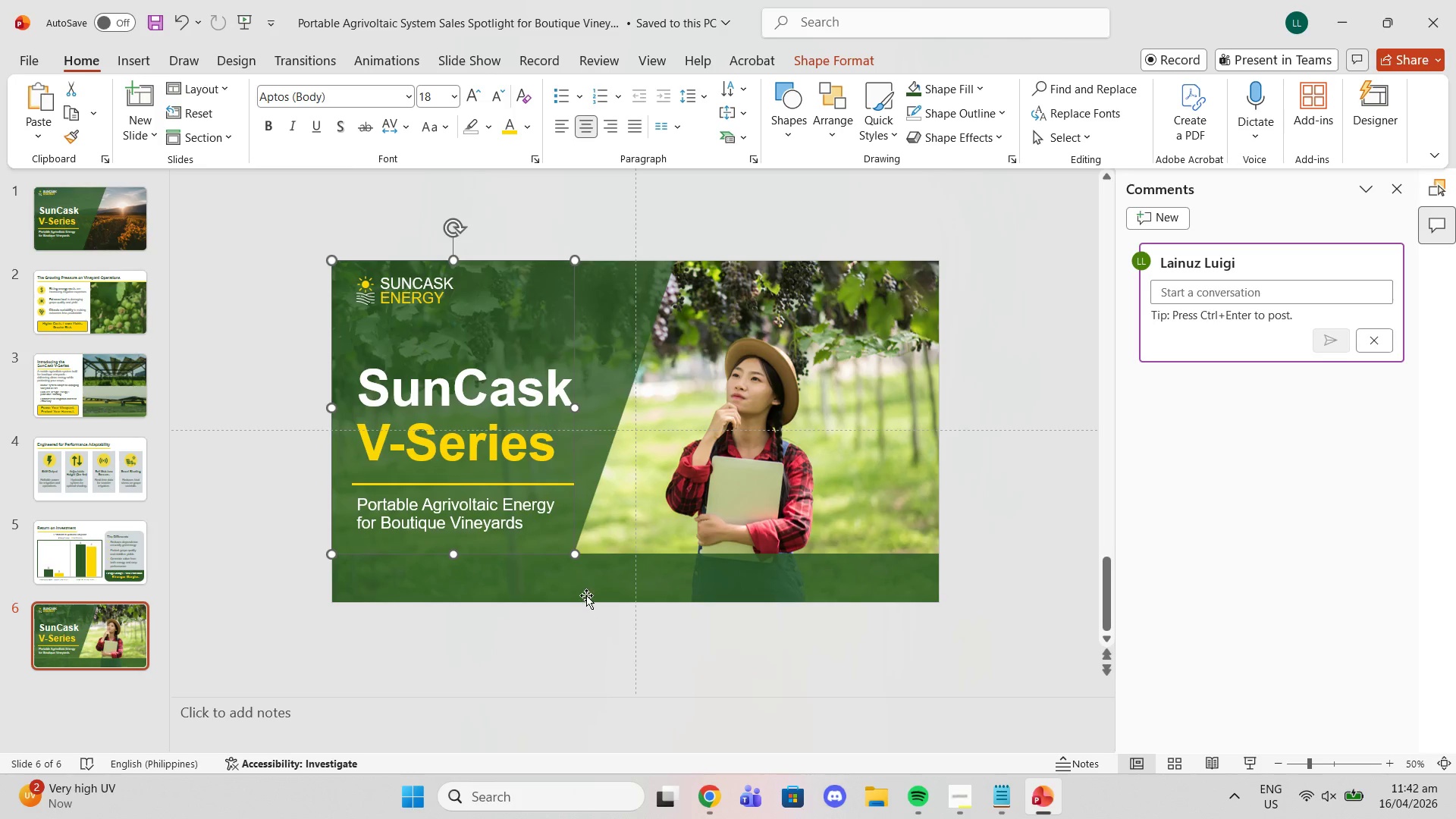 
left_click([585, 567])
 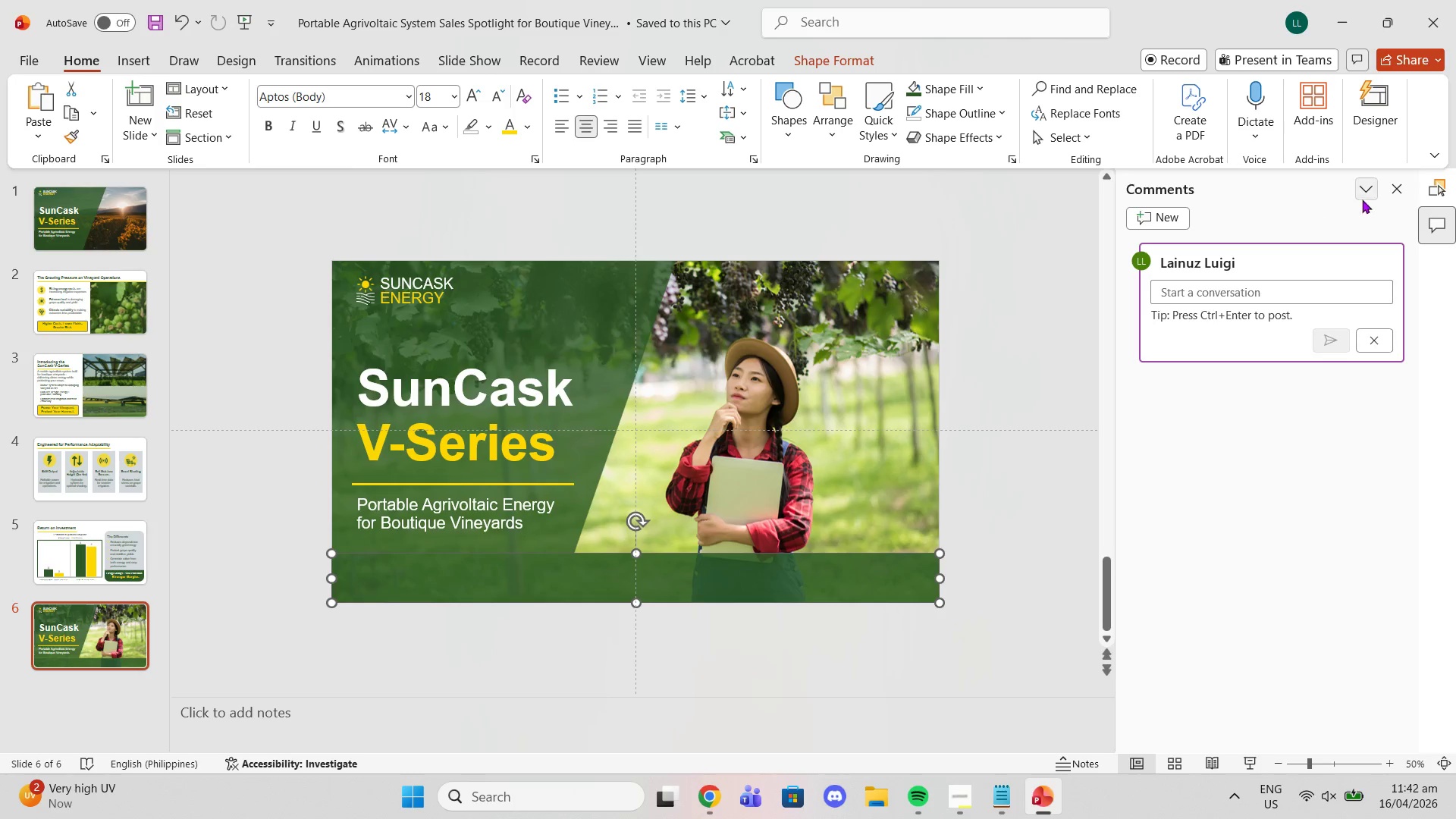 
left_click([1399, 192])
 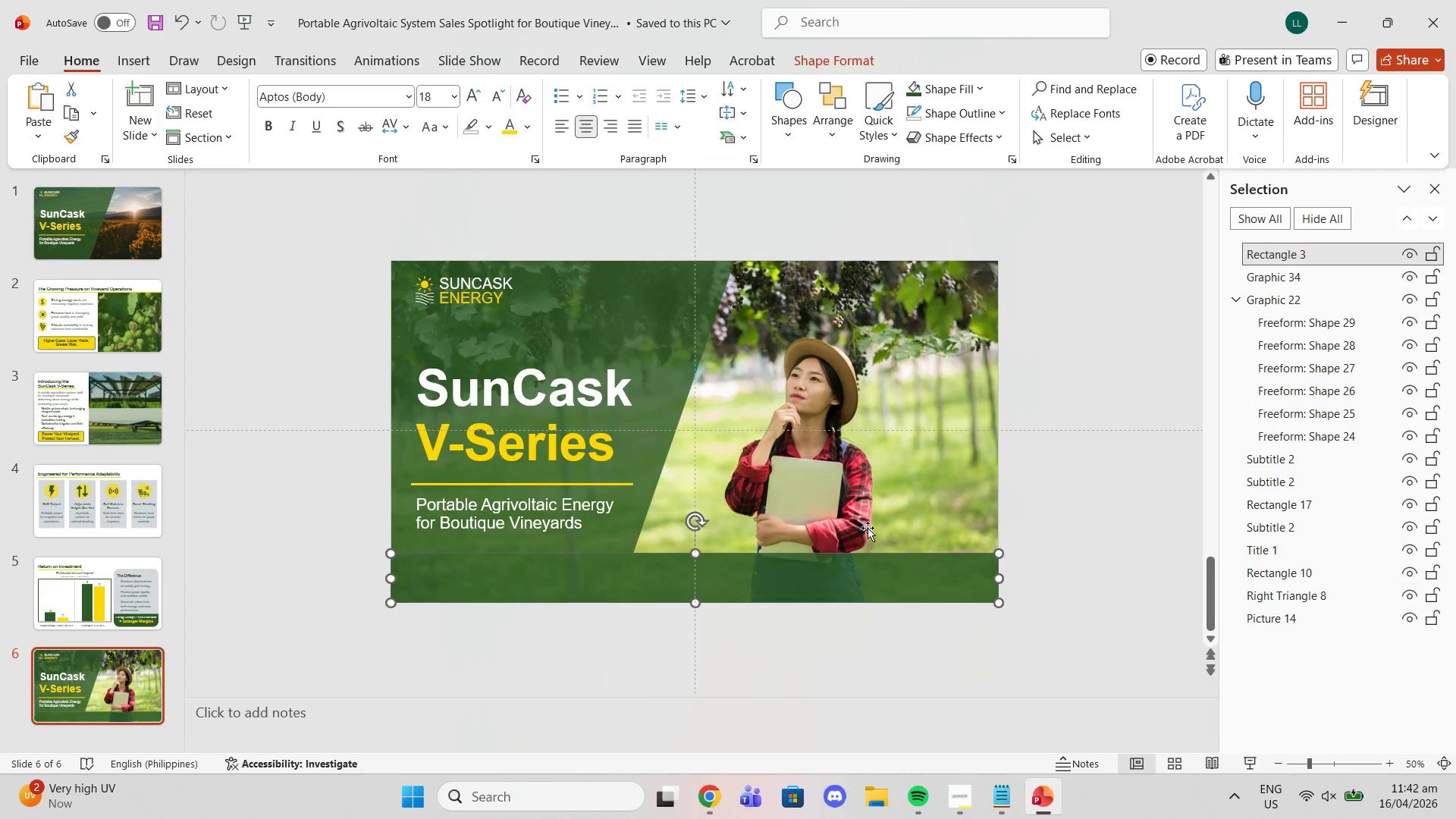 
right_click([746, 582])
 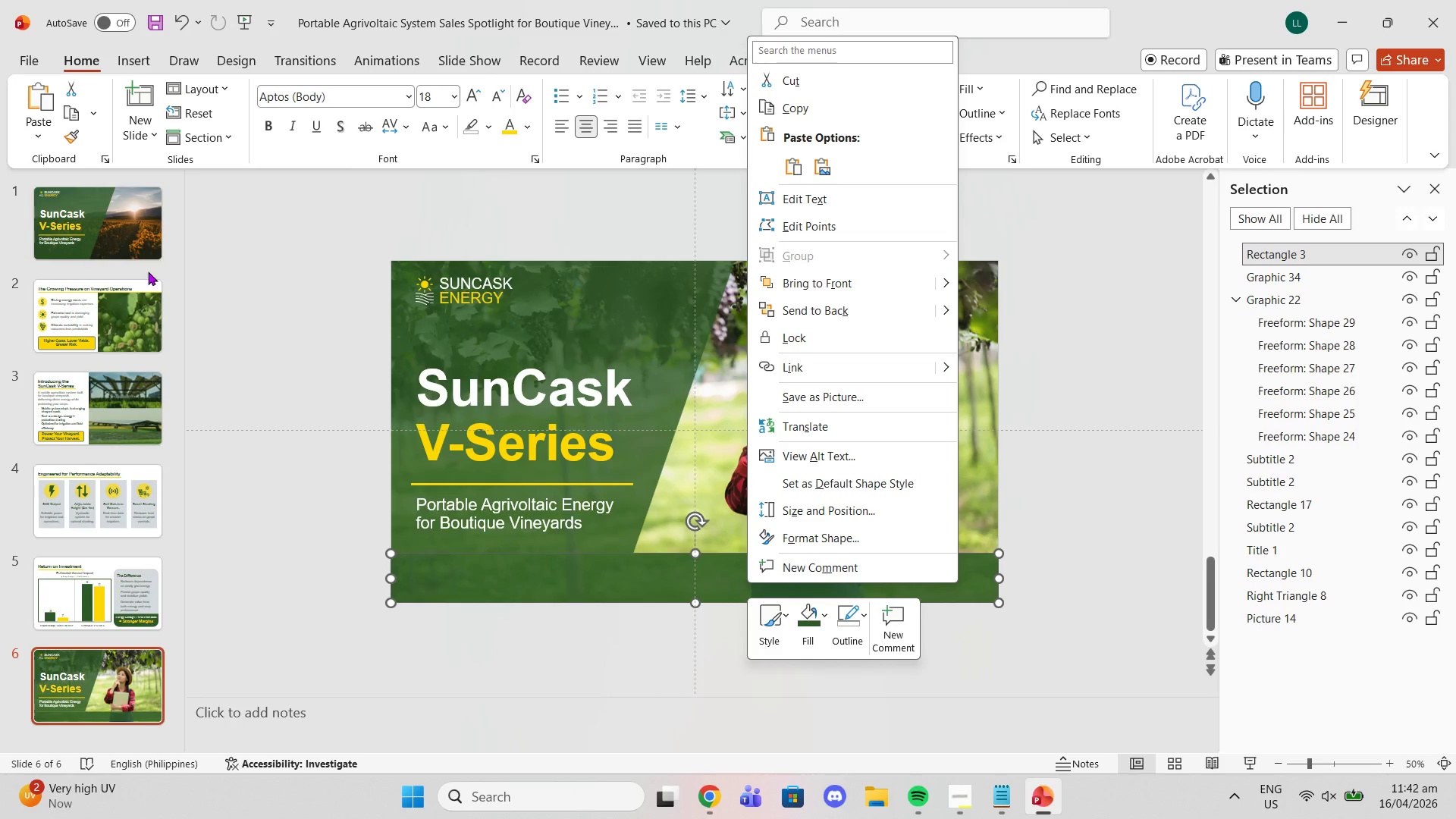 
left_click([120, 228])
 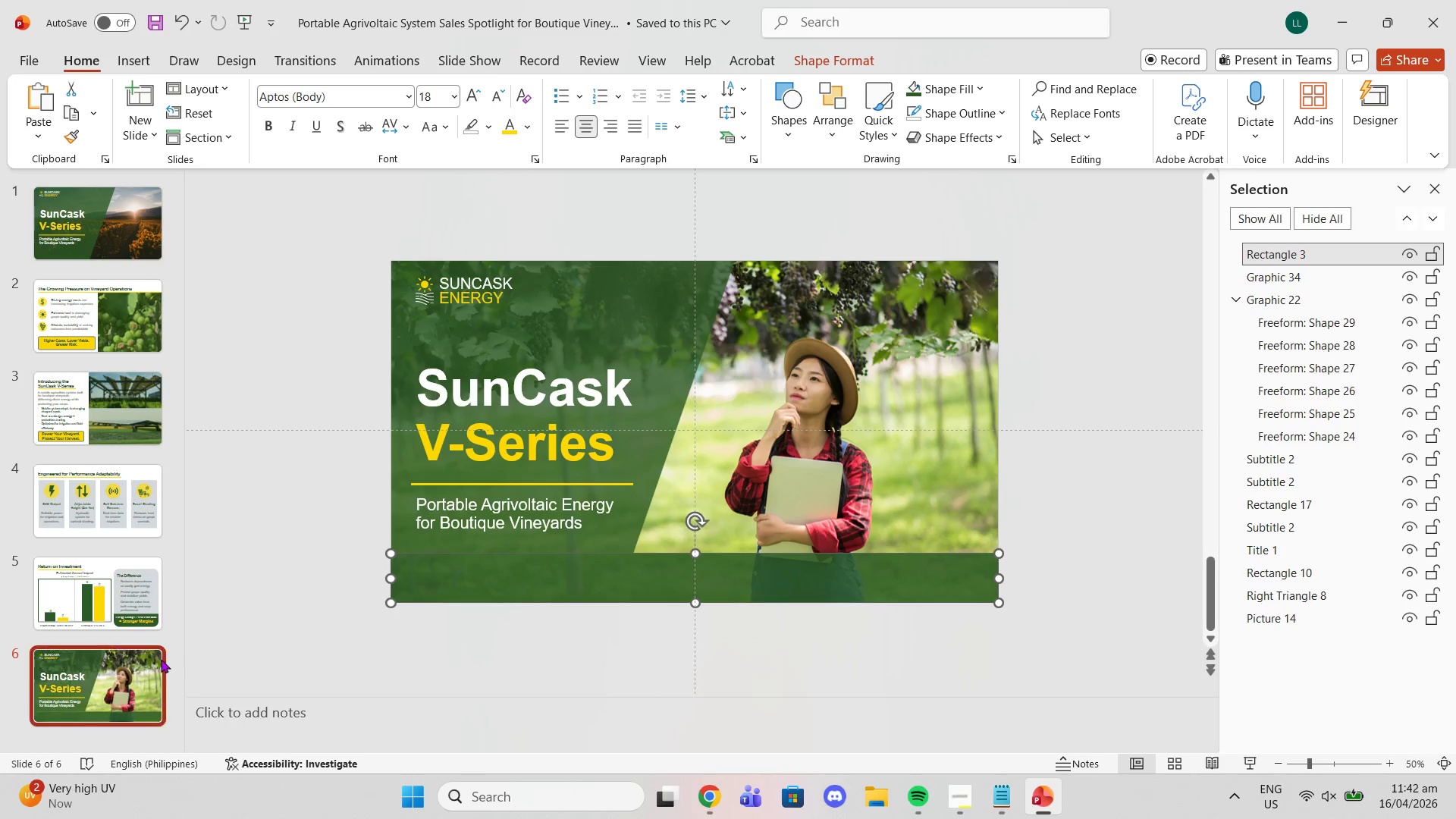 
left_click([161, 664])
 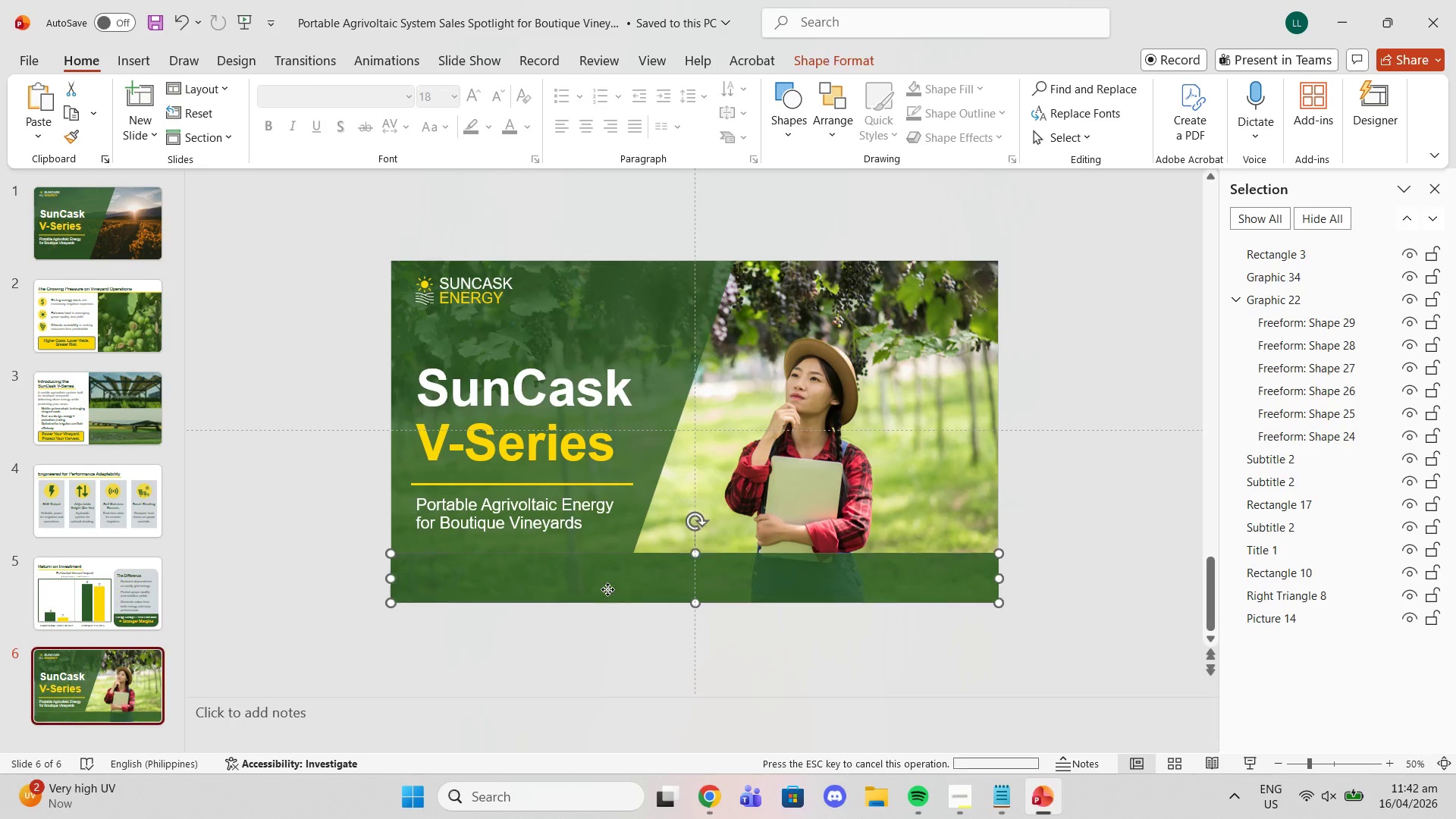 
right_click([608, 589])
 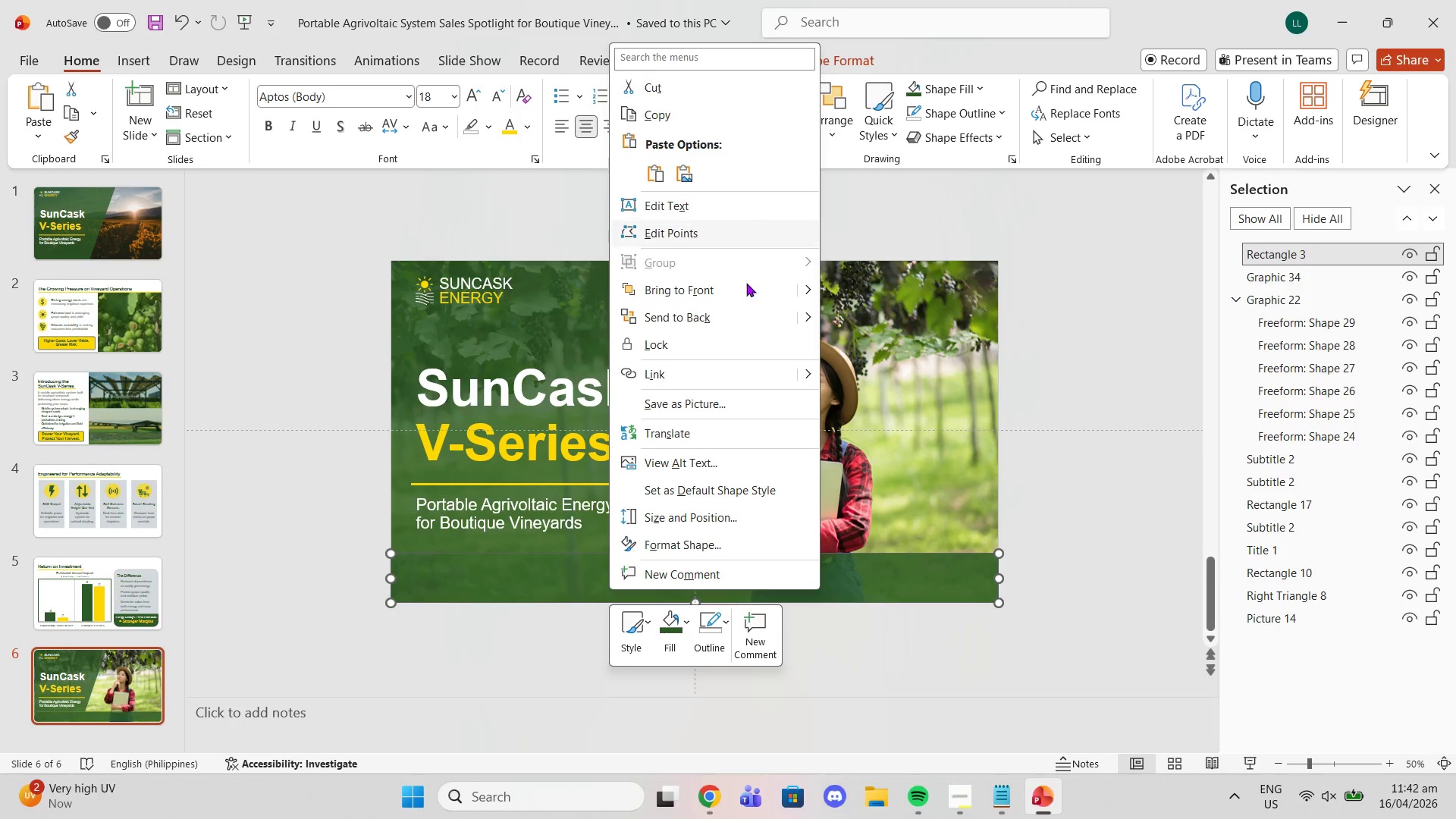 
left_click([742, 513])
 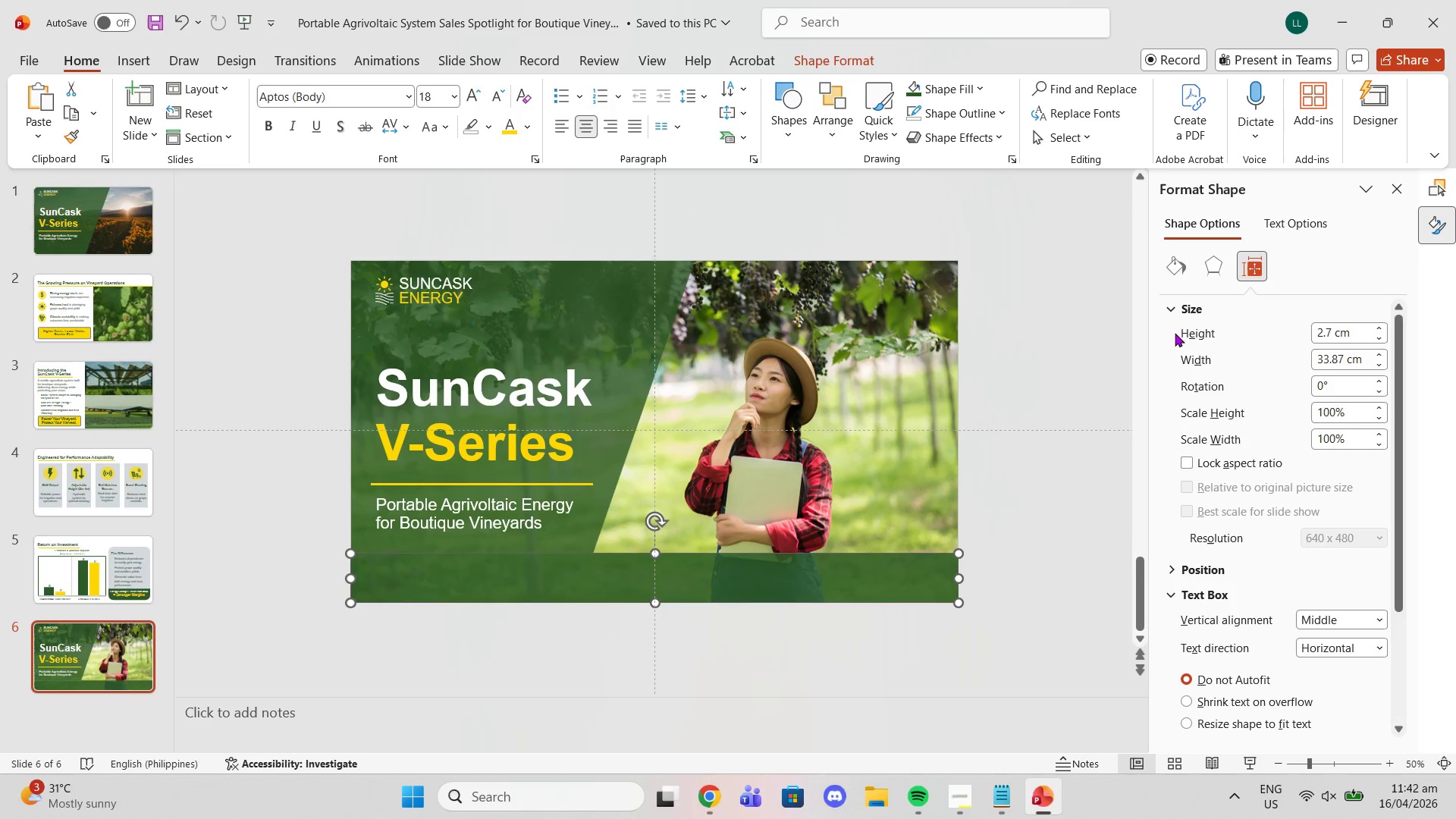 
left_click([1184, 267])
 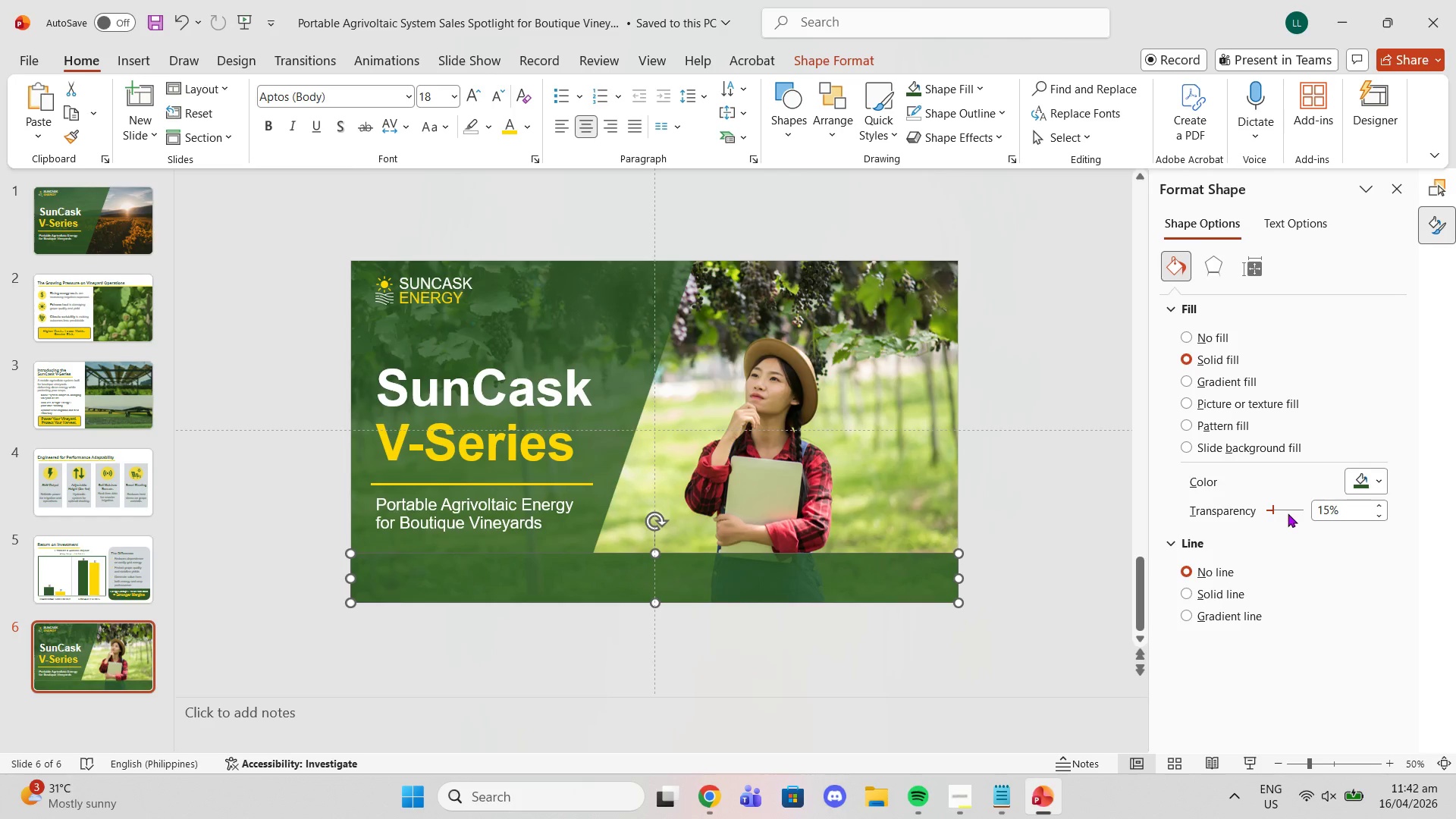 
left_click_drag(start_coordinate=[1273, 510], to_coordinate=[1267, 510])
 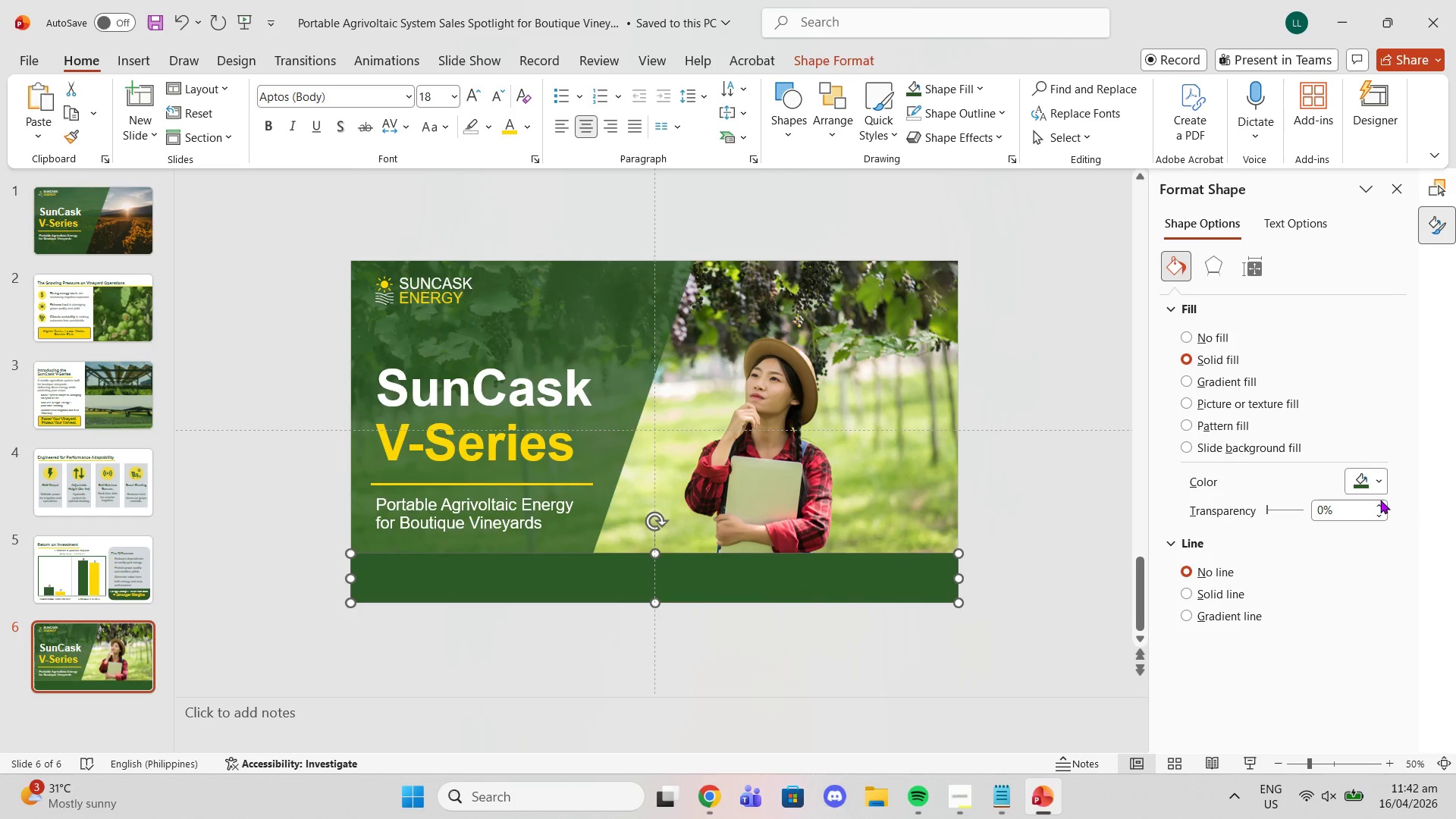 
double_click([1379, 500])
 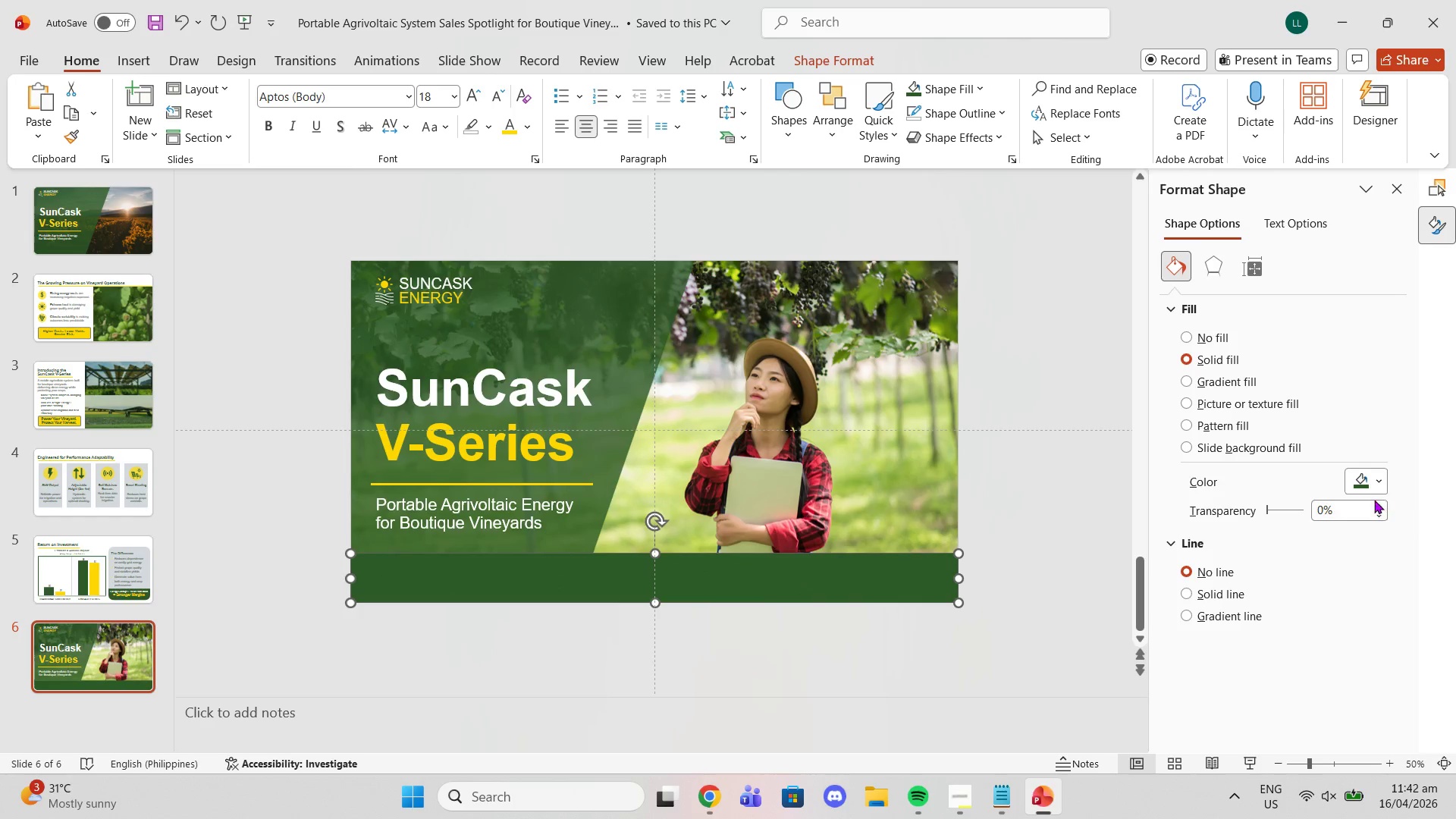 
double_click([1374, 500])
 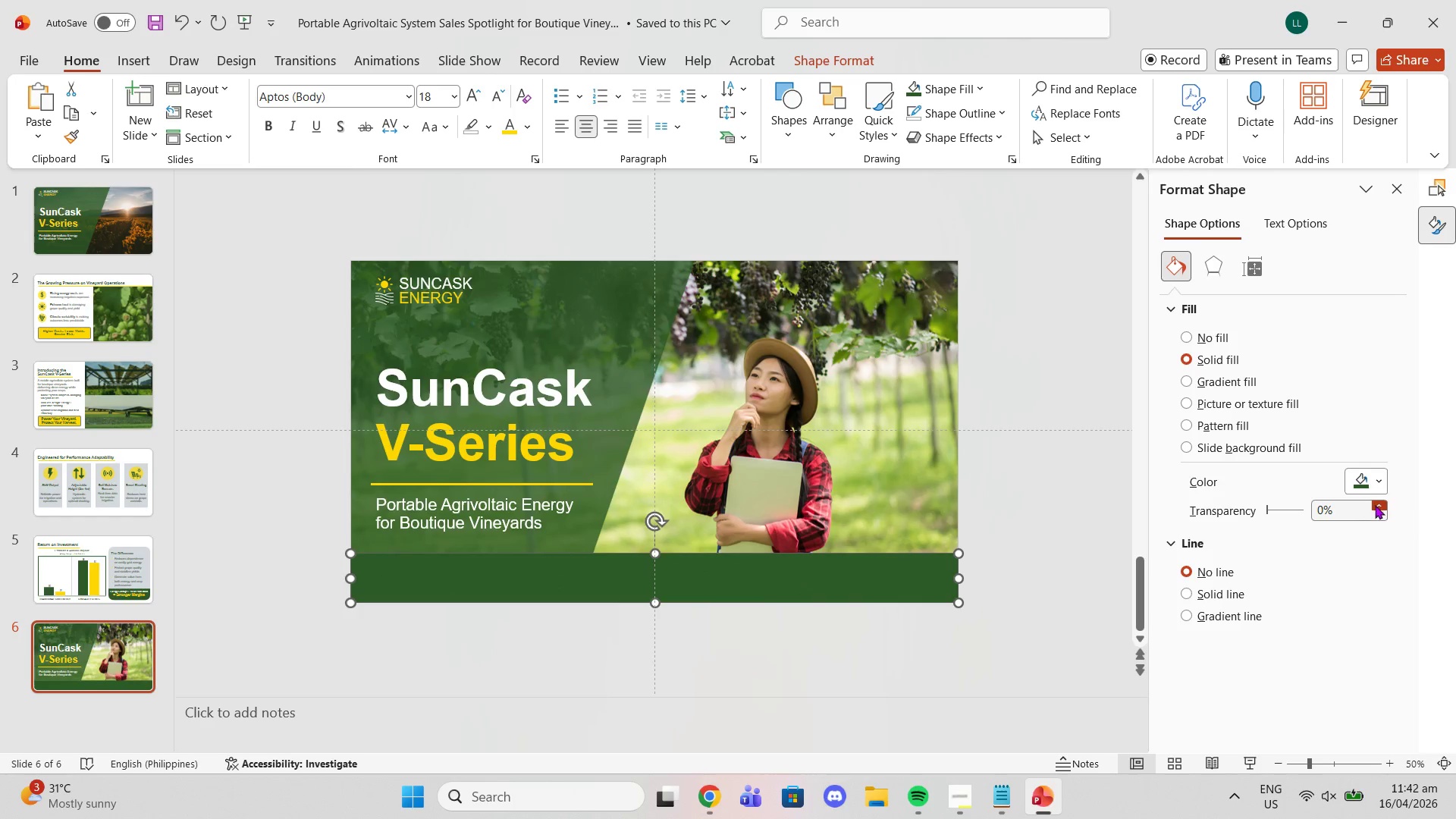 
triple_click([1375, 505])
 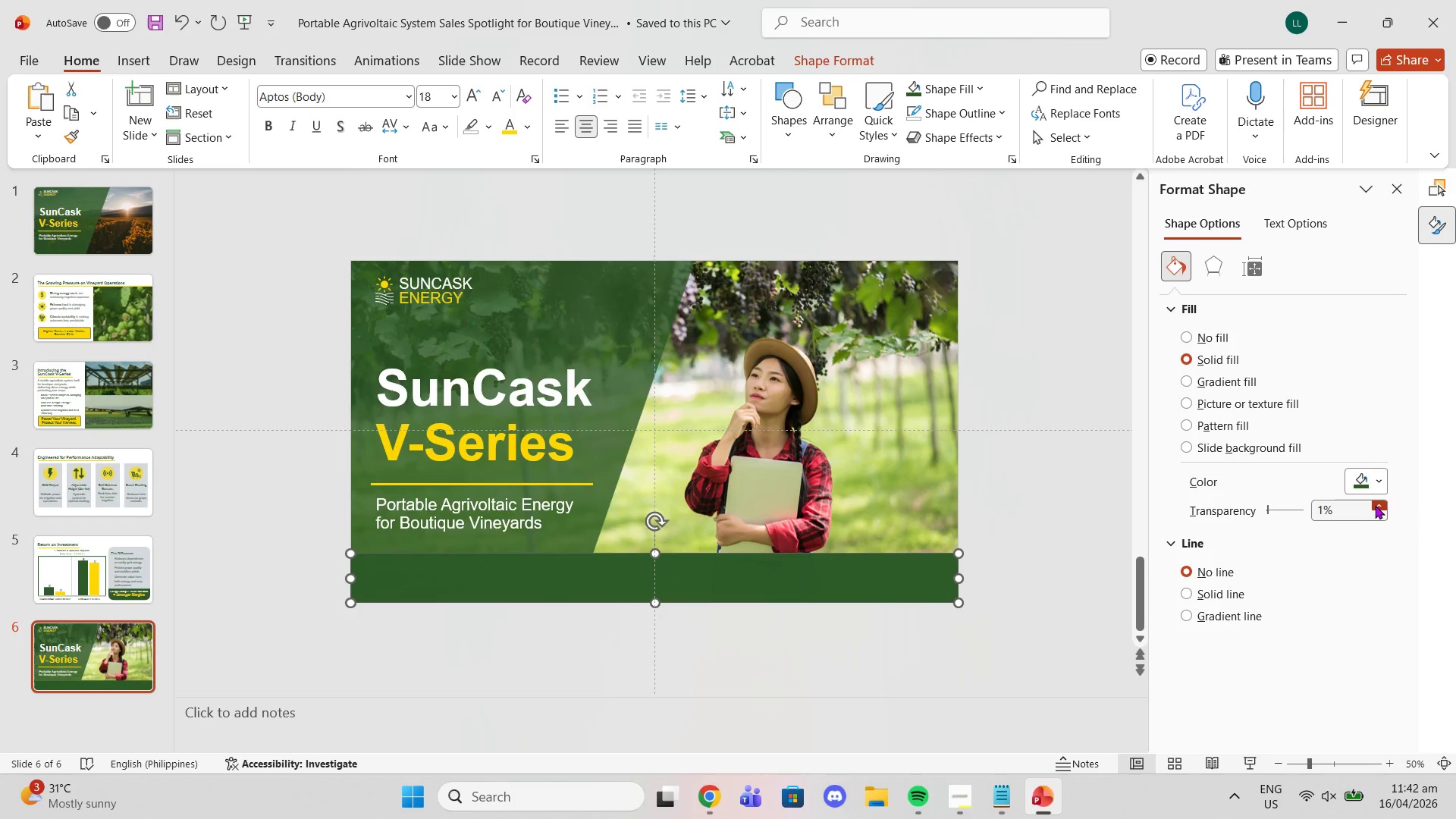 
triple_click([1375, 505])
 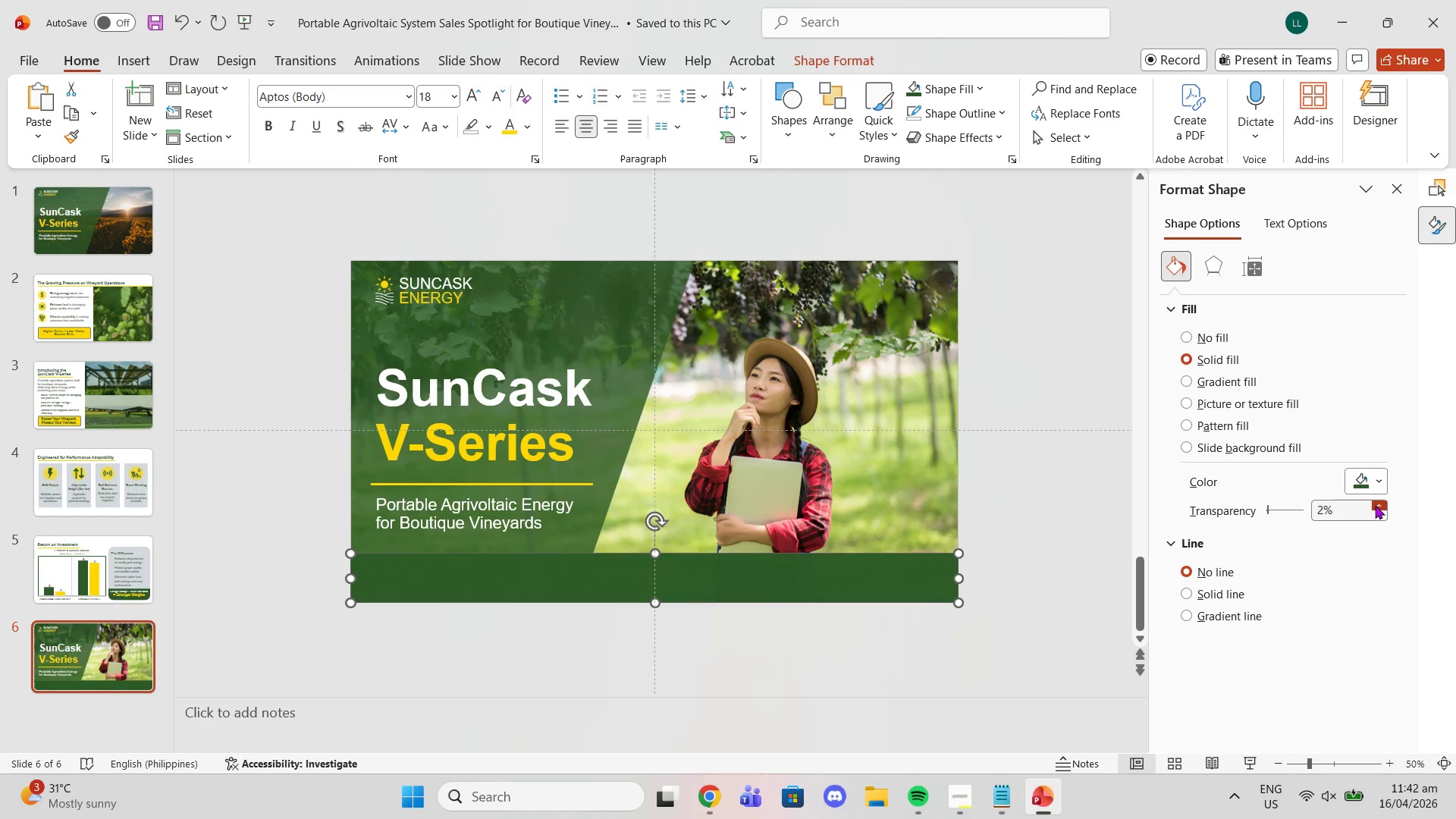 
triple_click([1375, 505])
 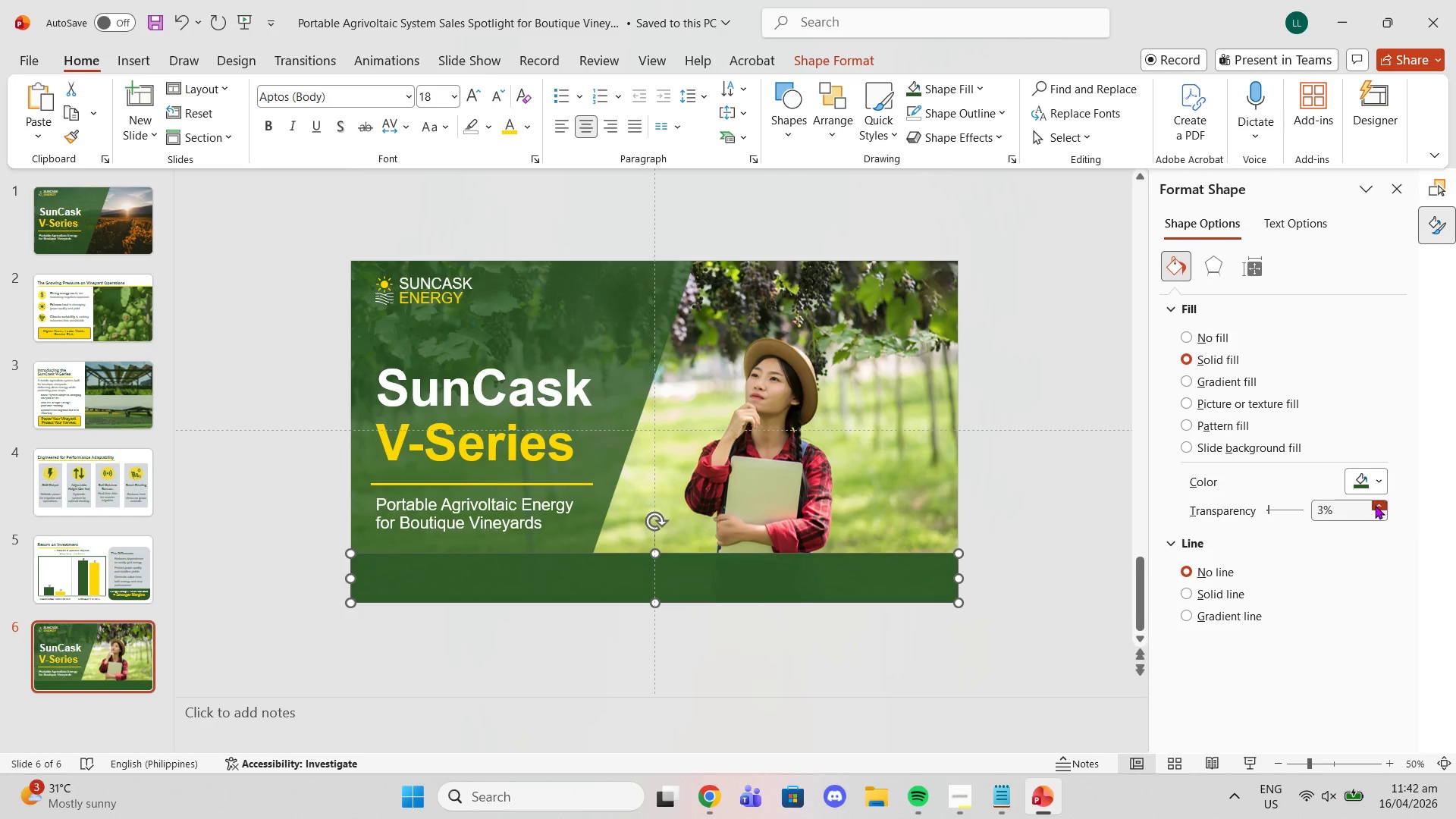 
triple_click([1375, 505])
 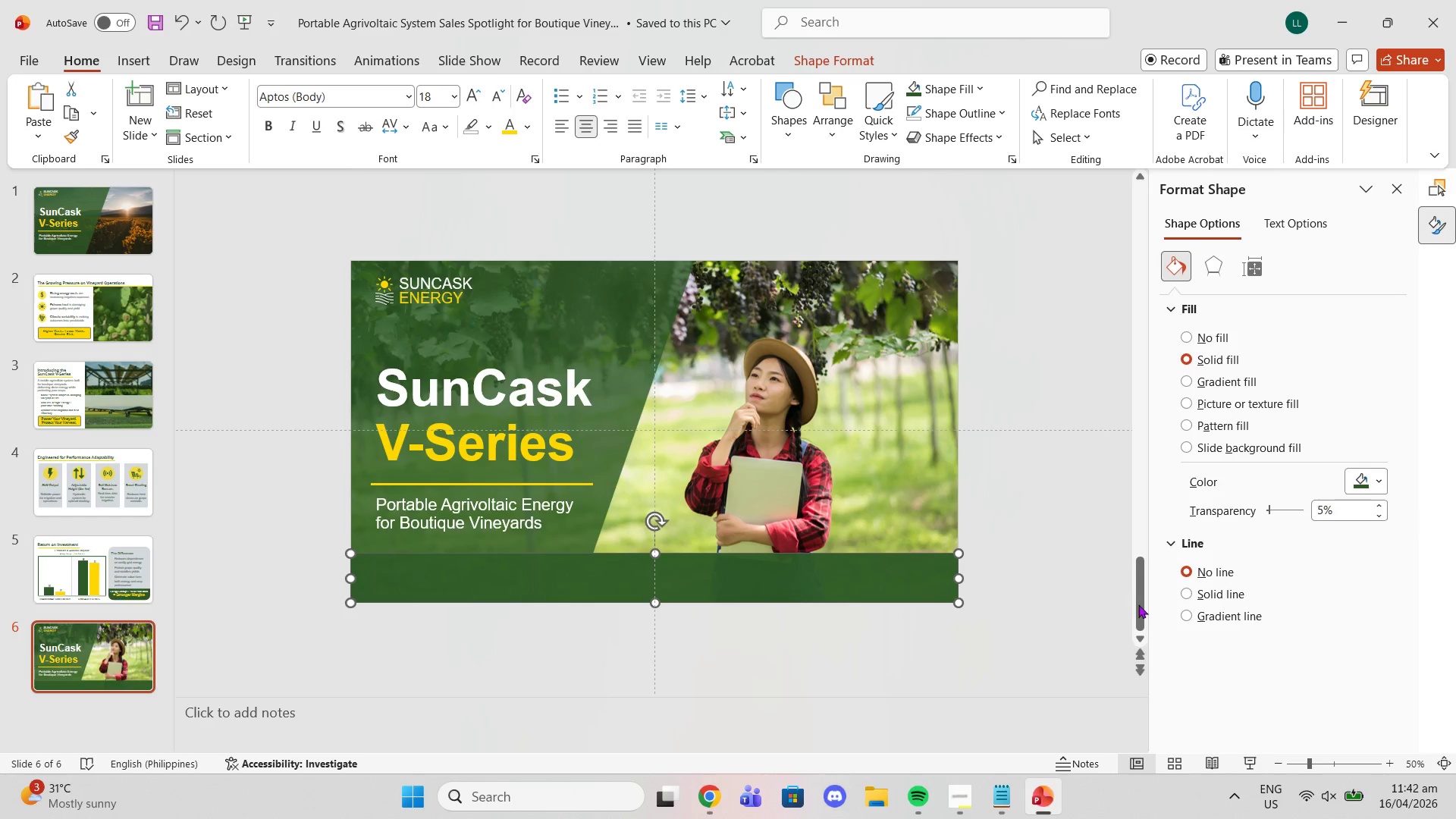 
double_click([1049, 589])
 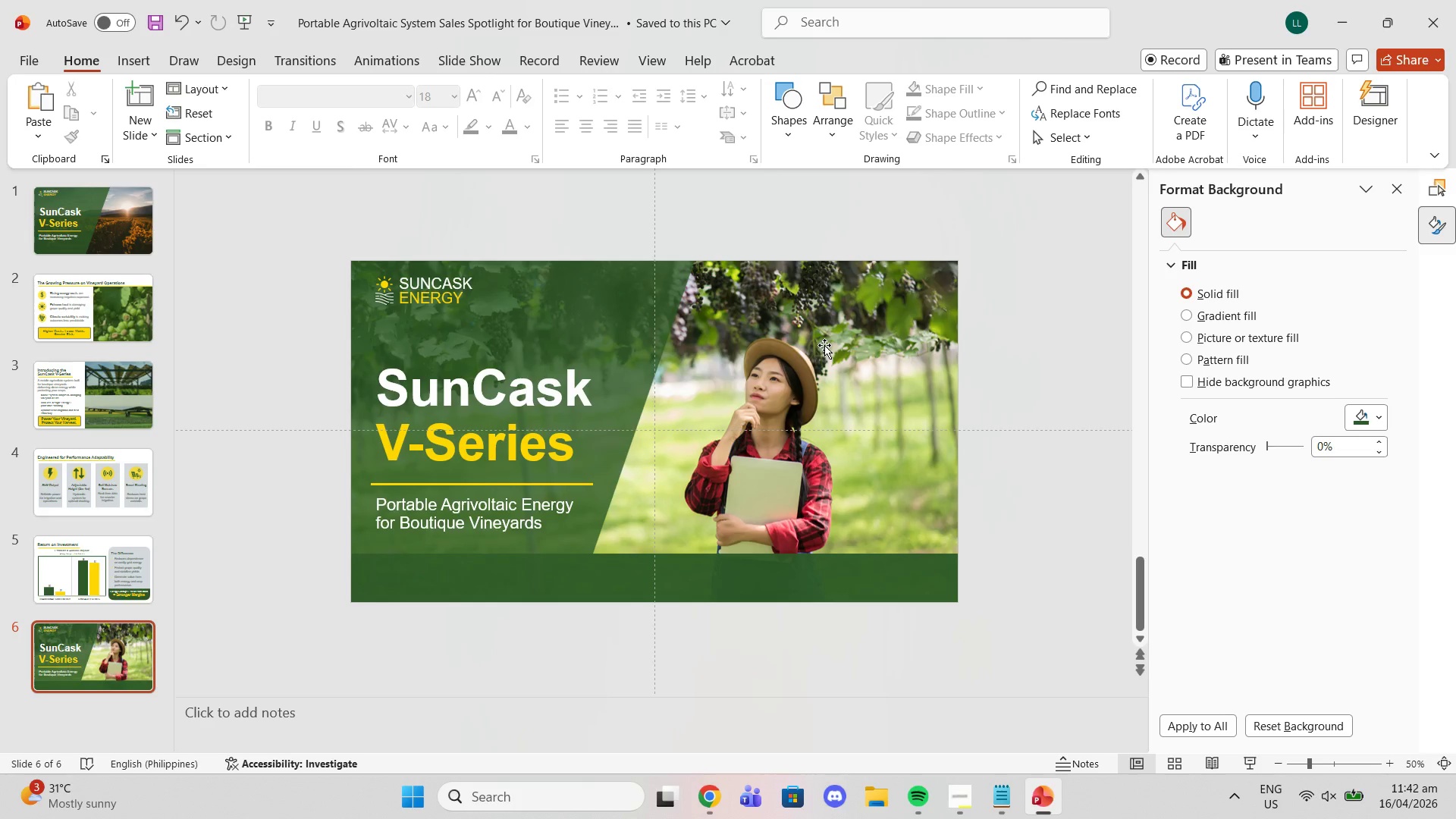 
left_click_drag(start_coordinate=[285, 228], to_coordinate=[425, 310])
 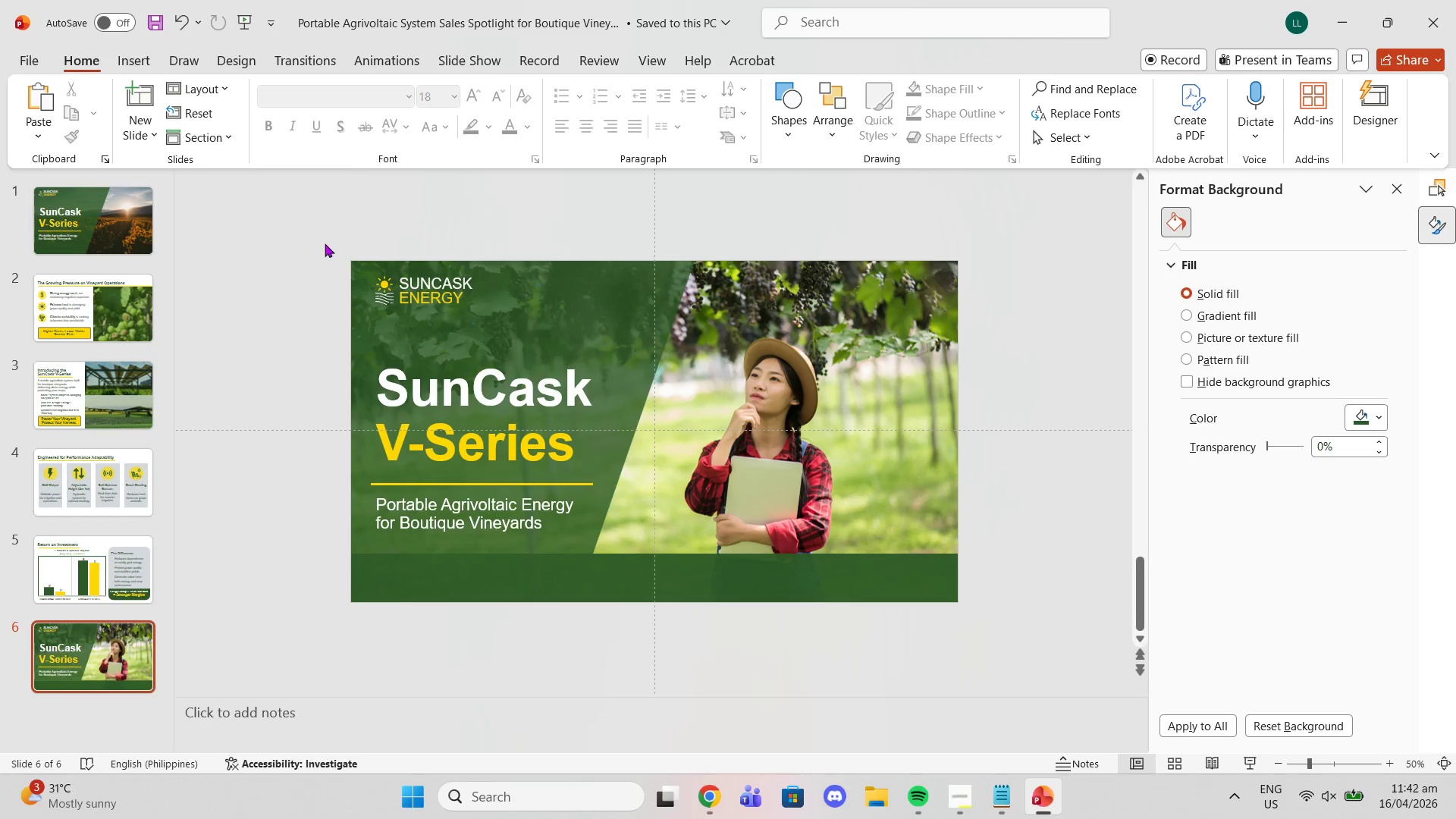 
left_click_drag(start_coordinate=[319, 237], to_coordinate=[500, 344])
 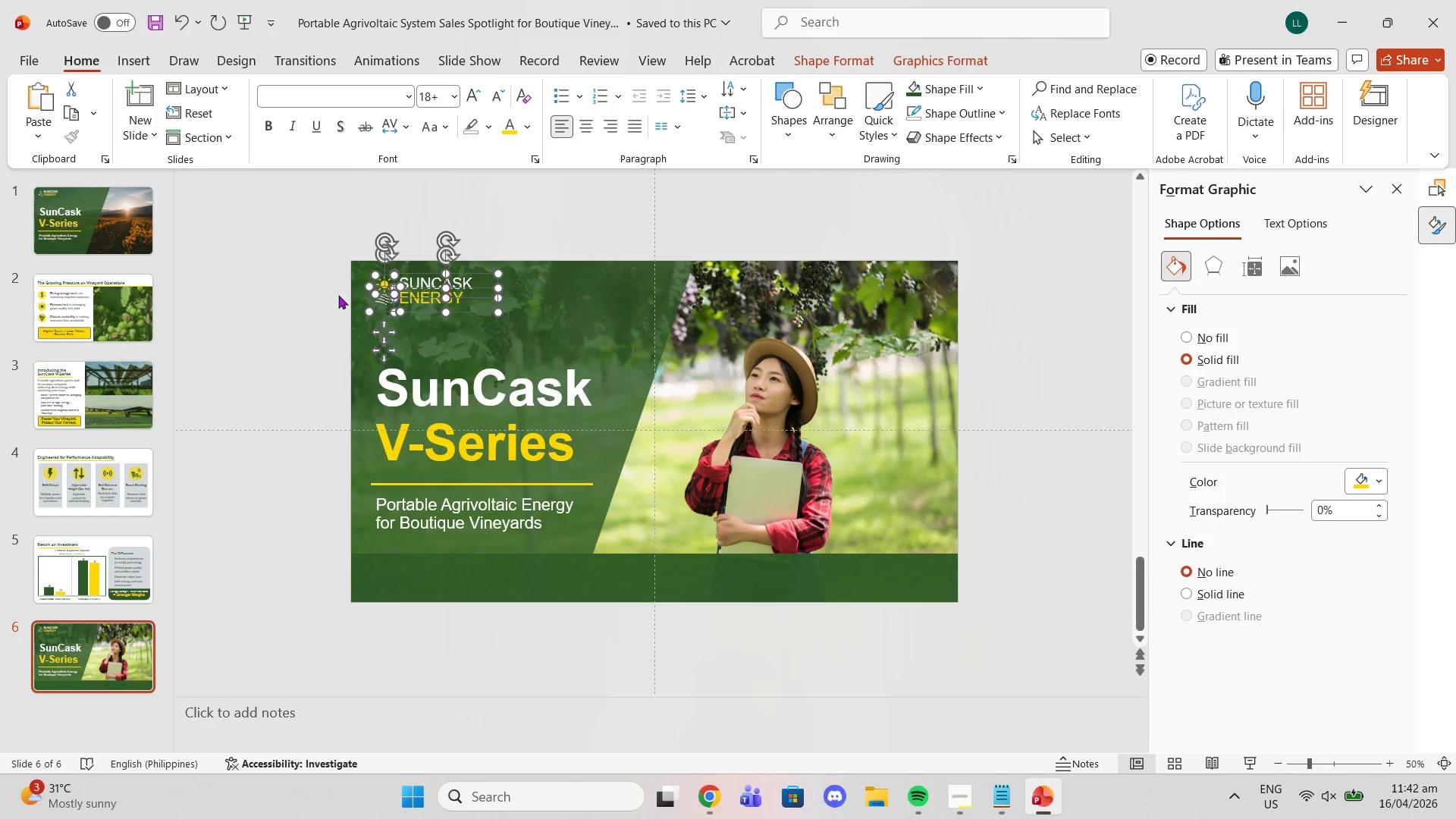 
left_click([300, 250])
 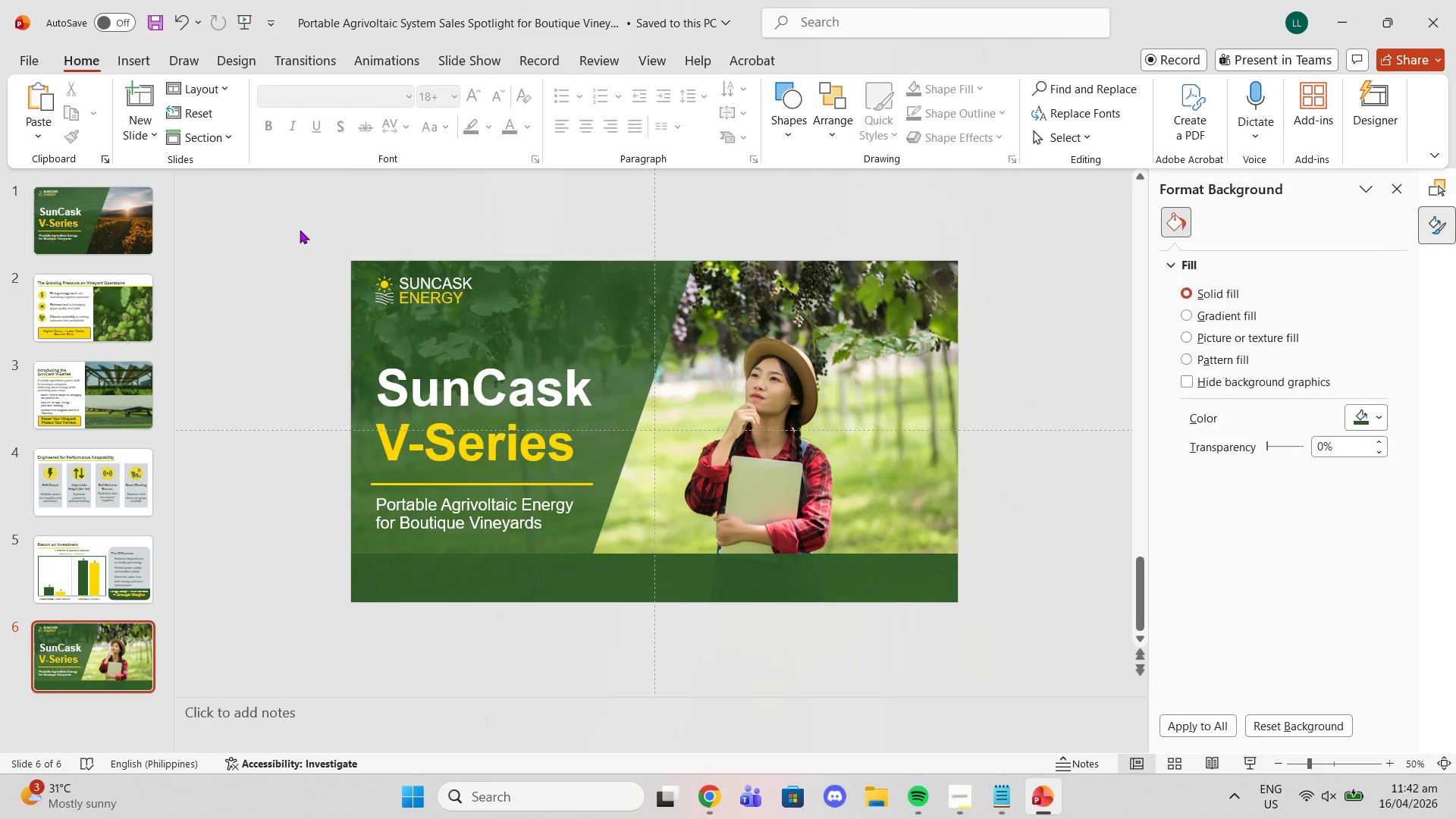 
left_click_drag(start_coordinate=[300, 230], to_coordinate=[485, 315])
 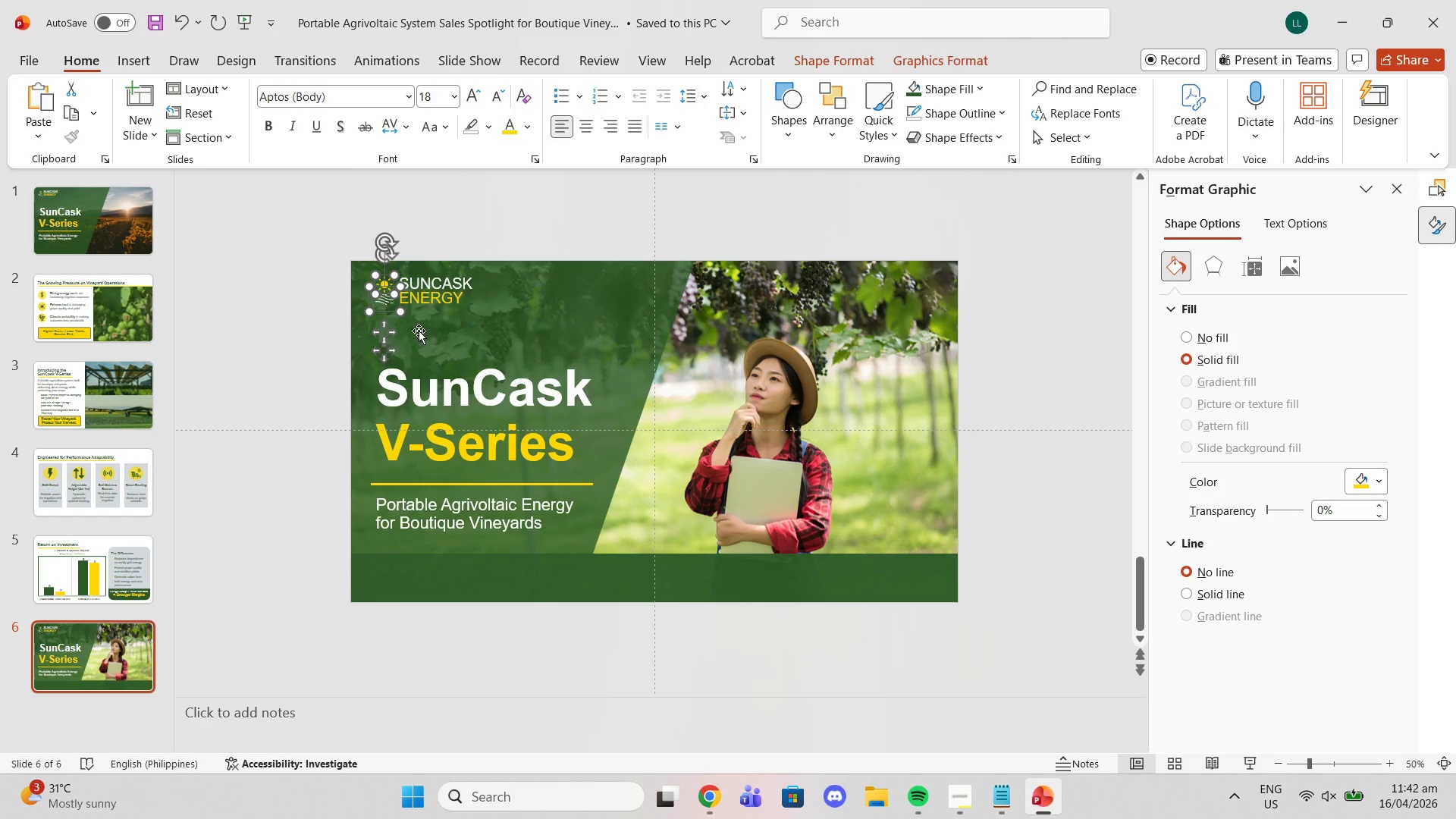 
hold_key(key=ControlLeft, duration=0.36)
 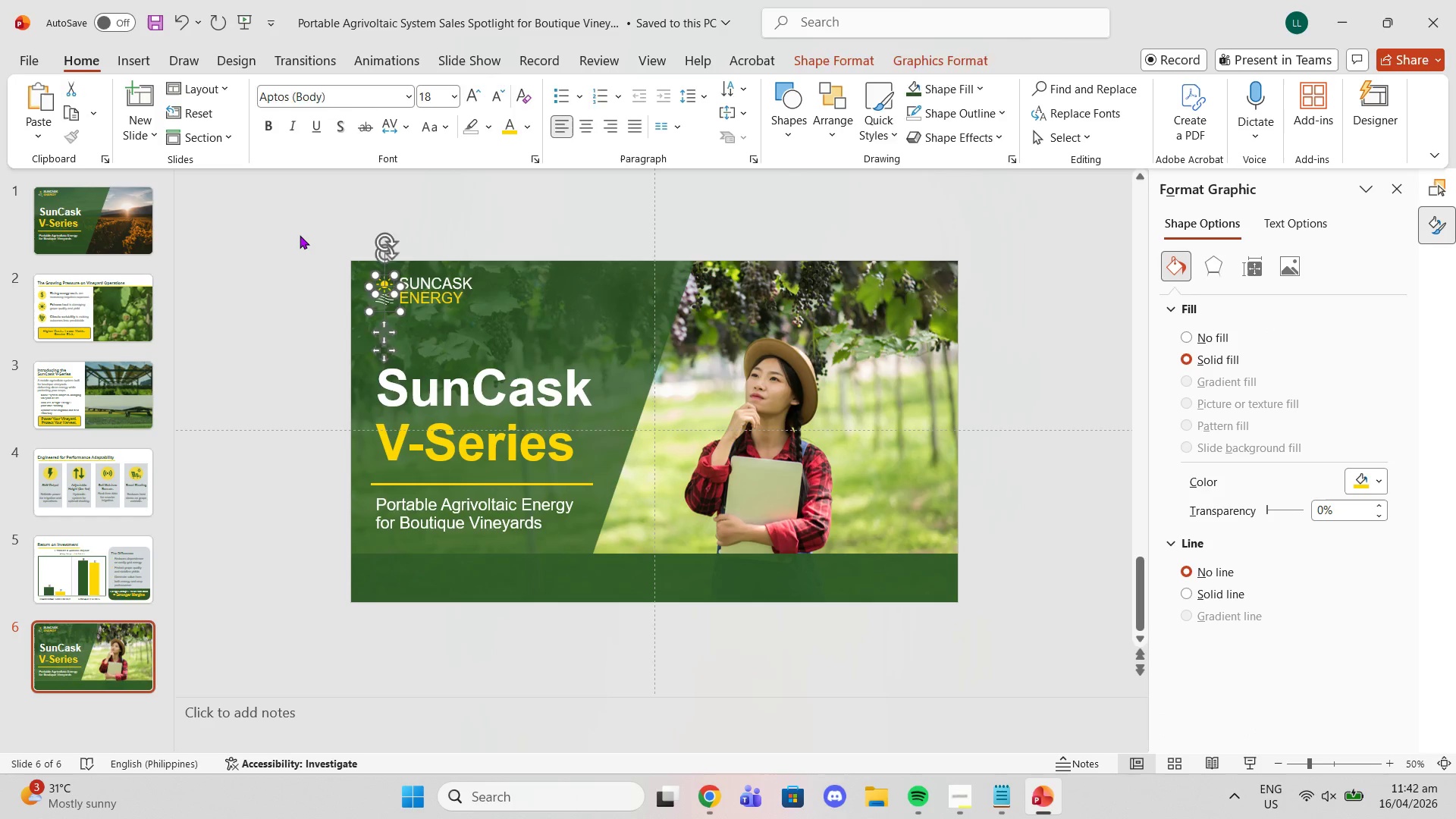 
left_click([300, 235])
 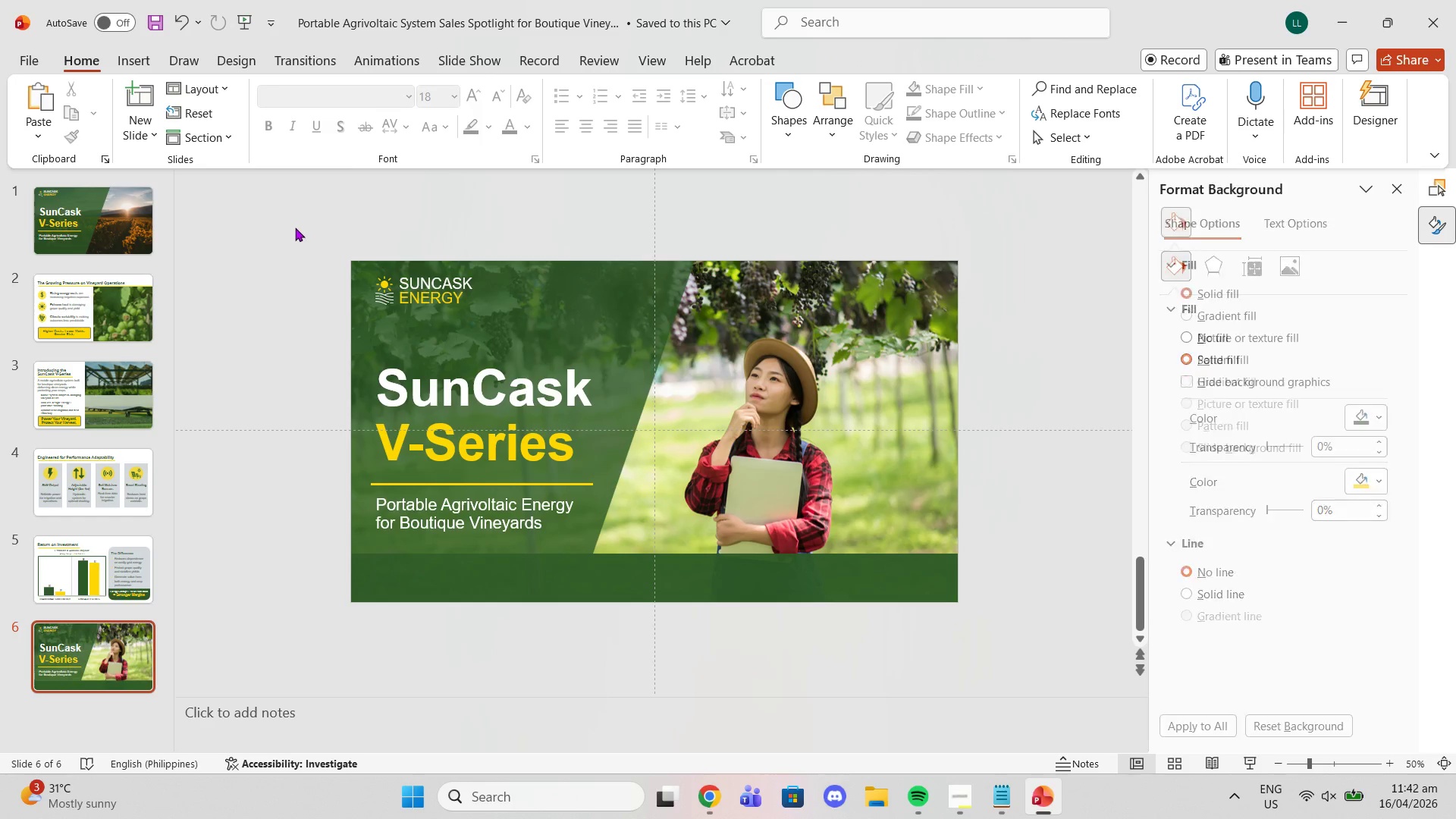 
left_click_drag(start_coordinate=[295, 228], to_coordinate=[533, 337])
 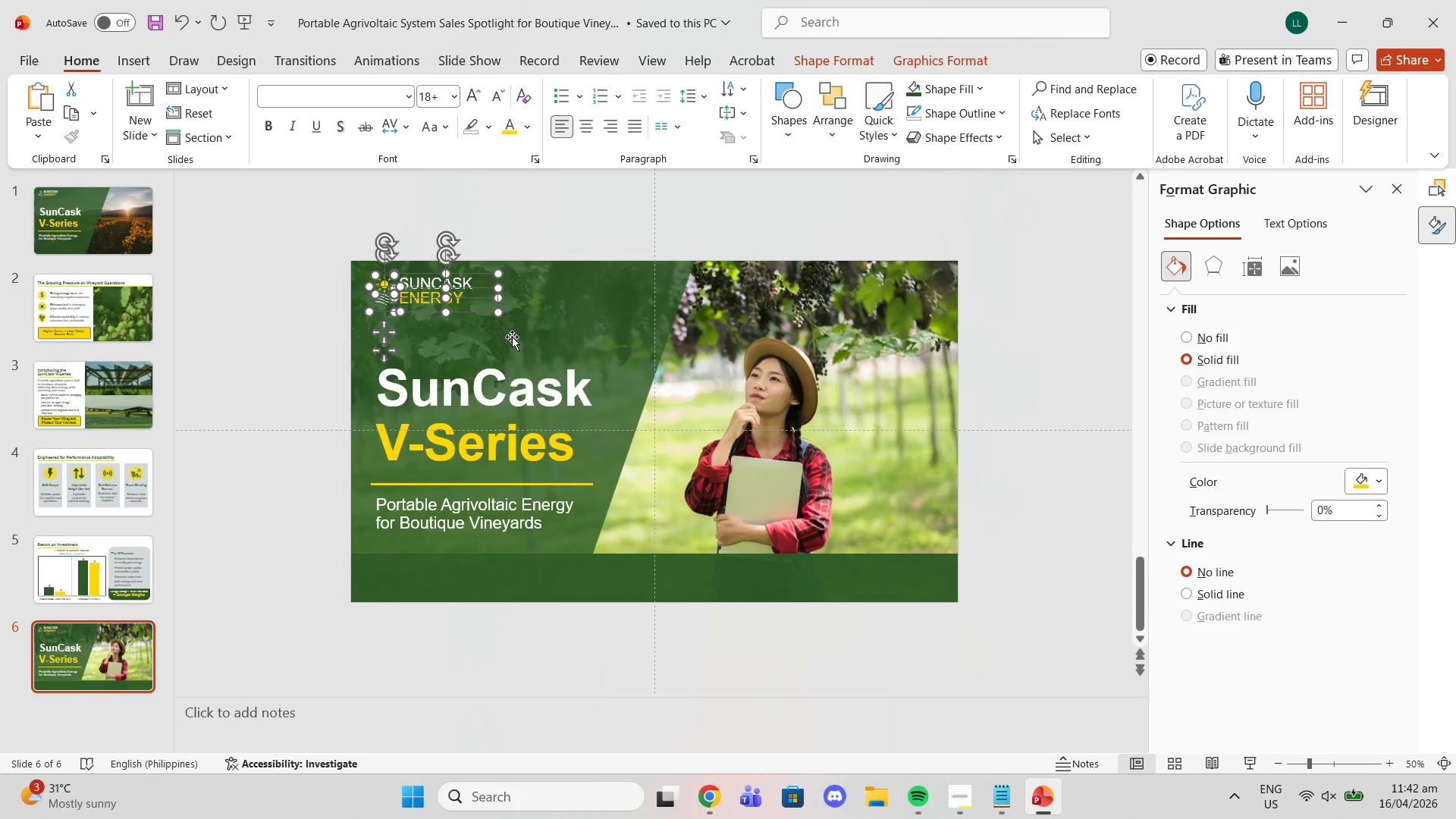 
key(Control+C)
 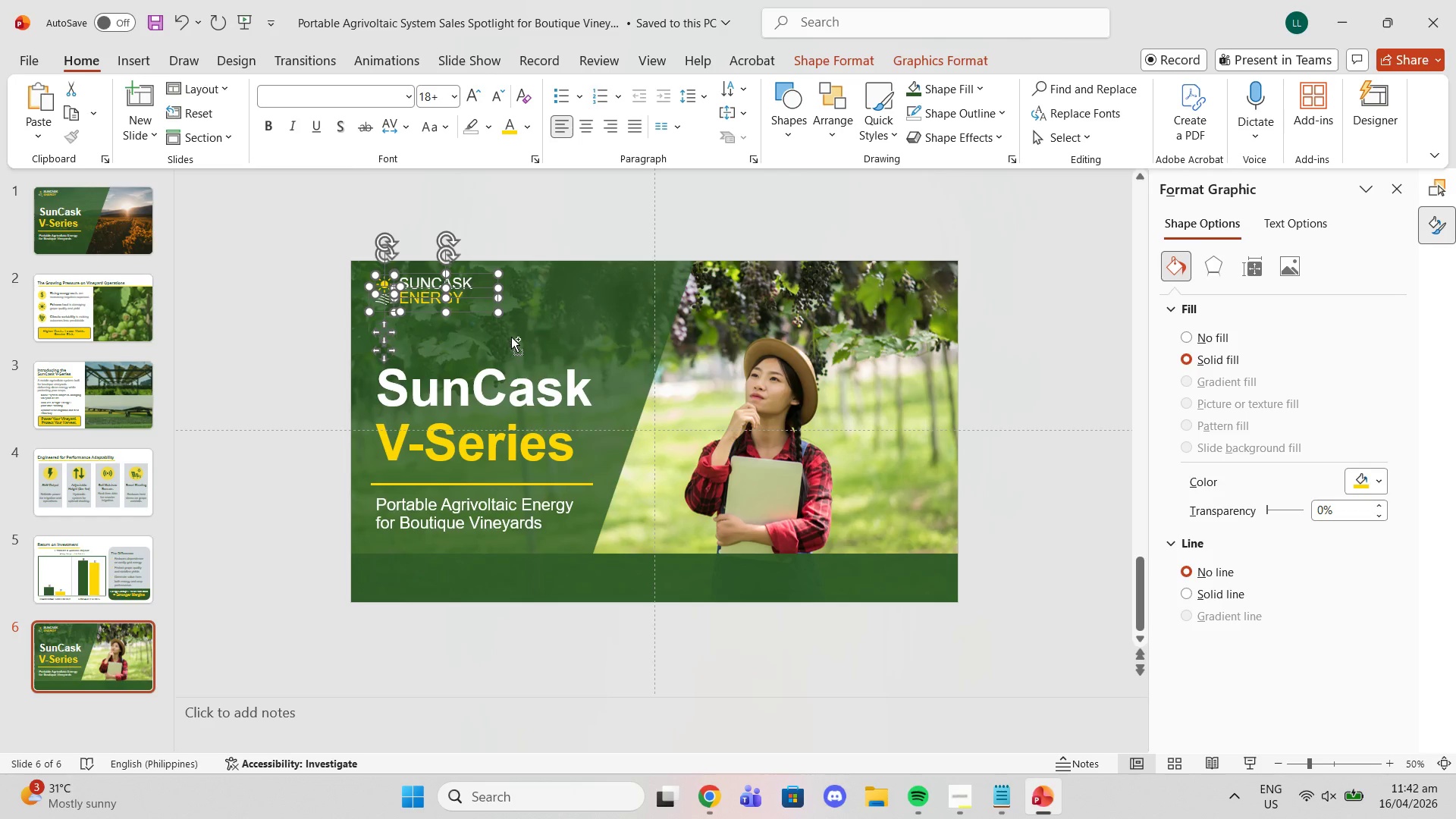 
key(Control+V)
 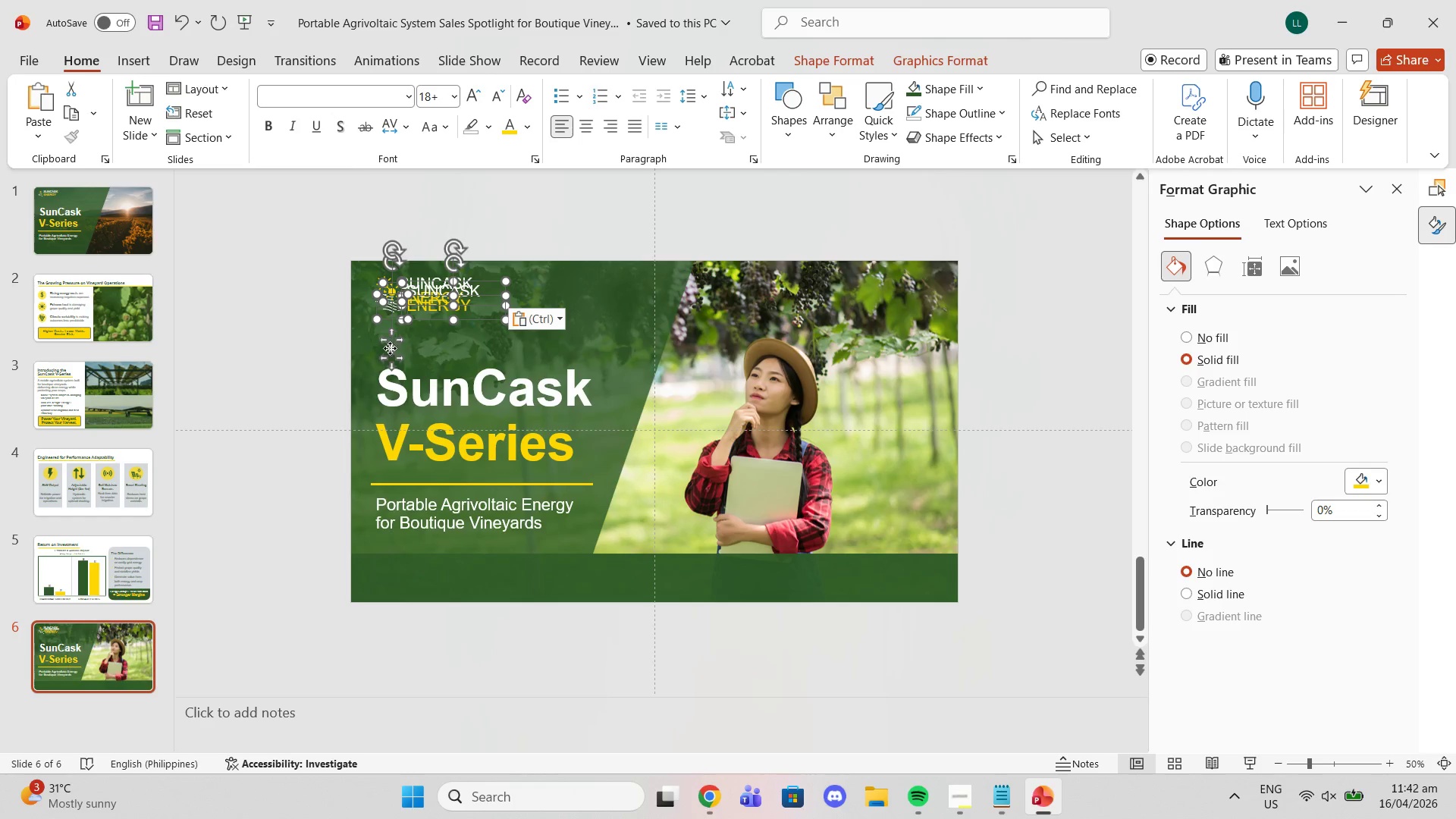 
left_click_drag(start_coordinate=[395, 357], to_coordinate=[375, 636])
 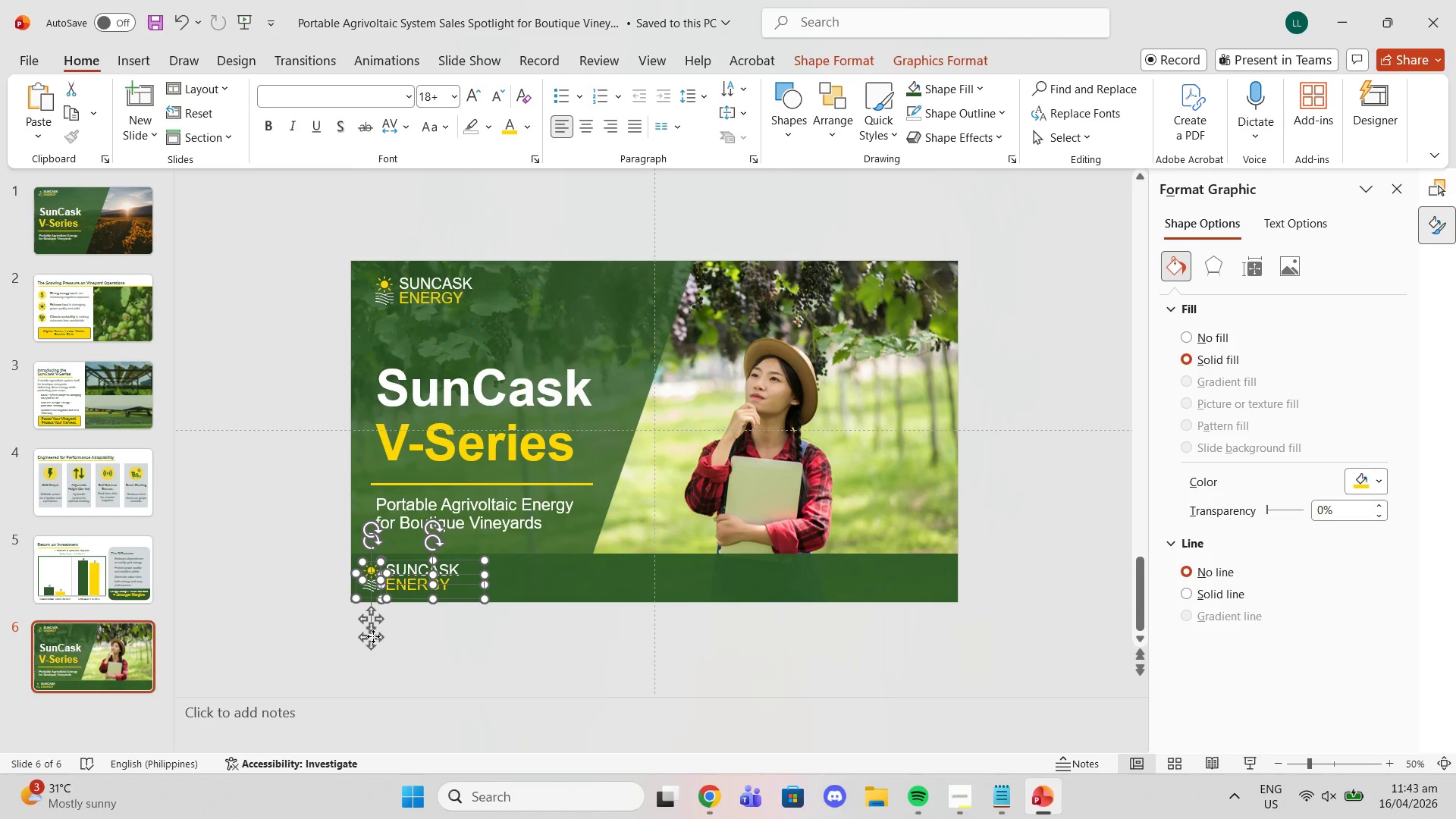 
left_click_drag(start_coordinate=[373, 638], to_coordinate=[380, 638])
 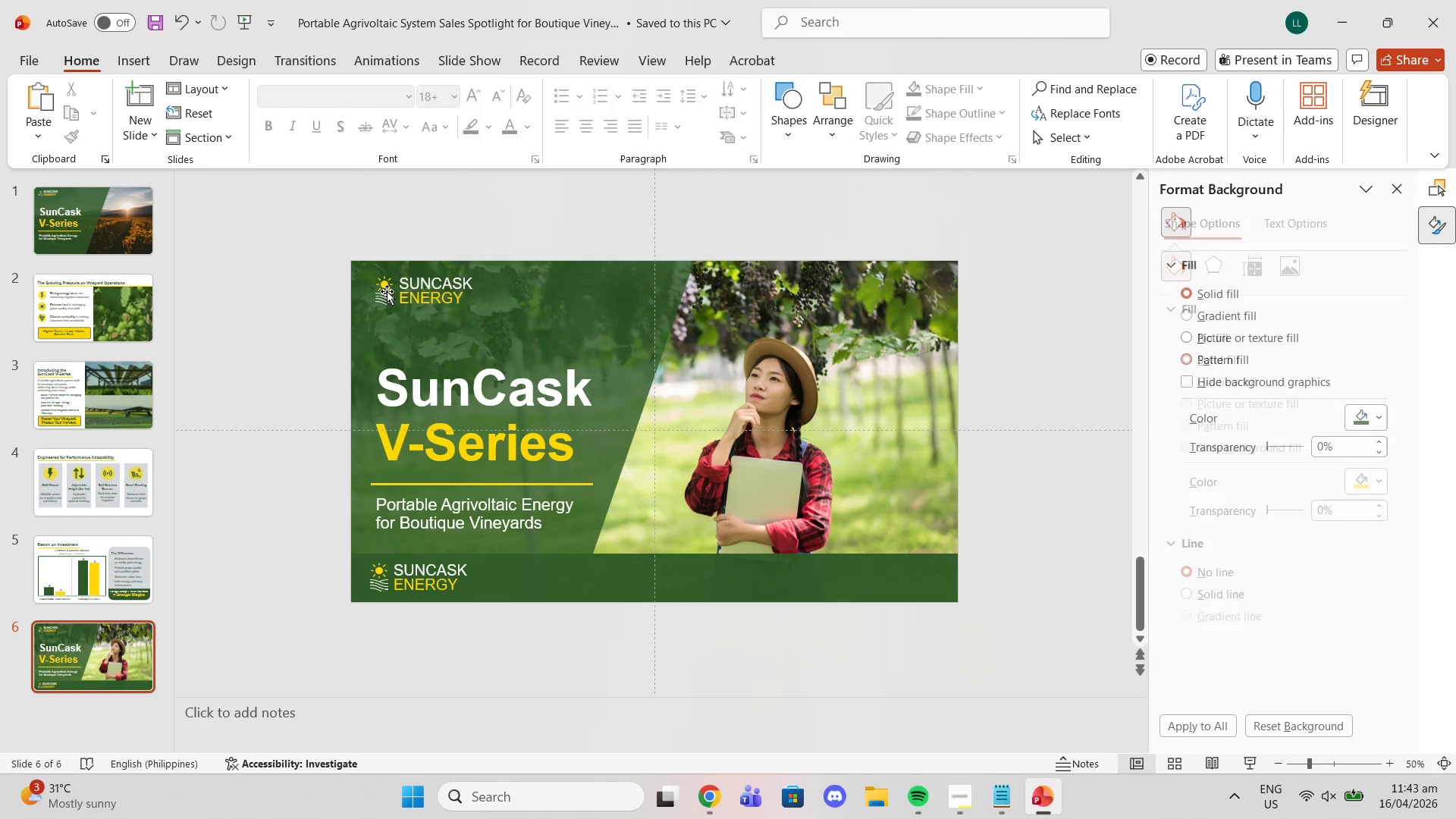 
double_click([397, 291])
 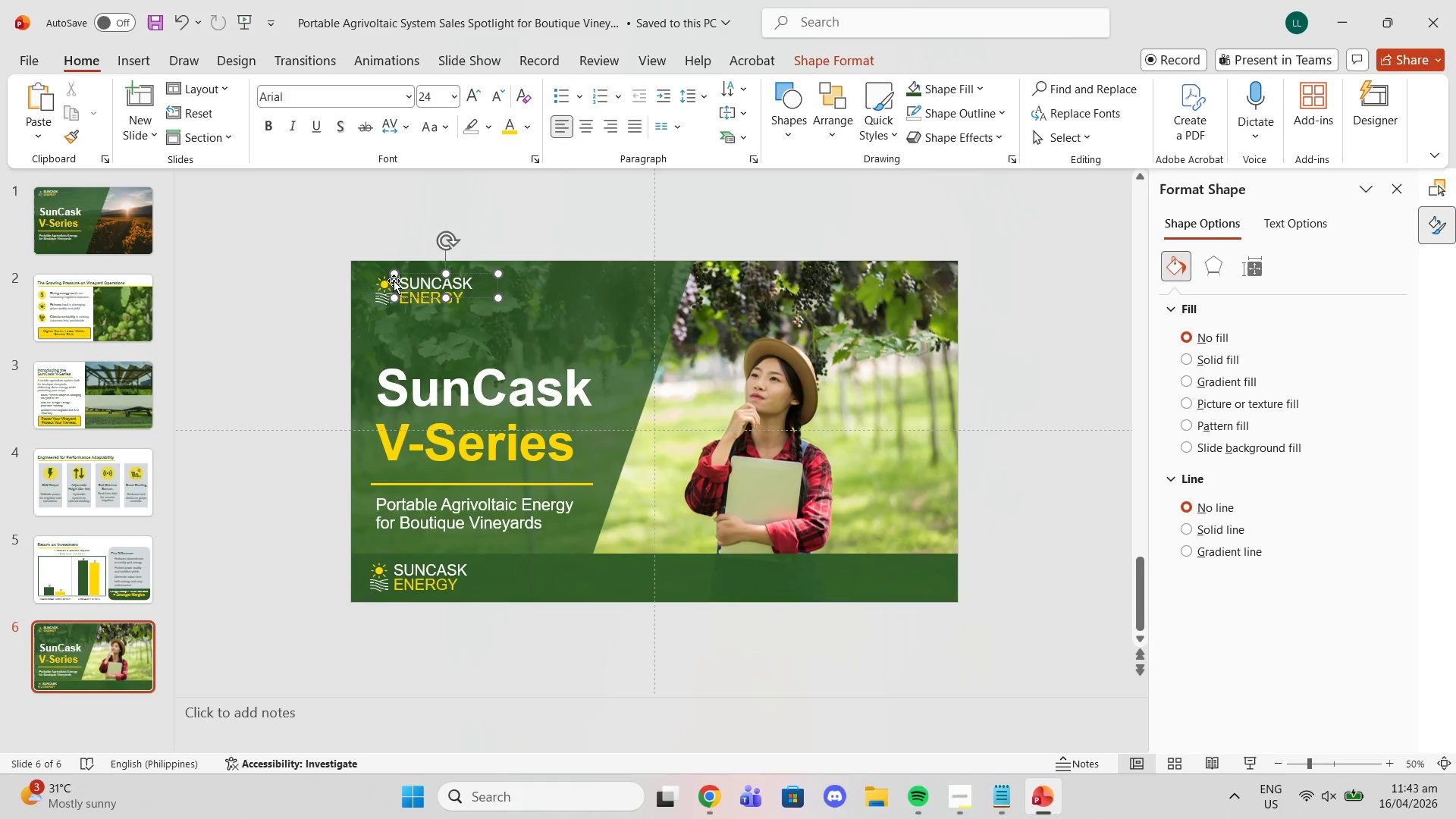 
key(Delete)
 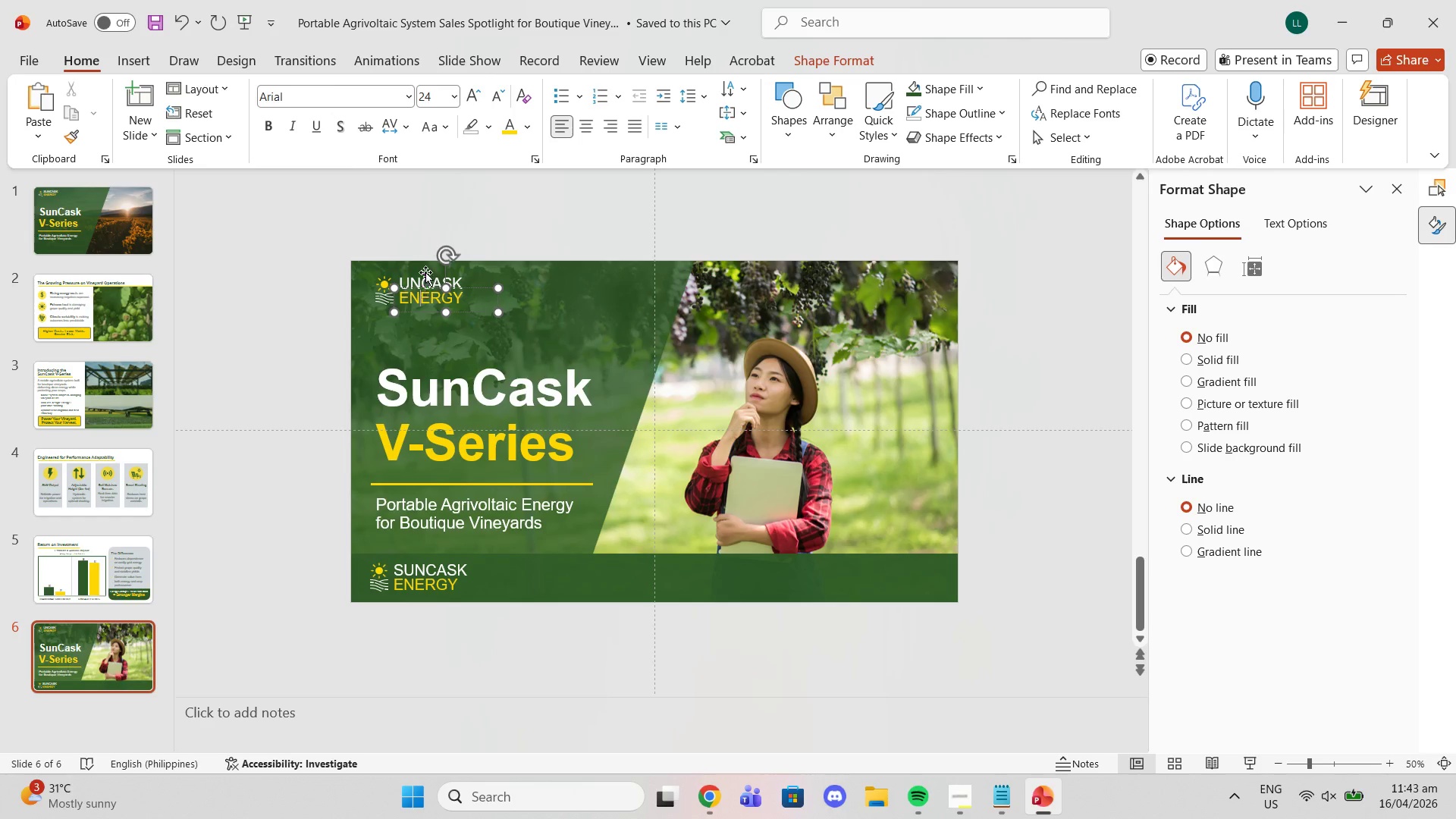 
double_click([425, 271])
 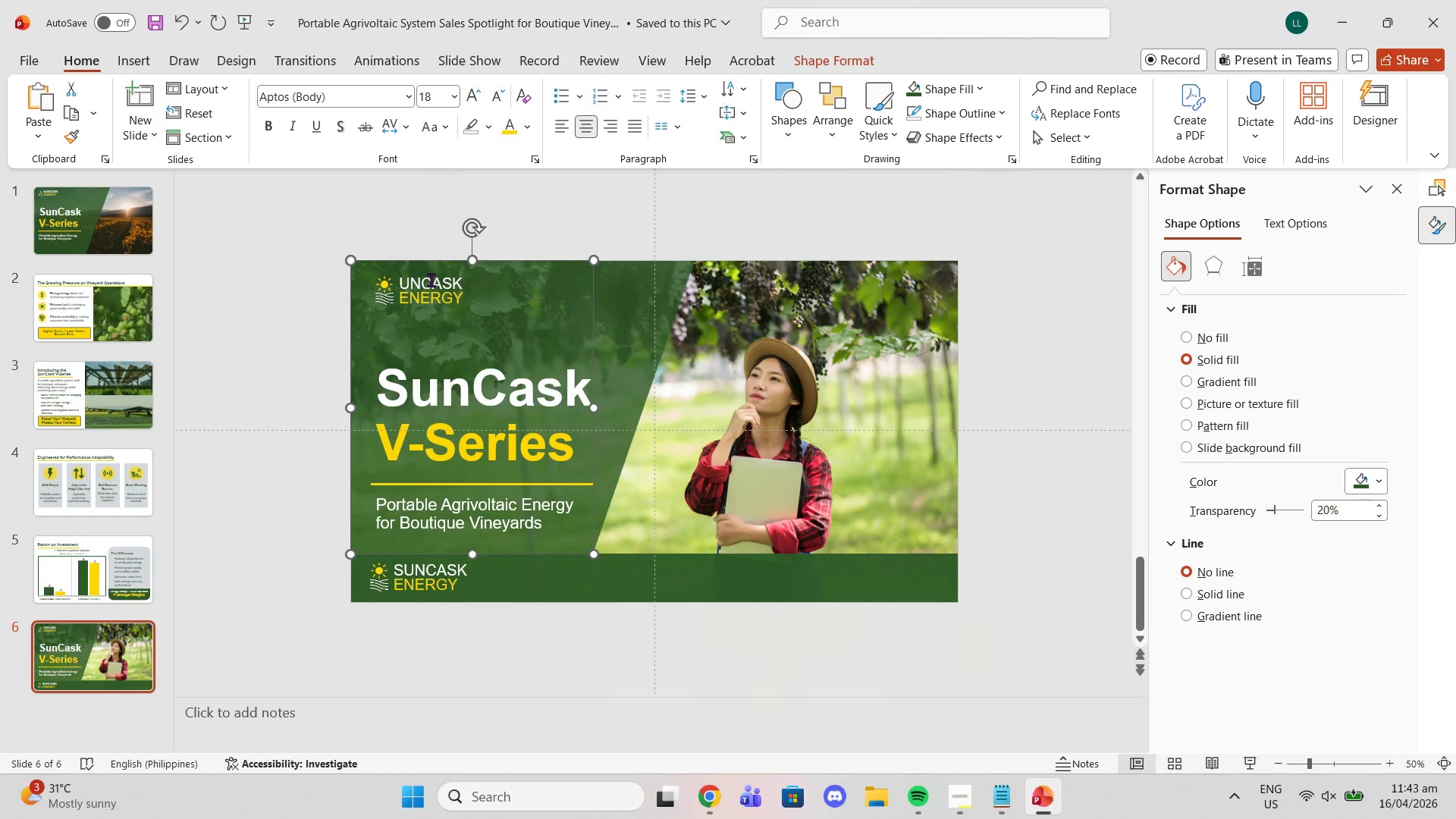 
left_click([431, 280])
 